 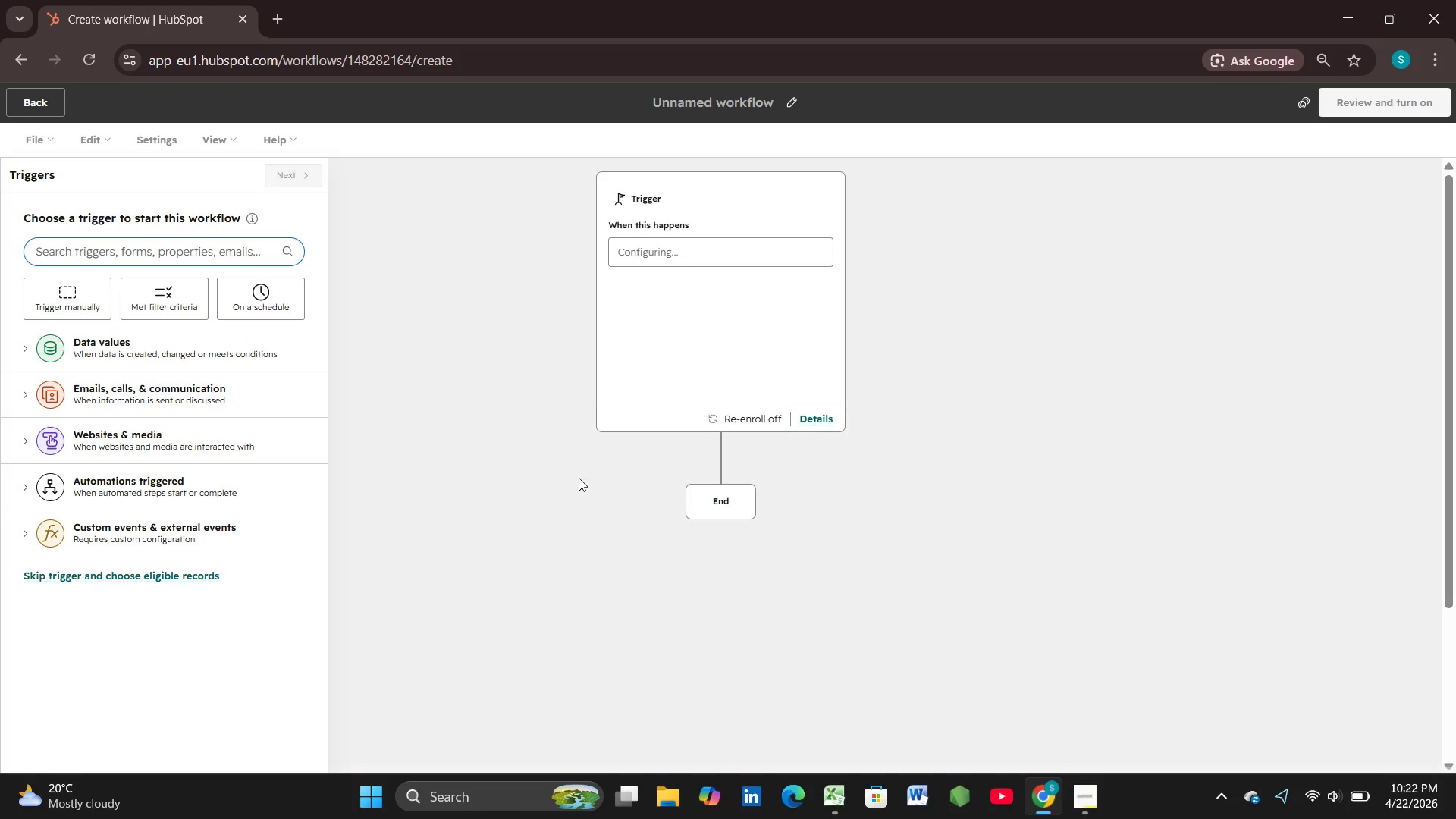 
left_click([153, 301])
 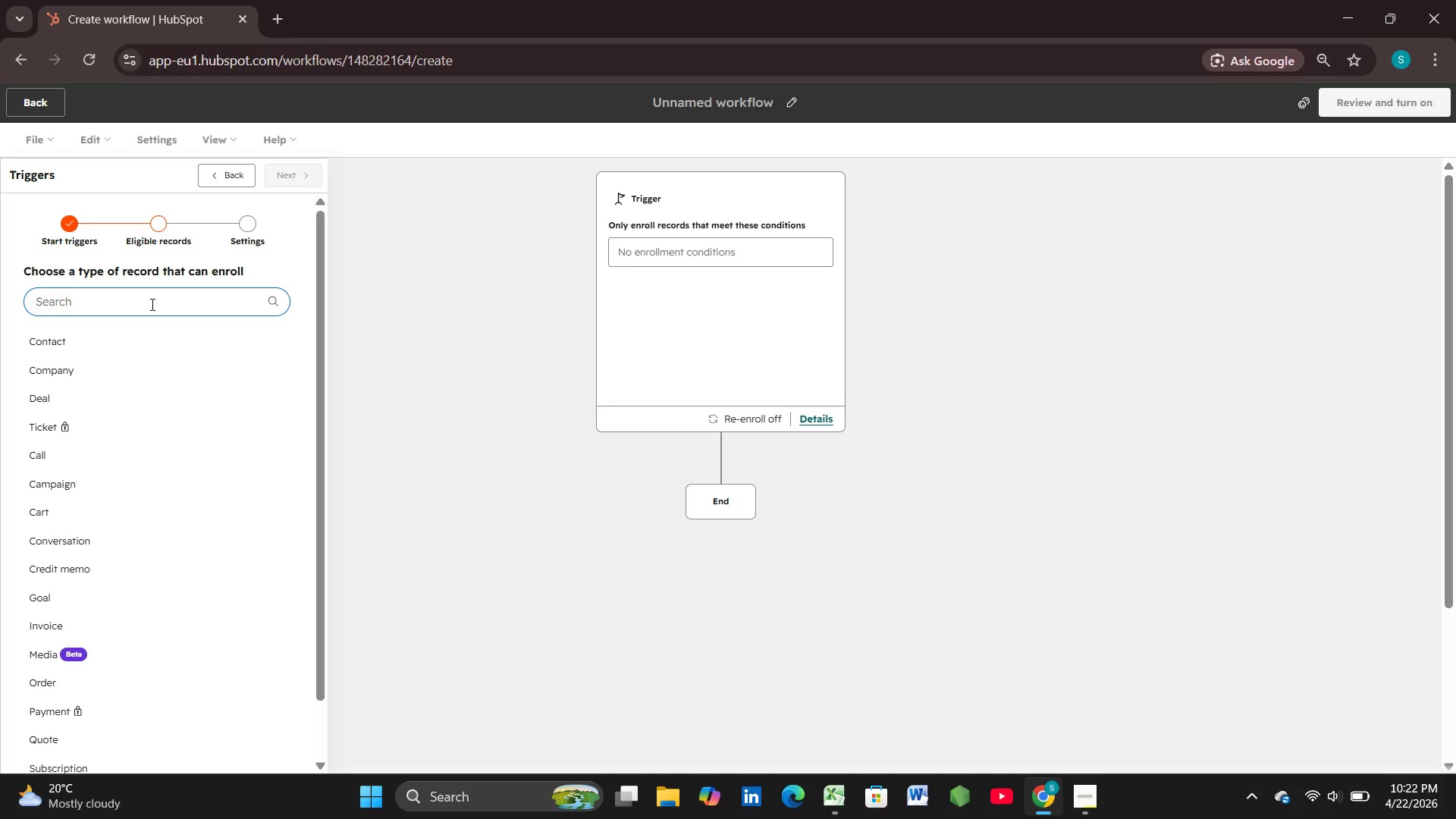 
wait(10.09)
 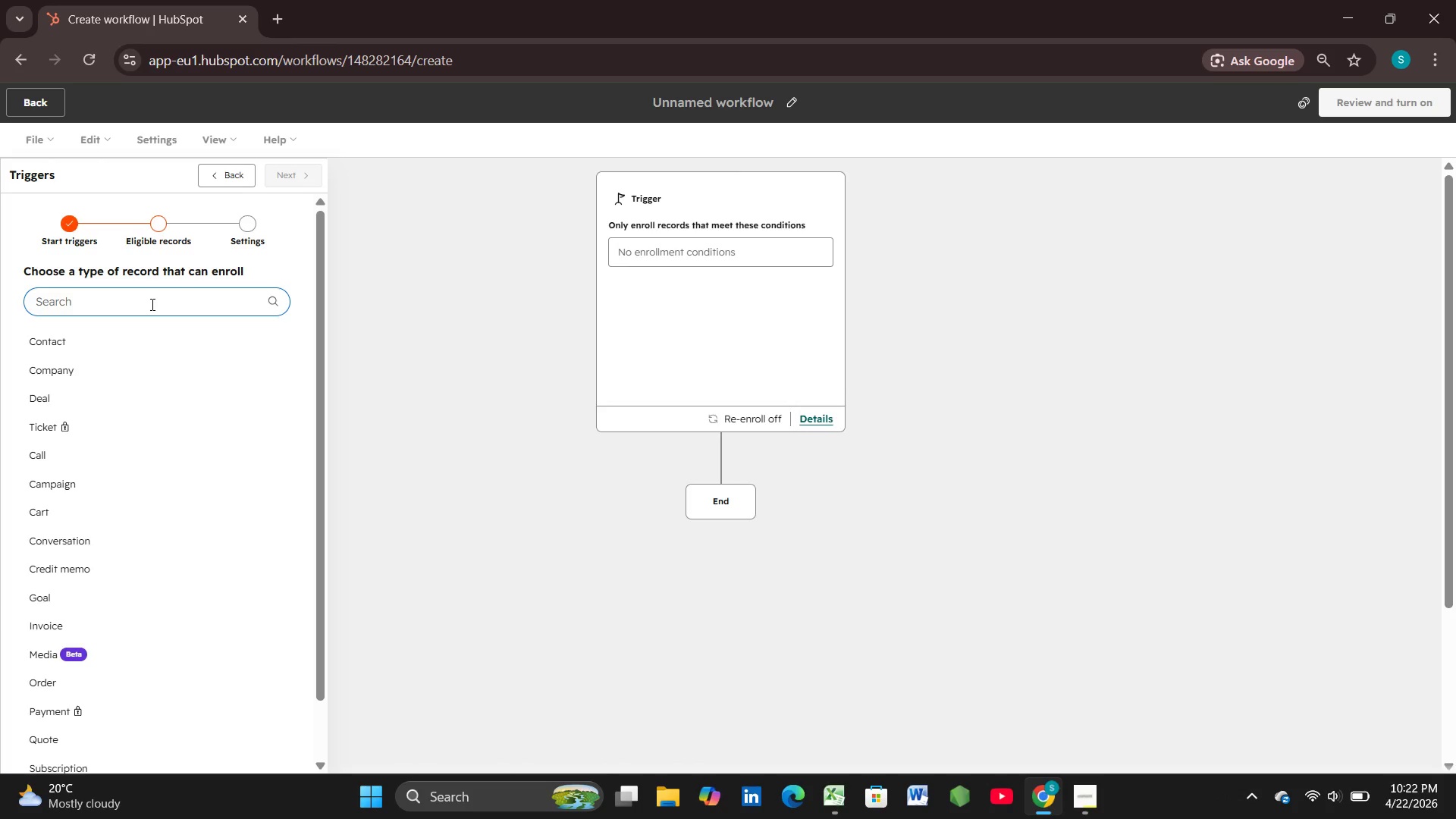 
left_click([89, 335])
 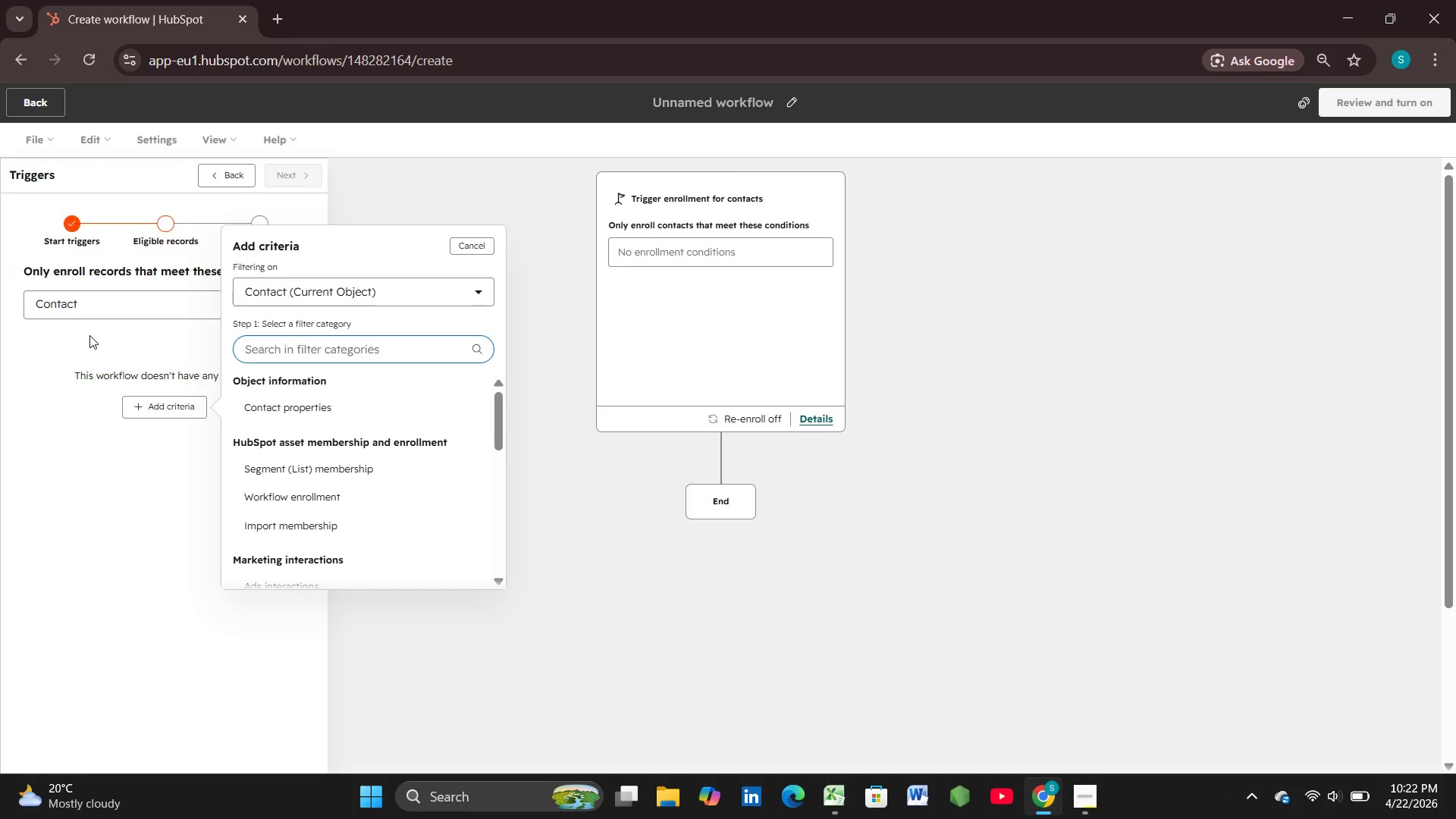 
type(last)
 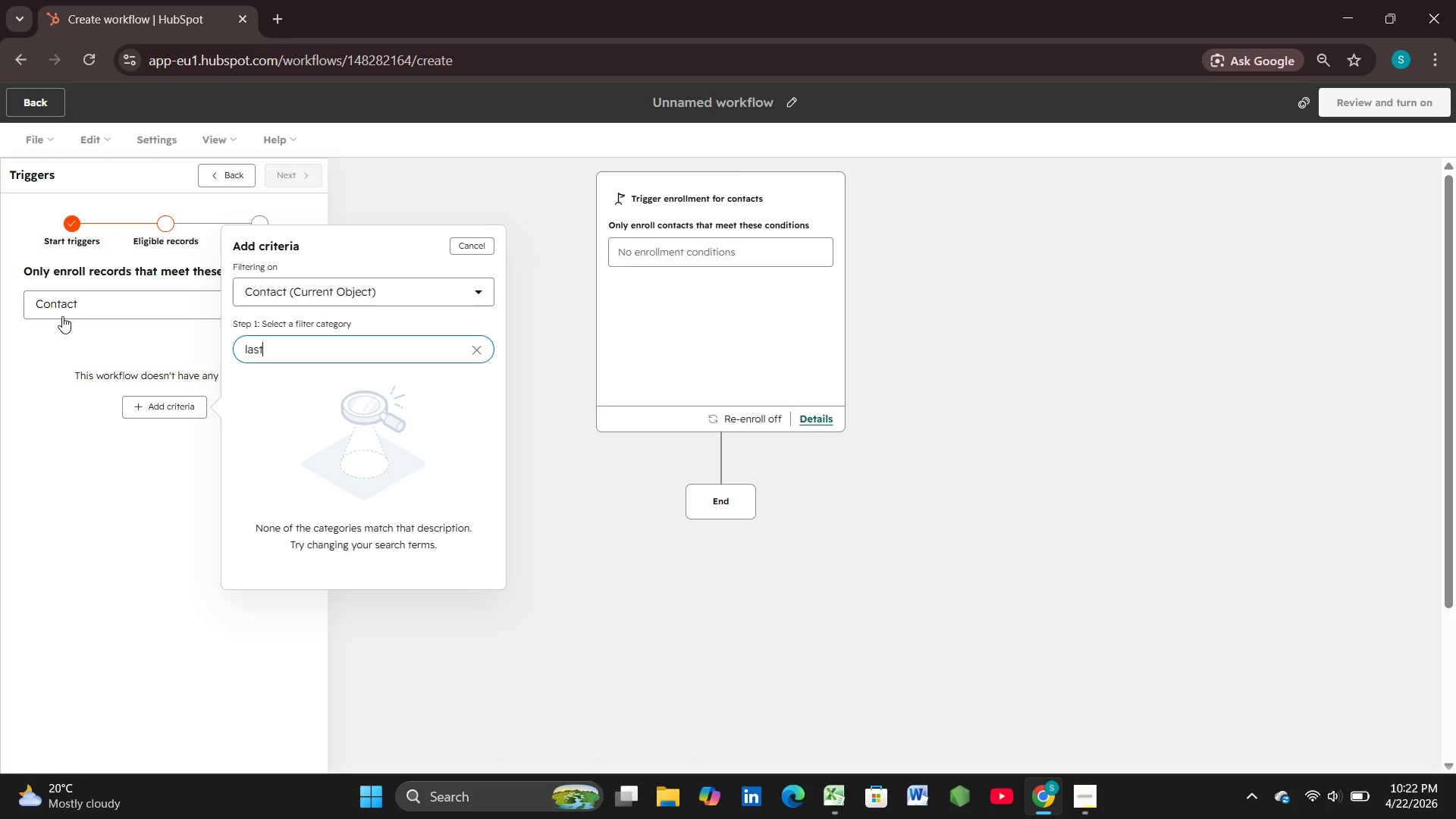 
wait(8.06)
 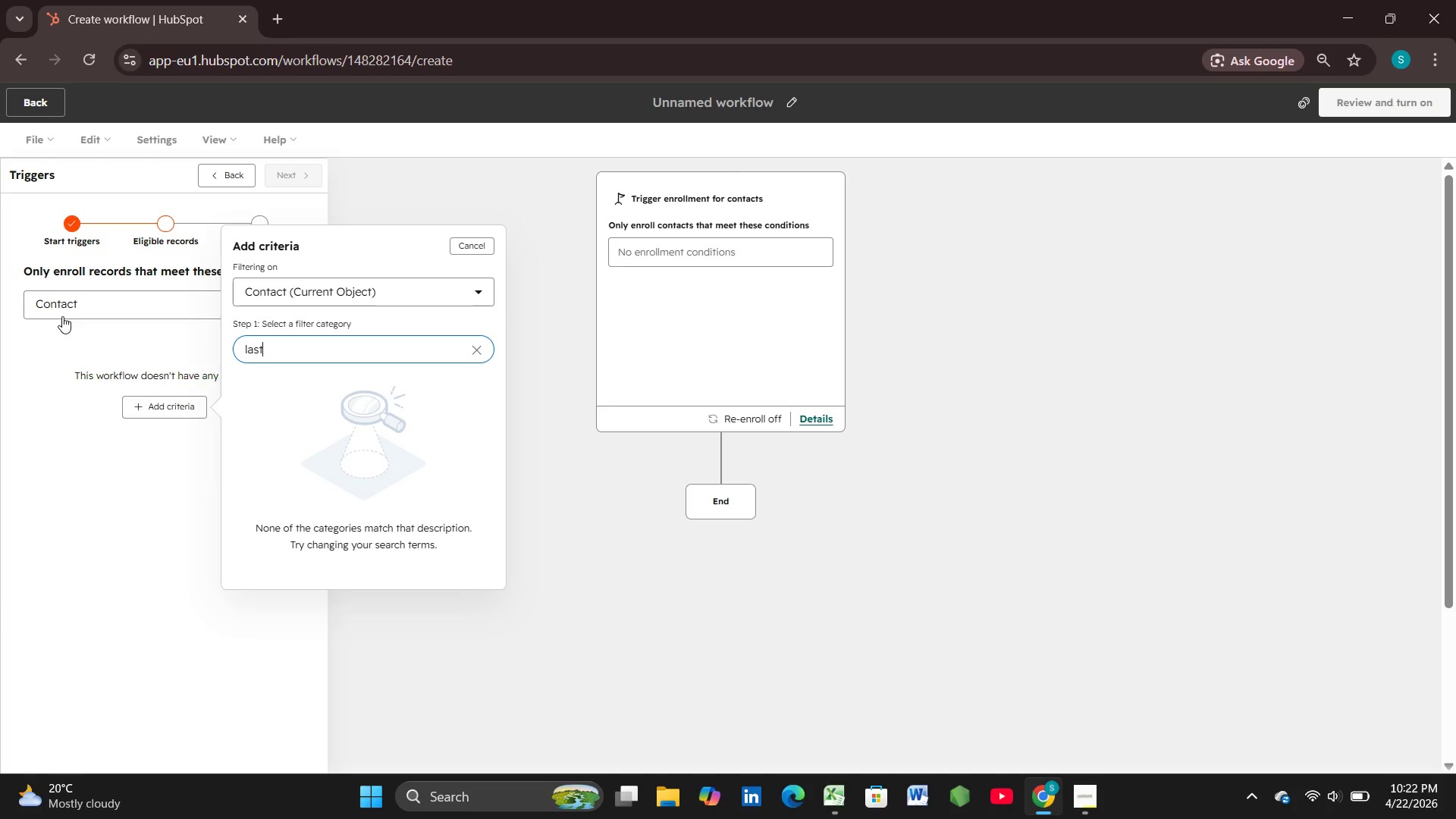 
left_click([486, 281])
 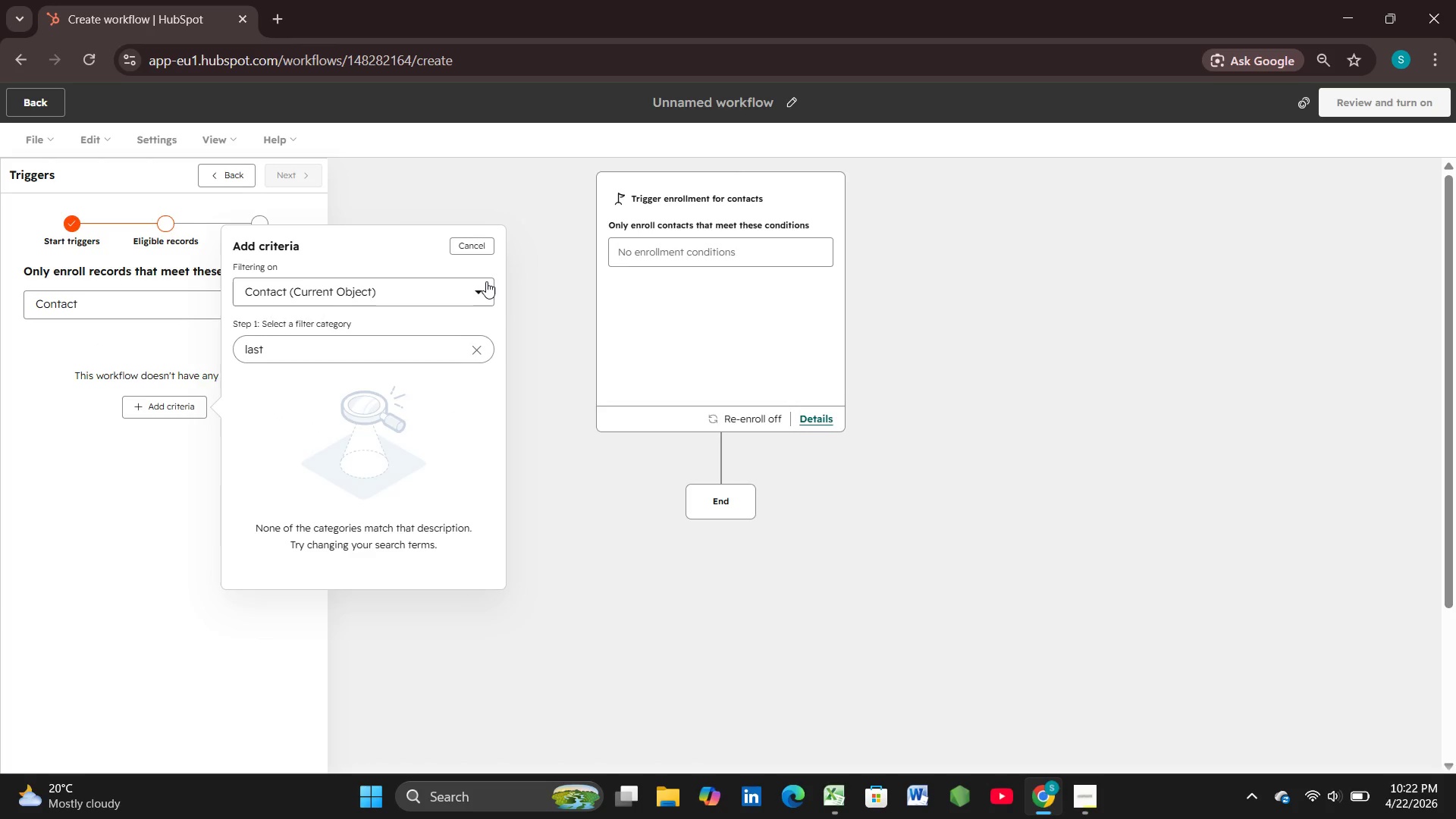 
left_click([486, 281])
 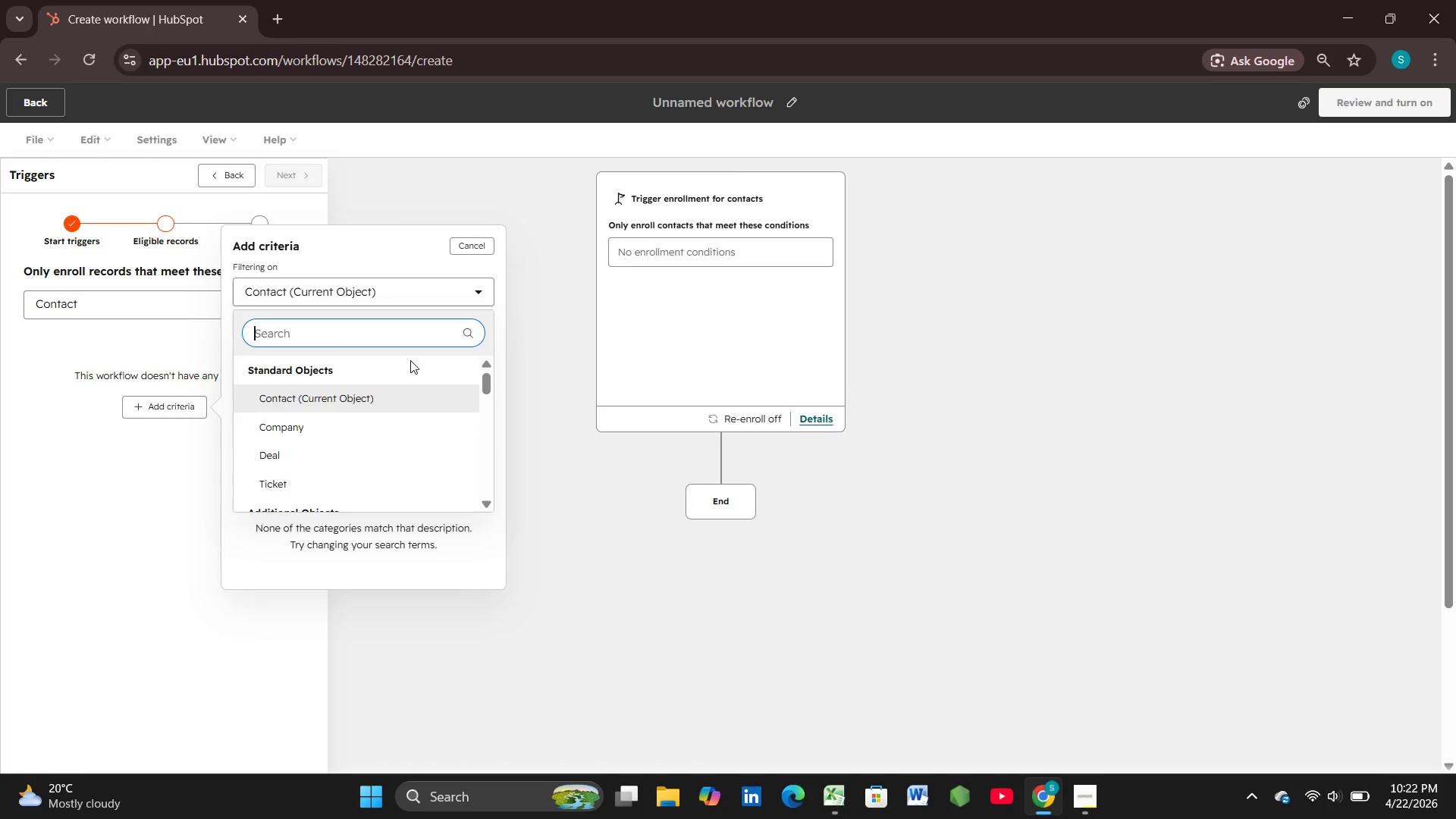 
scroll: coordinate [405, 384], scroll_direction: down, amount: 7.0
 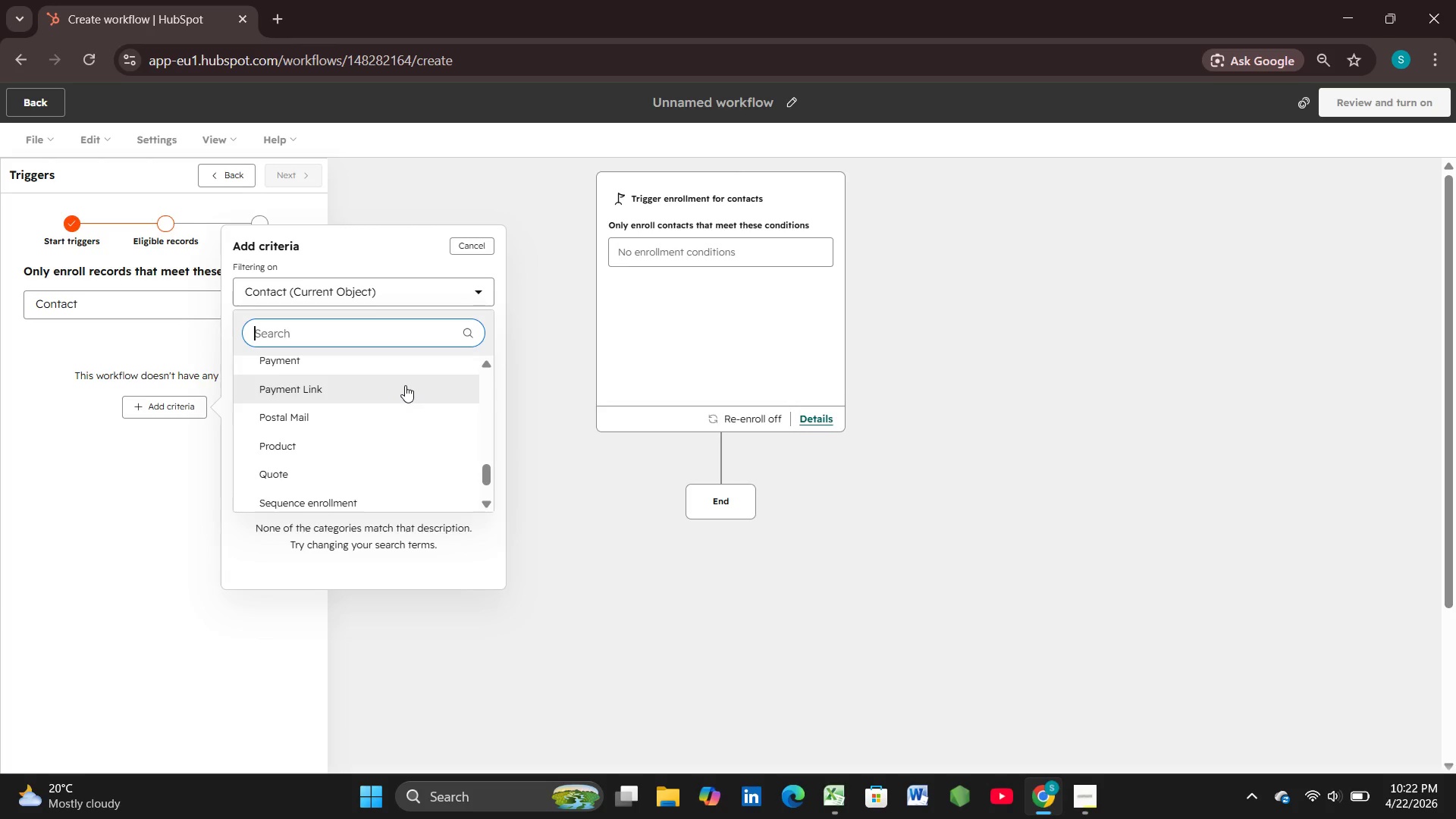 
type(las)
key(Backspace)
key(Backspace)
key(Backspace)
 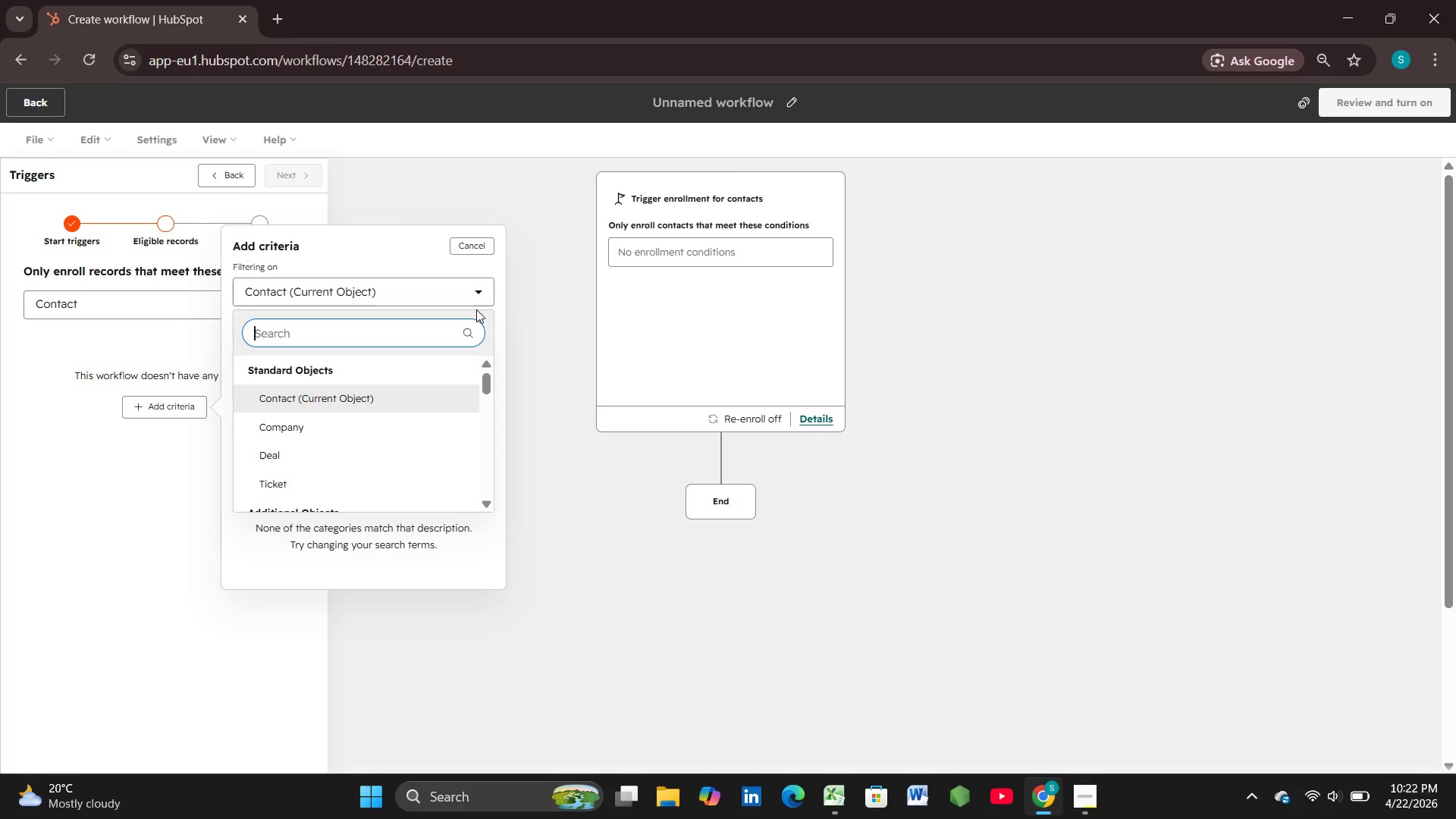 
left_click([471, 291])
 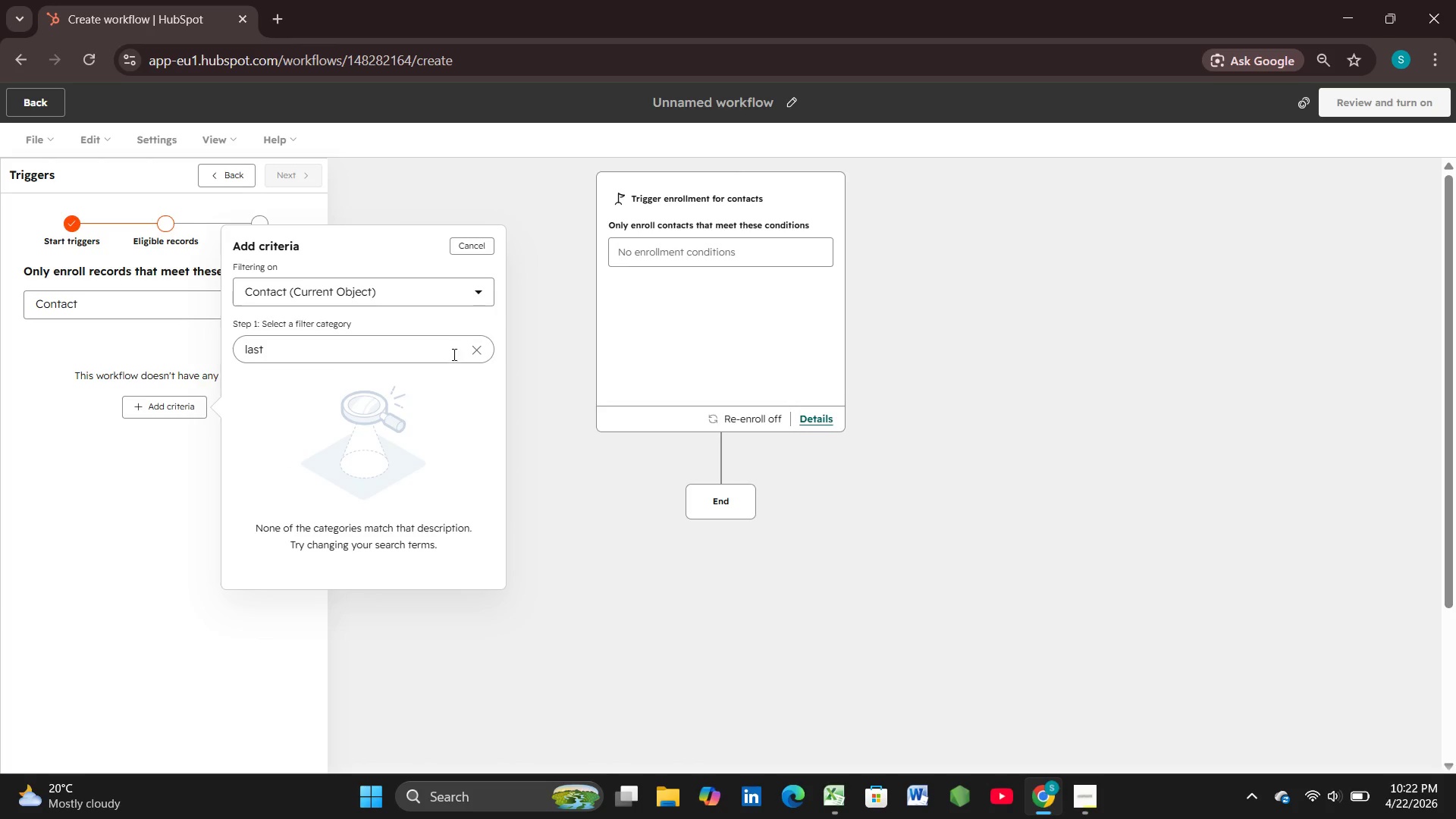 
left_click([453, 354])
 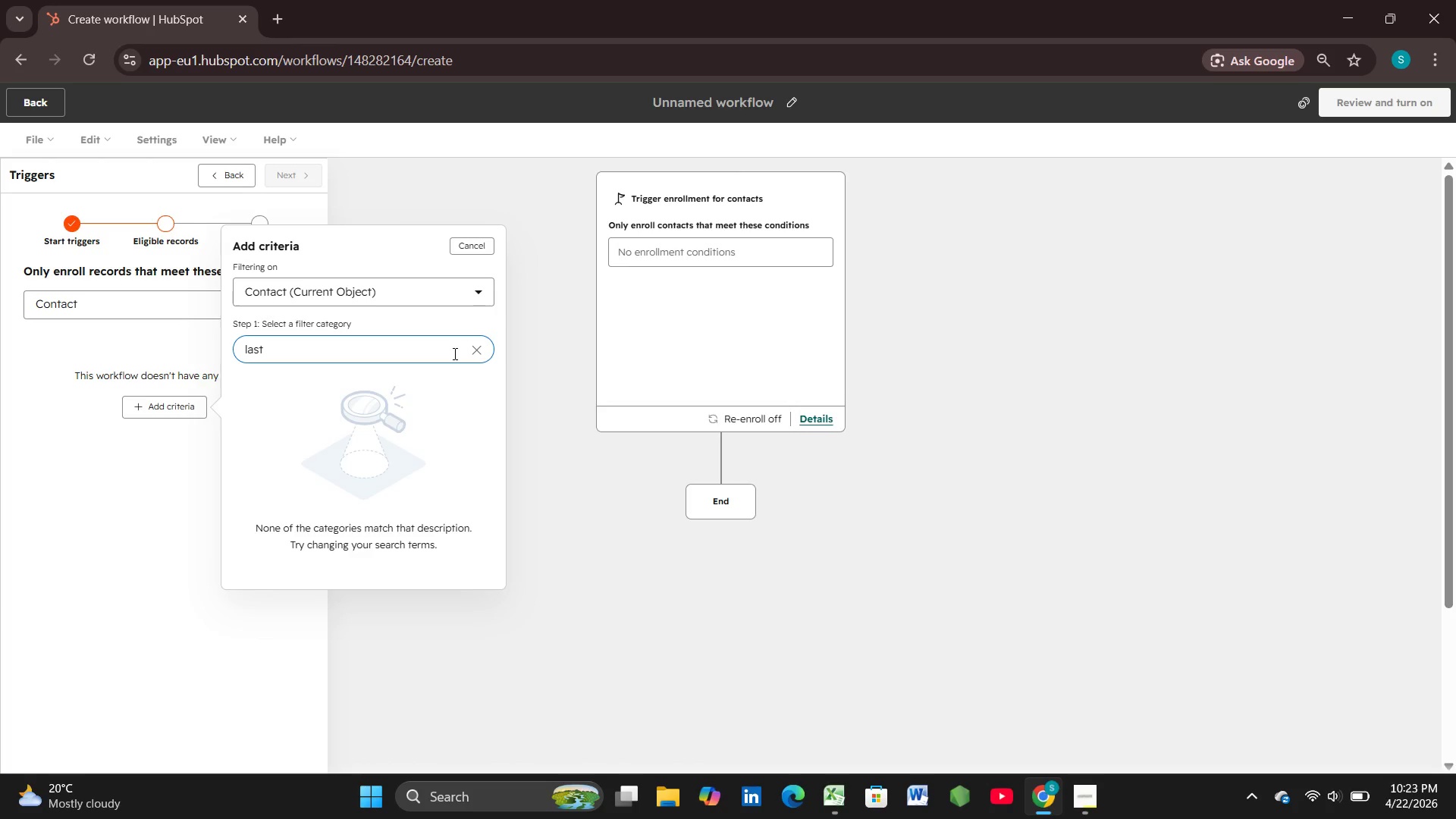 
wait(48.14)
 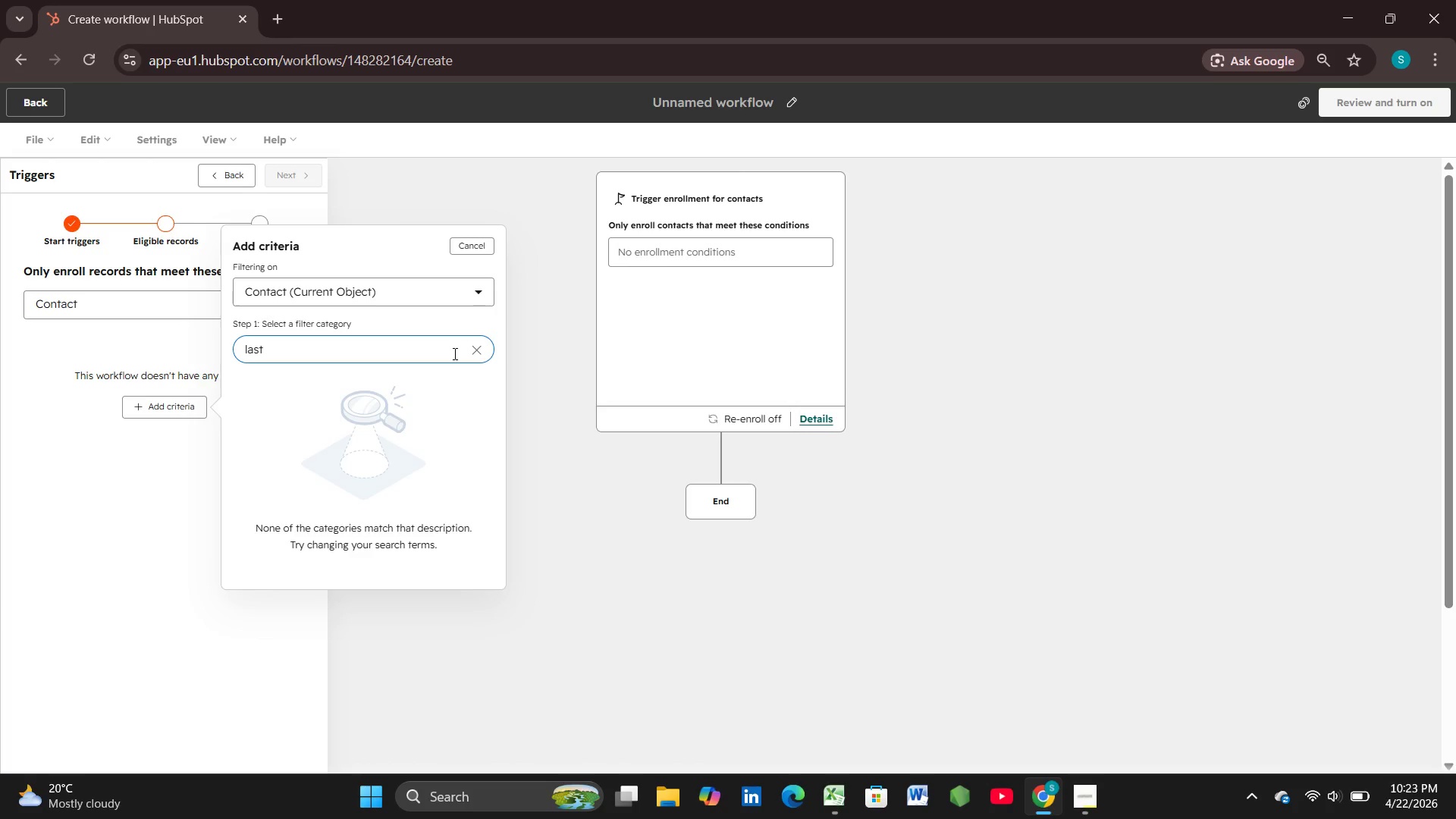 
left_click([172, 306])
 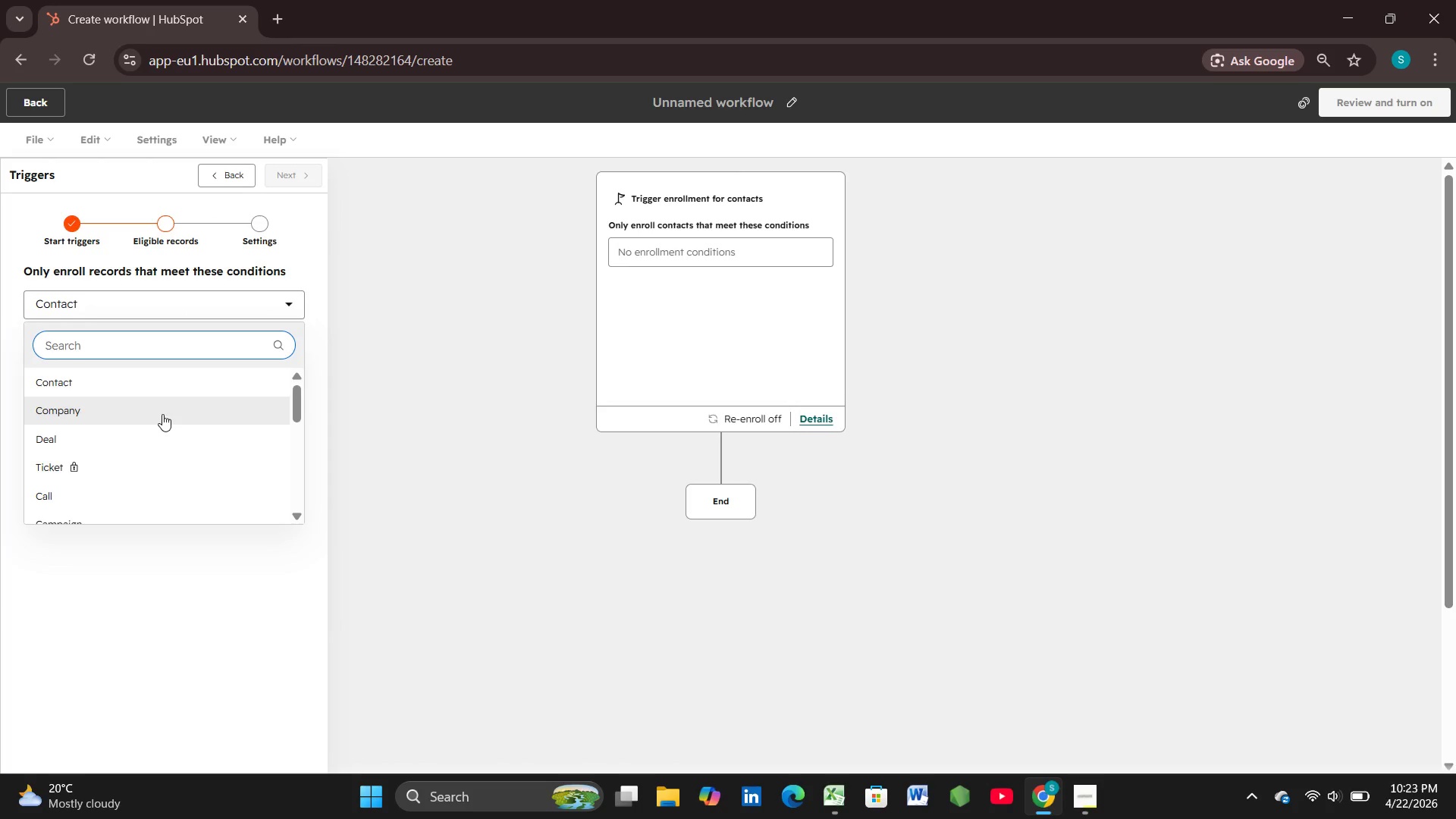 
scroll: coordinate [152, 452], scroll_direction: down, amount: 3.0
 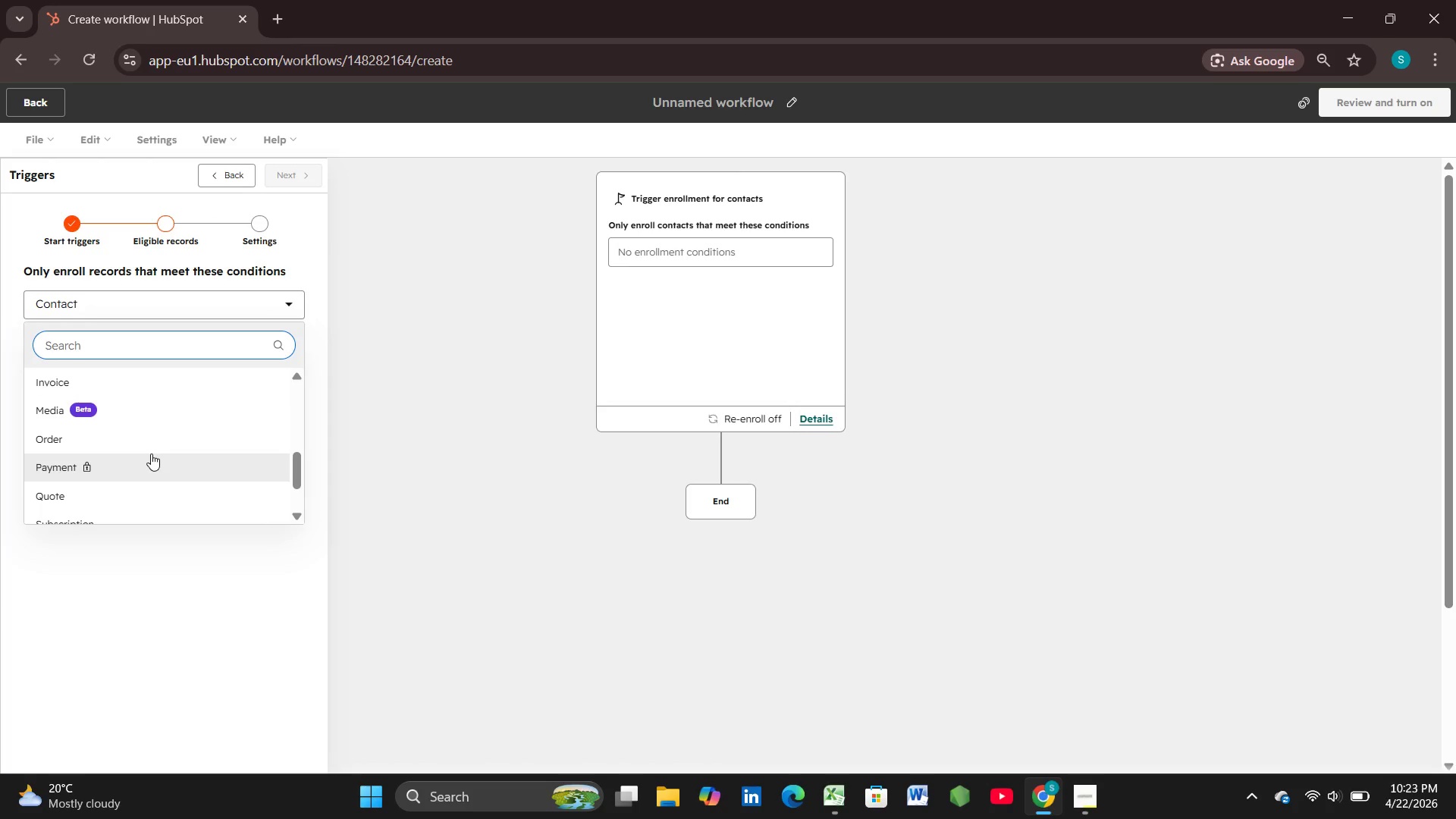 
scroll: coordinate [151, 453], scroll_direction: up, amount: 2.0
 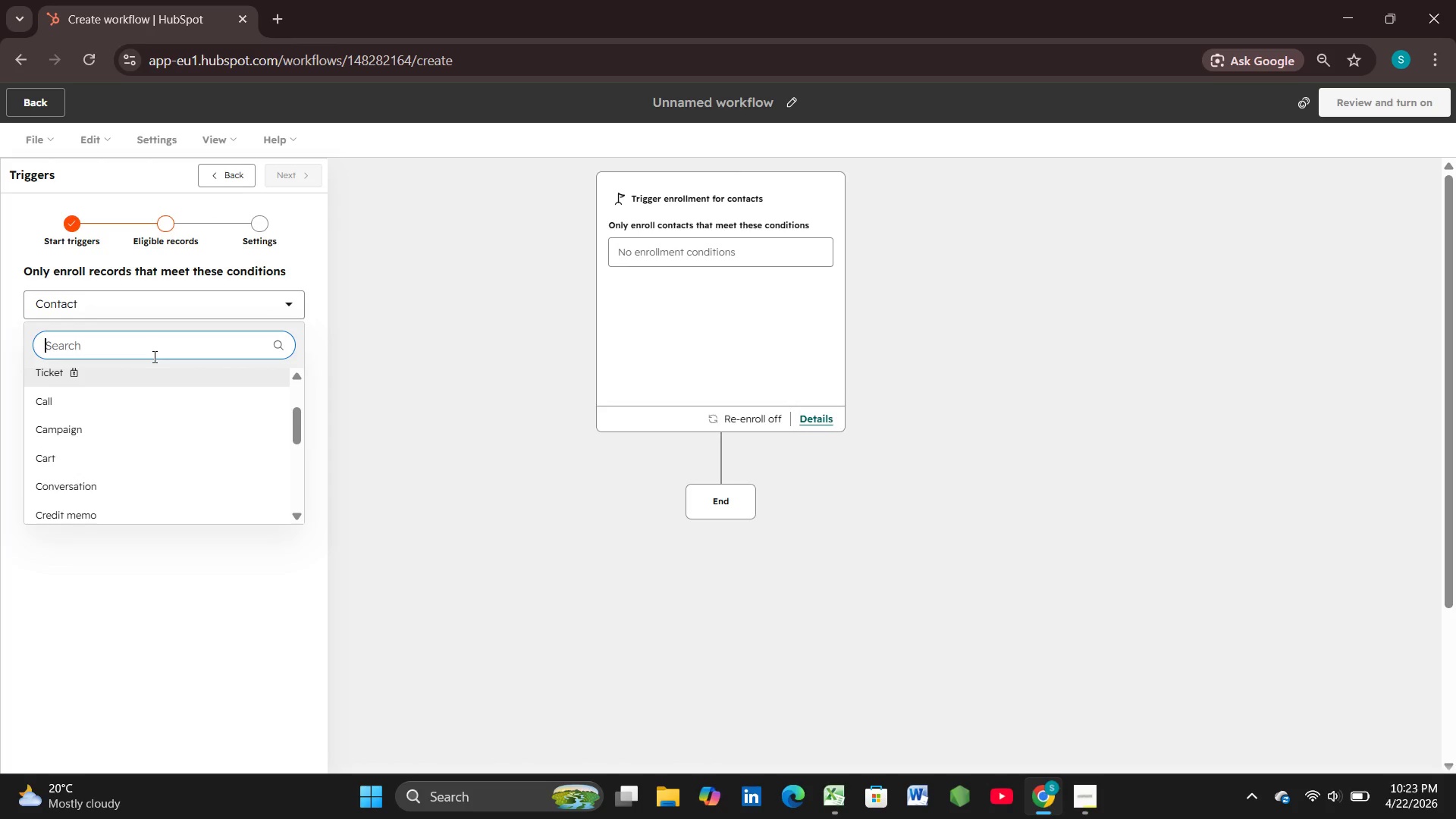 
scroll: coordinate [154, 406], scroll_direction: down, amount: 3.0
 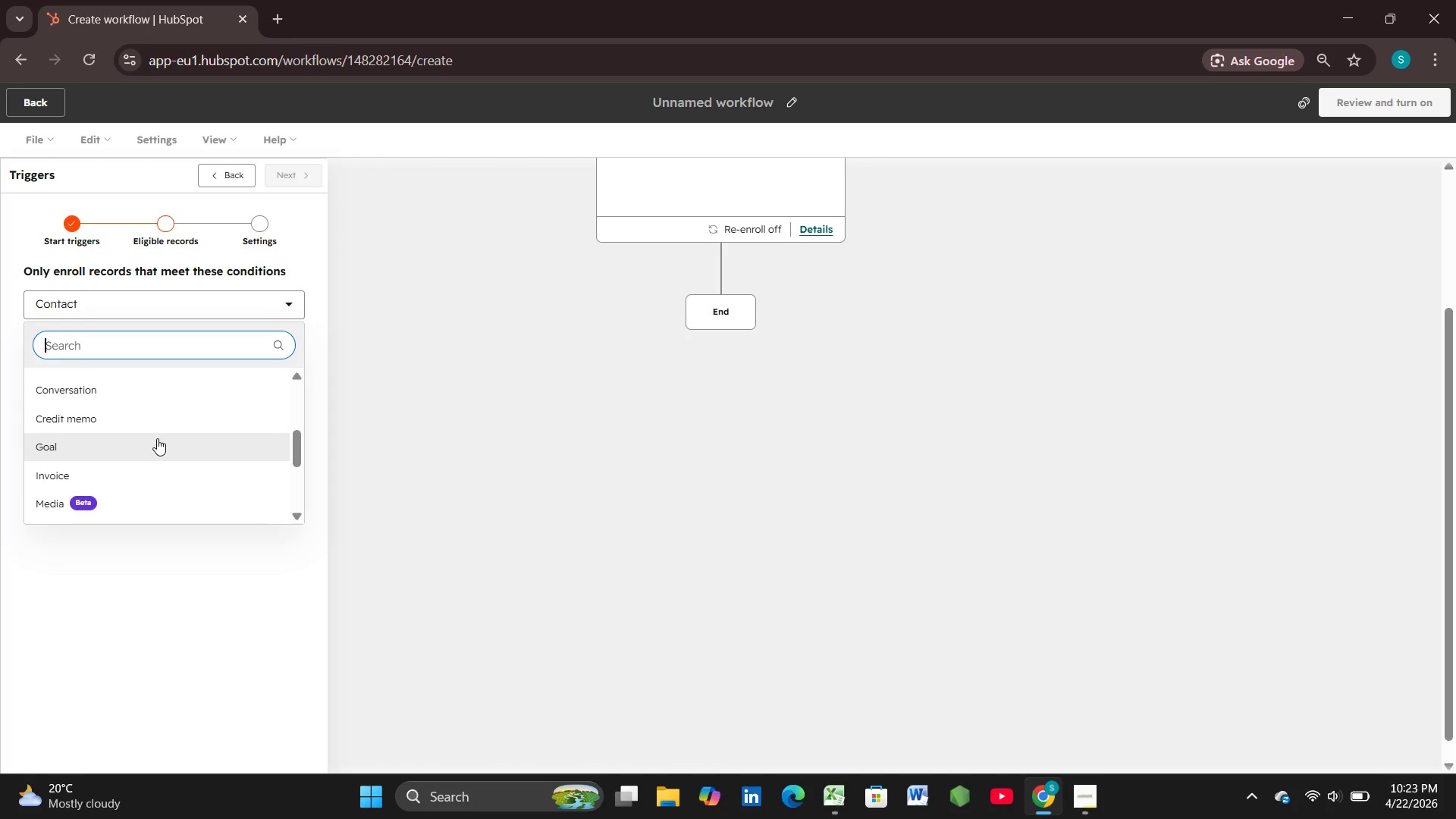 
scroll: coordinate [157, 438], scroll_direction: up, amount: 5.0
 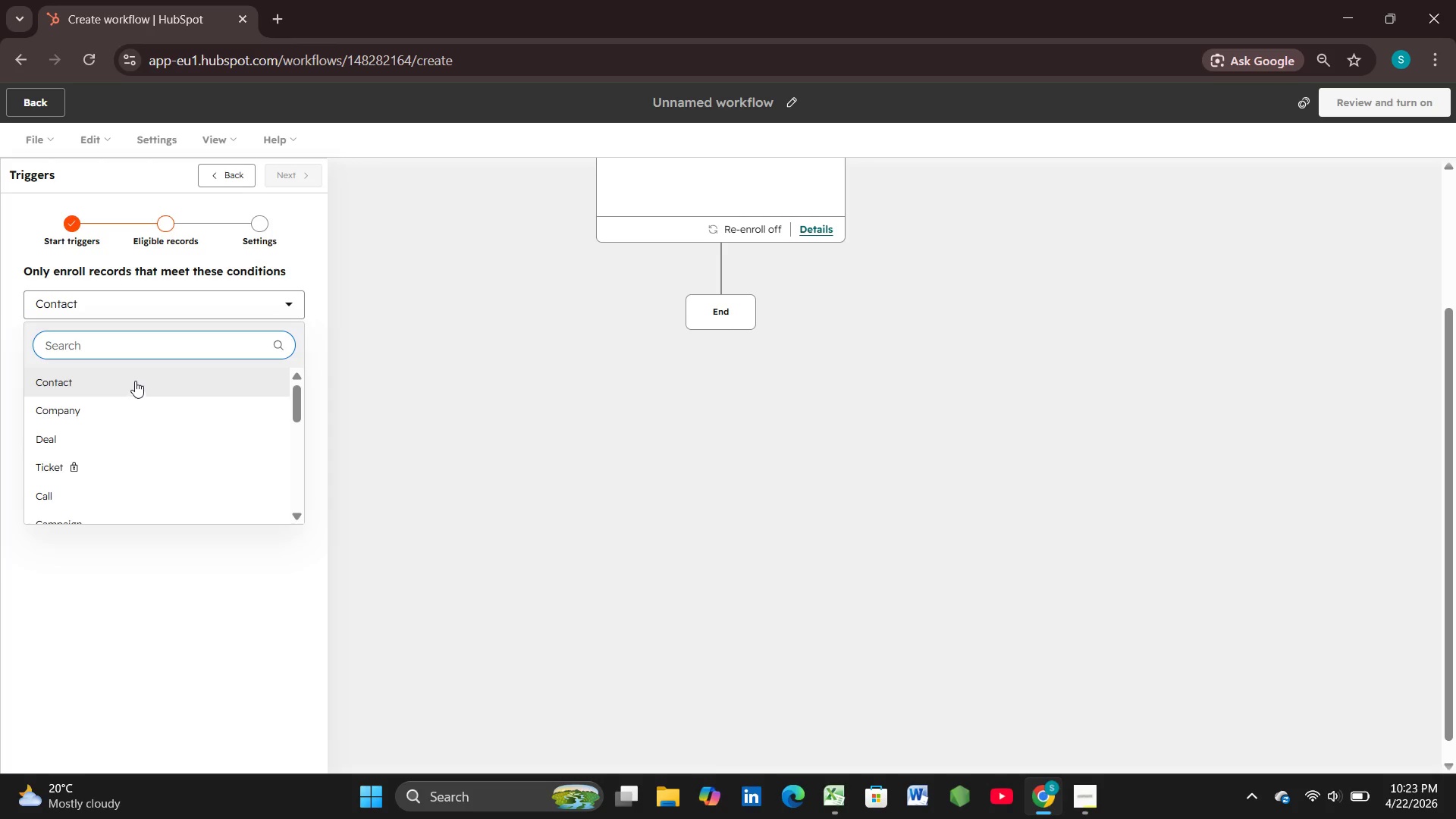 
left_click([135, 381])
 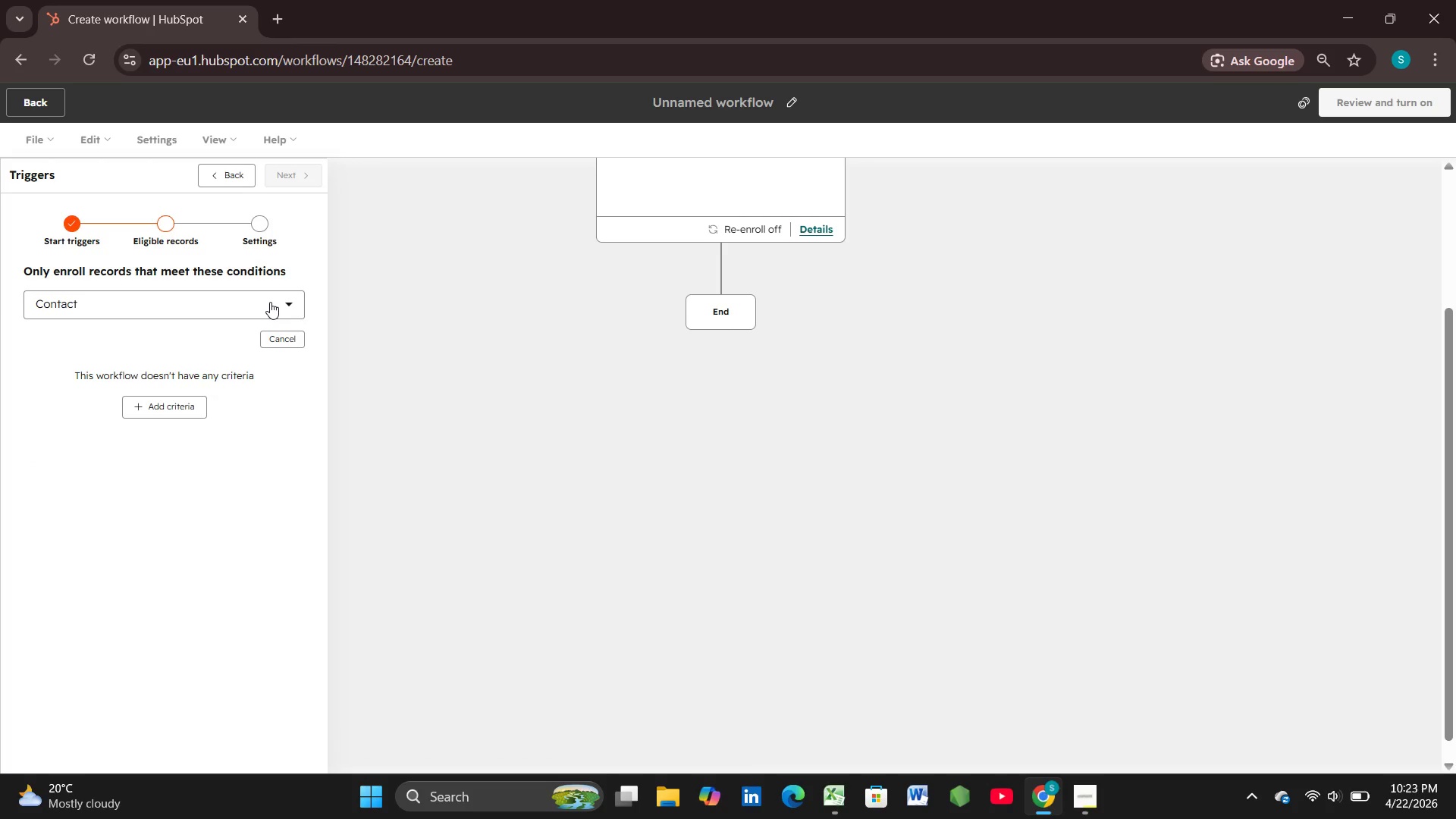 
wait(11.36)
 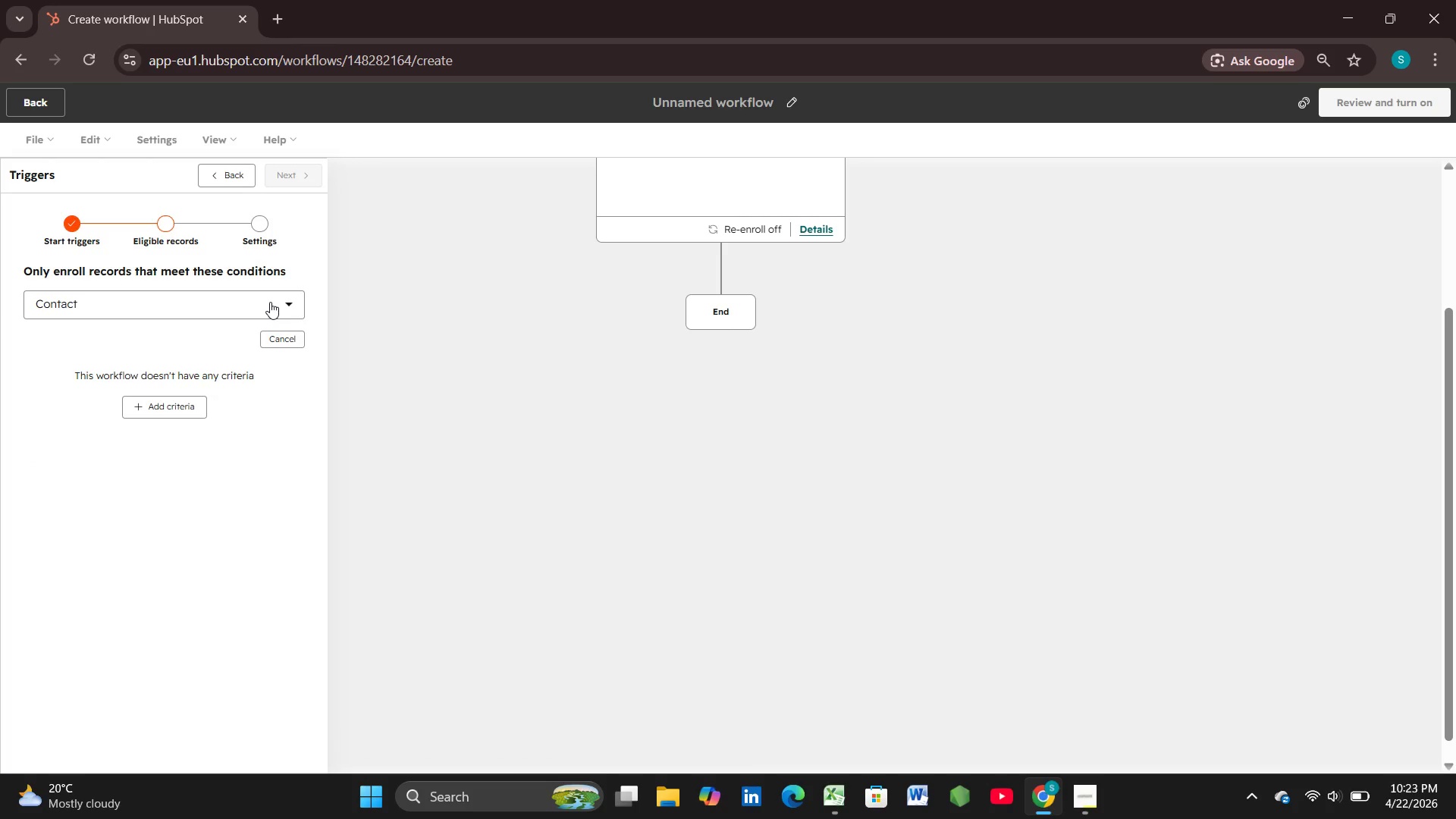 
left_click([222, 170])
 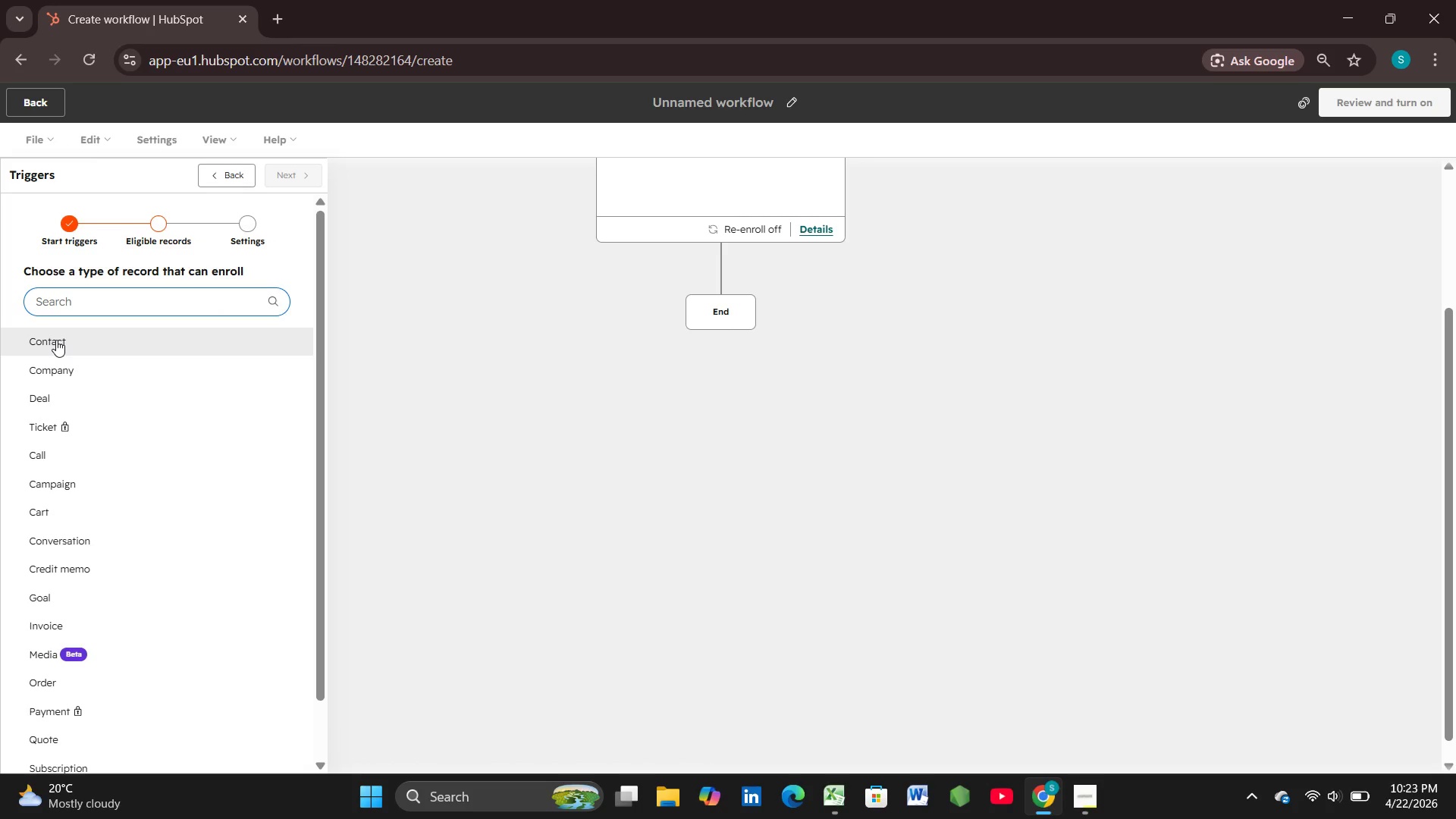 
left_click([56, 340])
 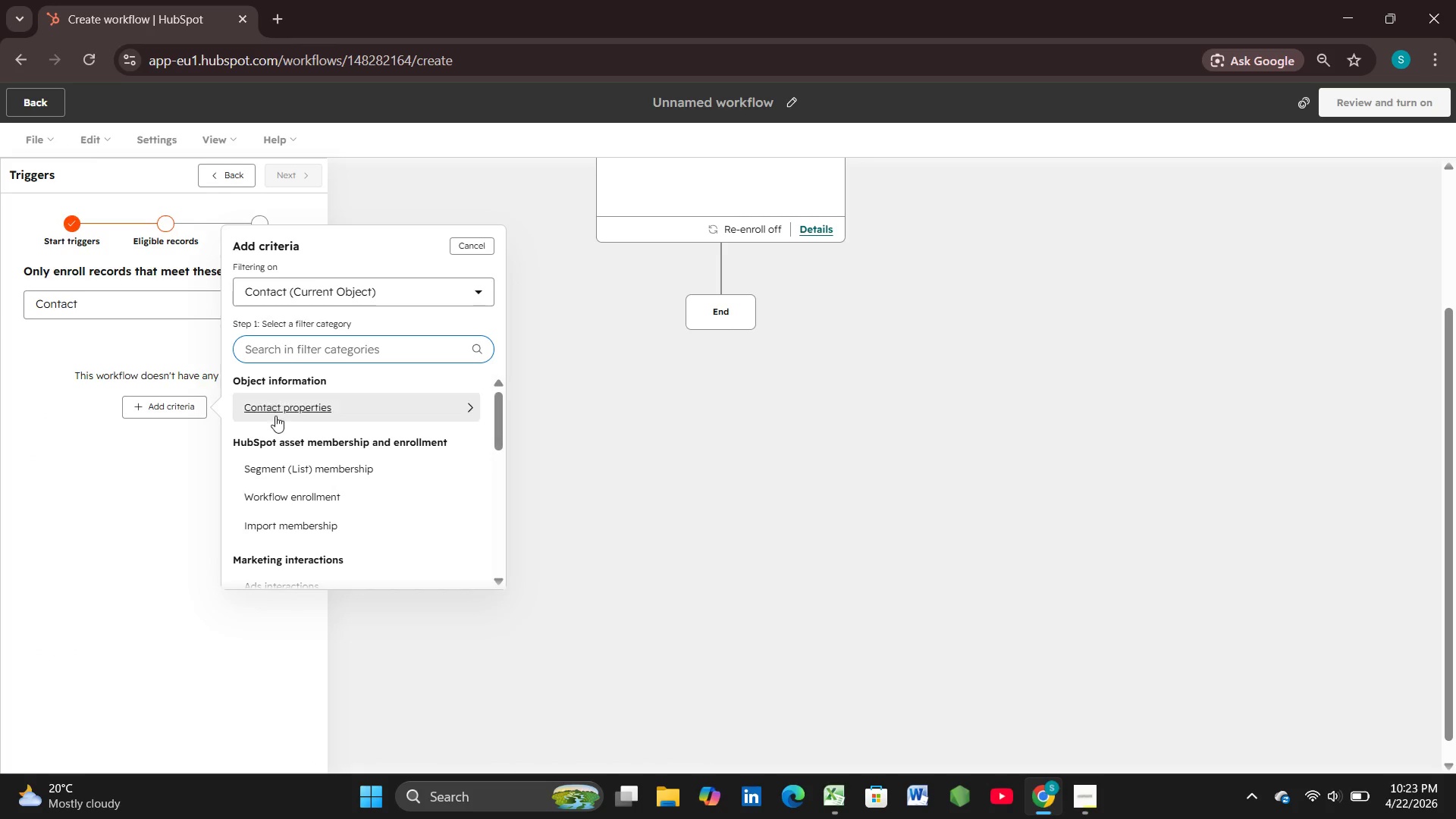 
left_click([271, 410])
 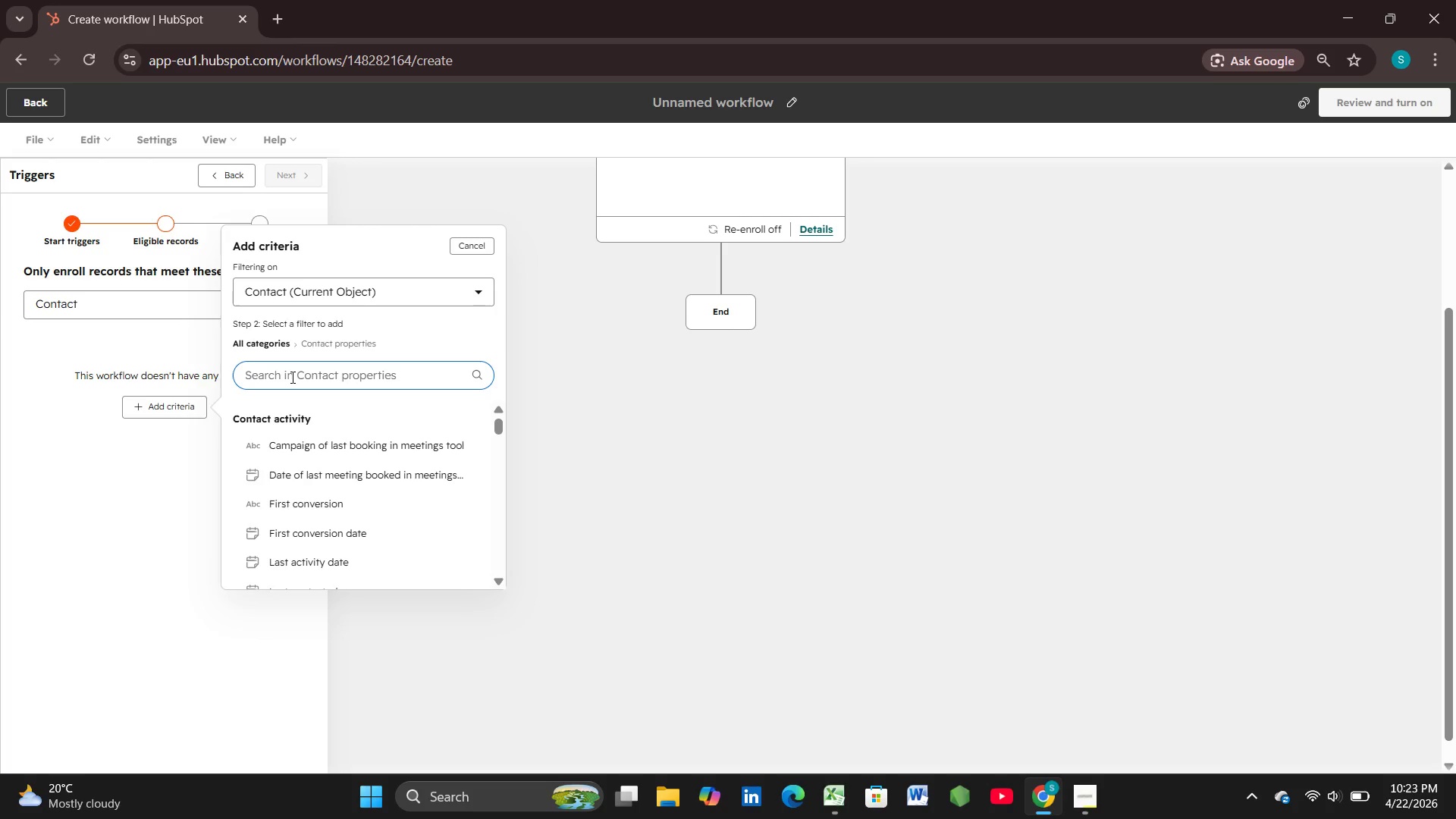 
wait(5.55)
 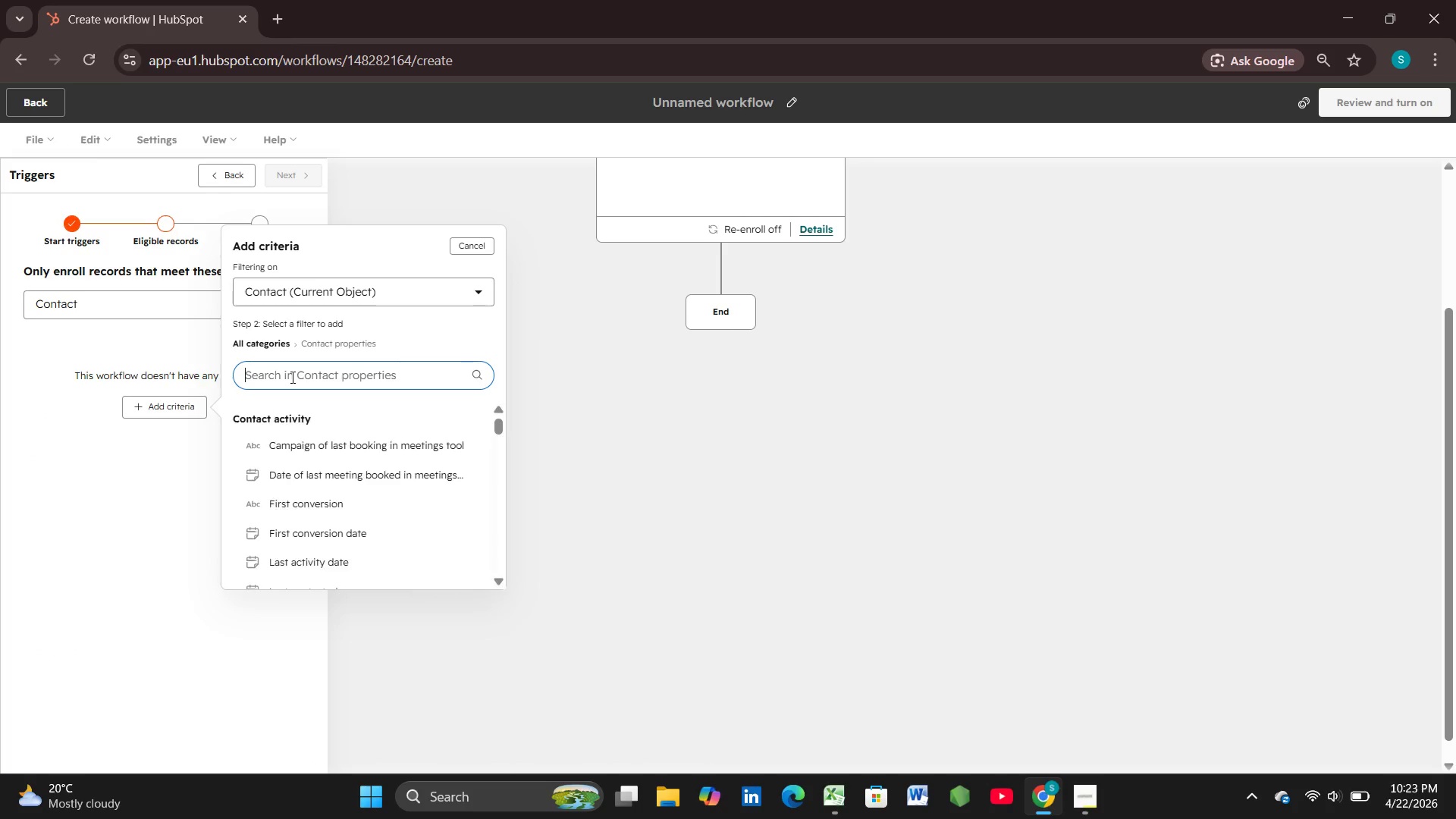 
type(last se)
 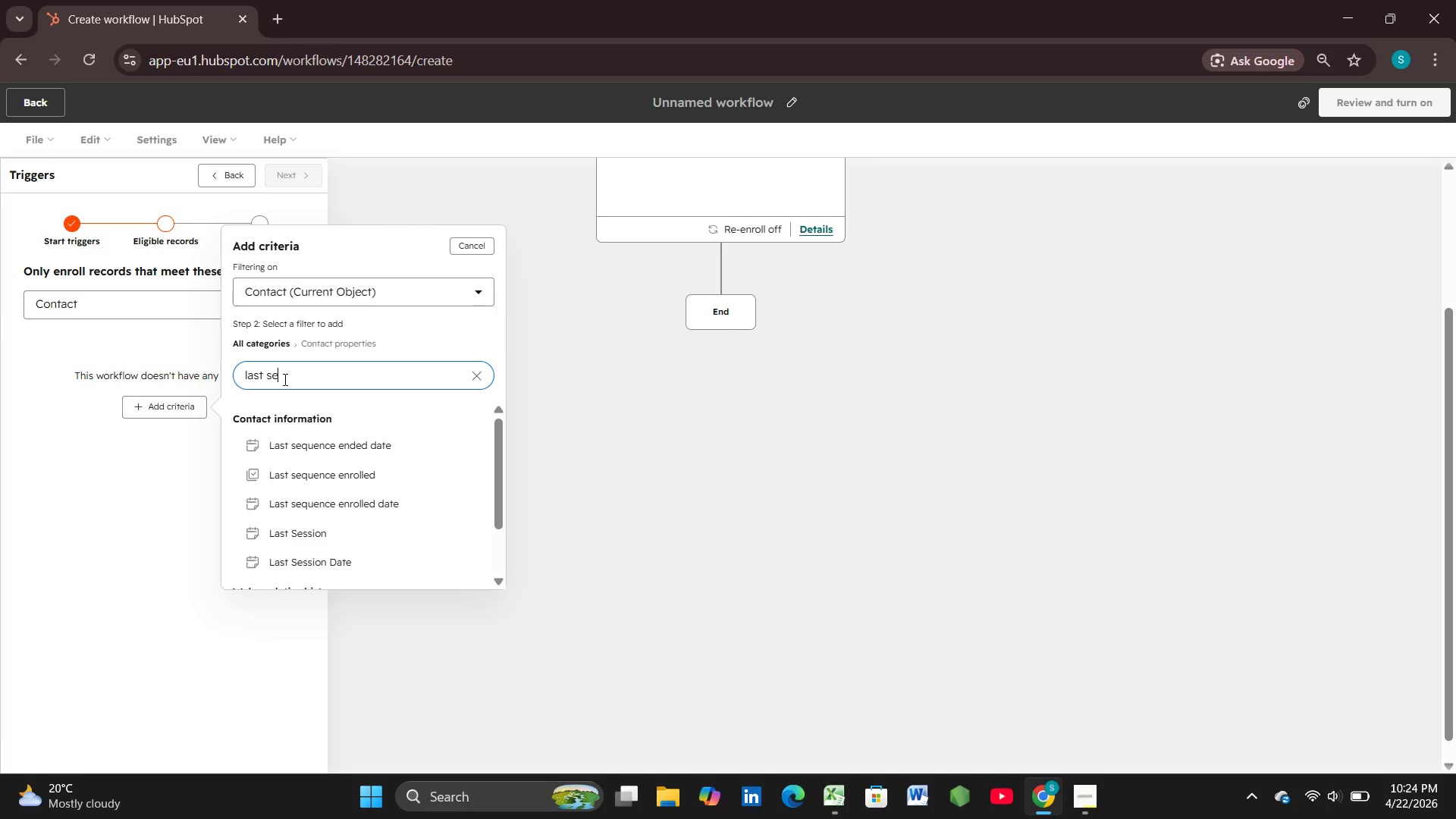 
wait(5.78)
 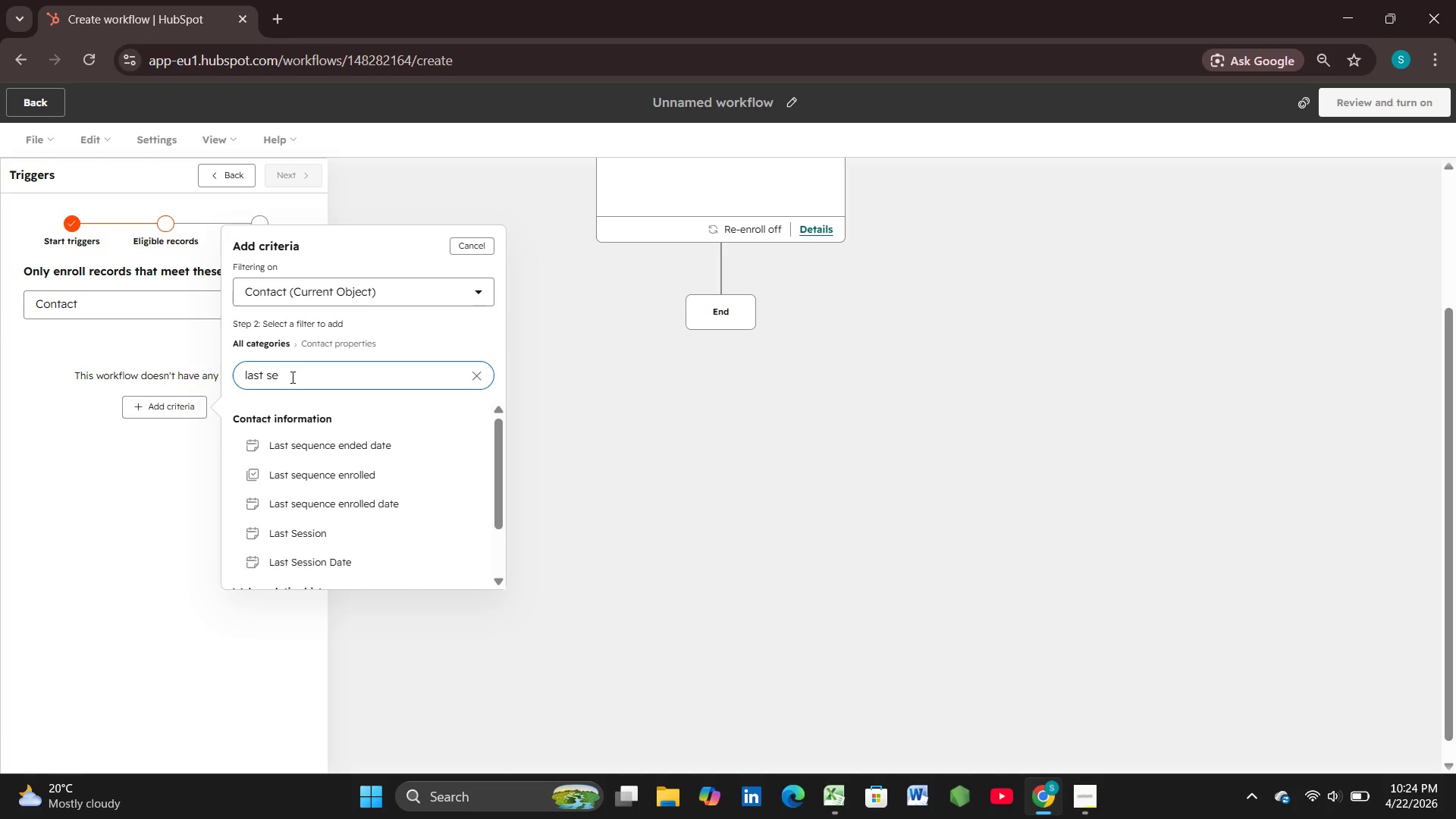 
type(ssio)
 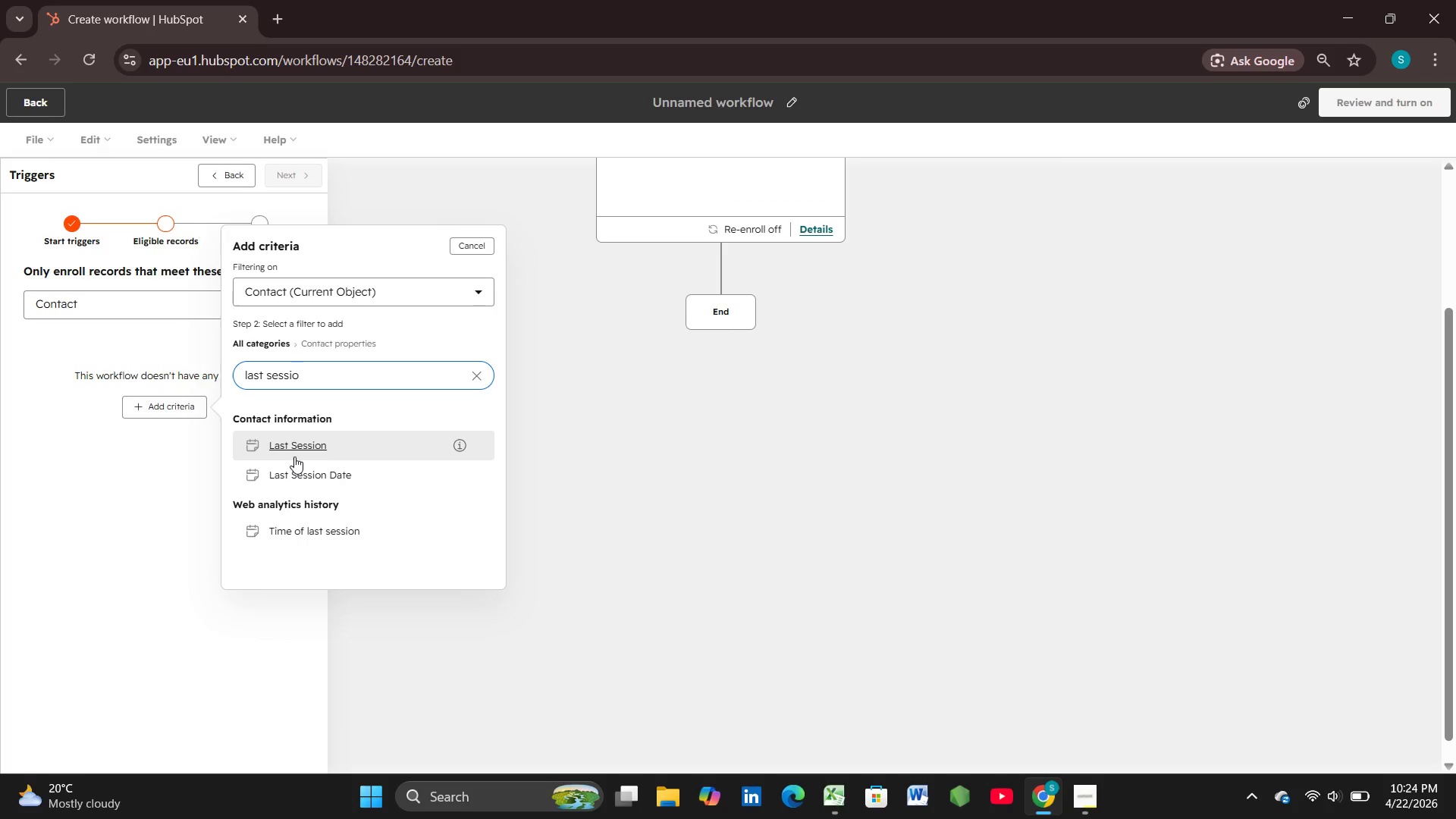 
wait(7.47)
 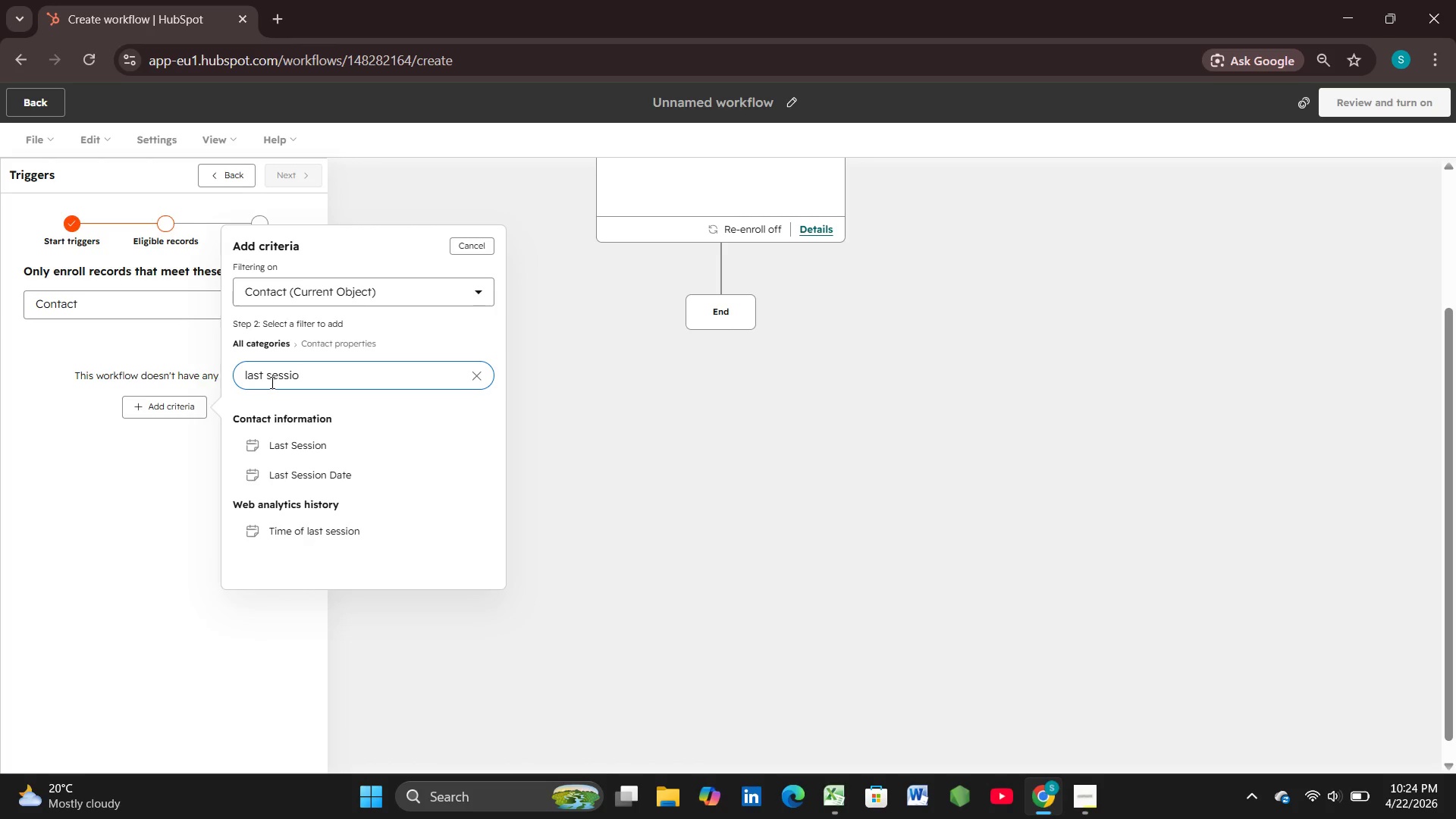 
left_click([294, 457])
 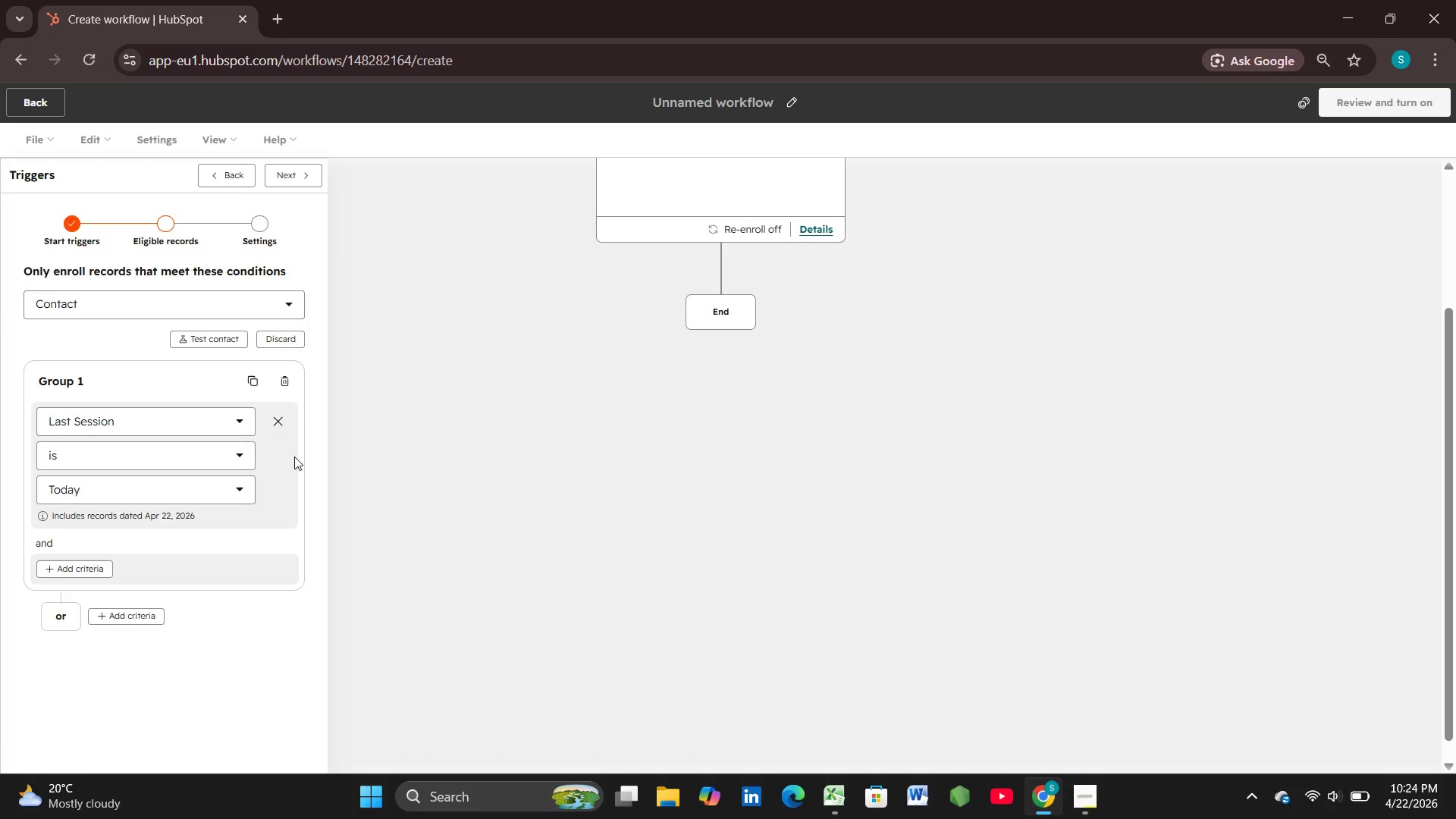 
wait(11.08)
 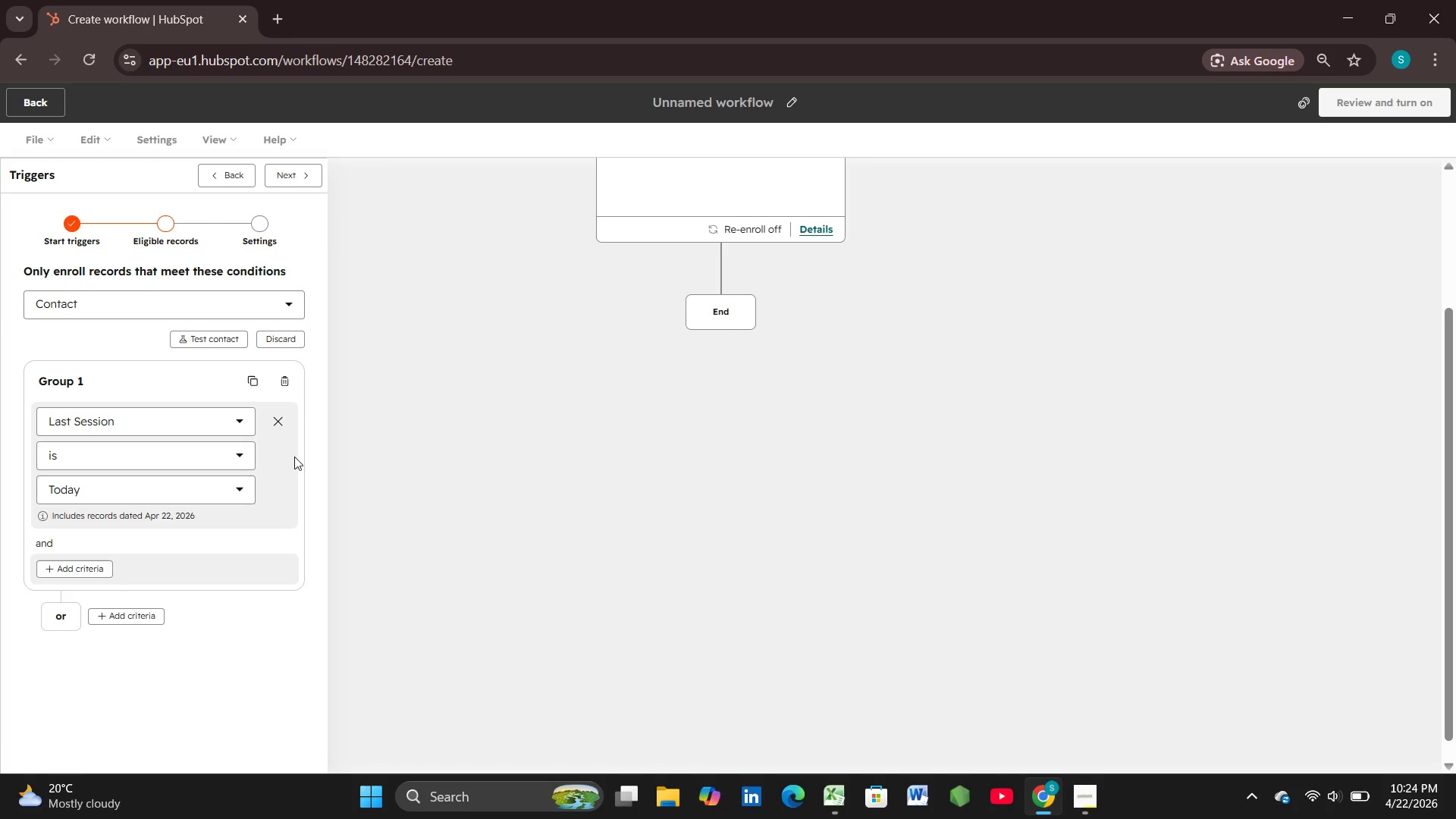 
left_click([232, 180])
 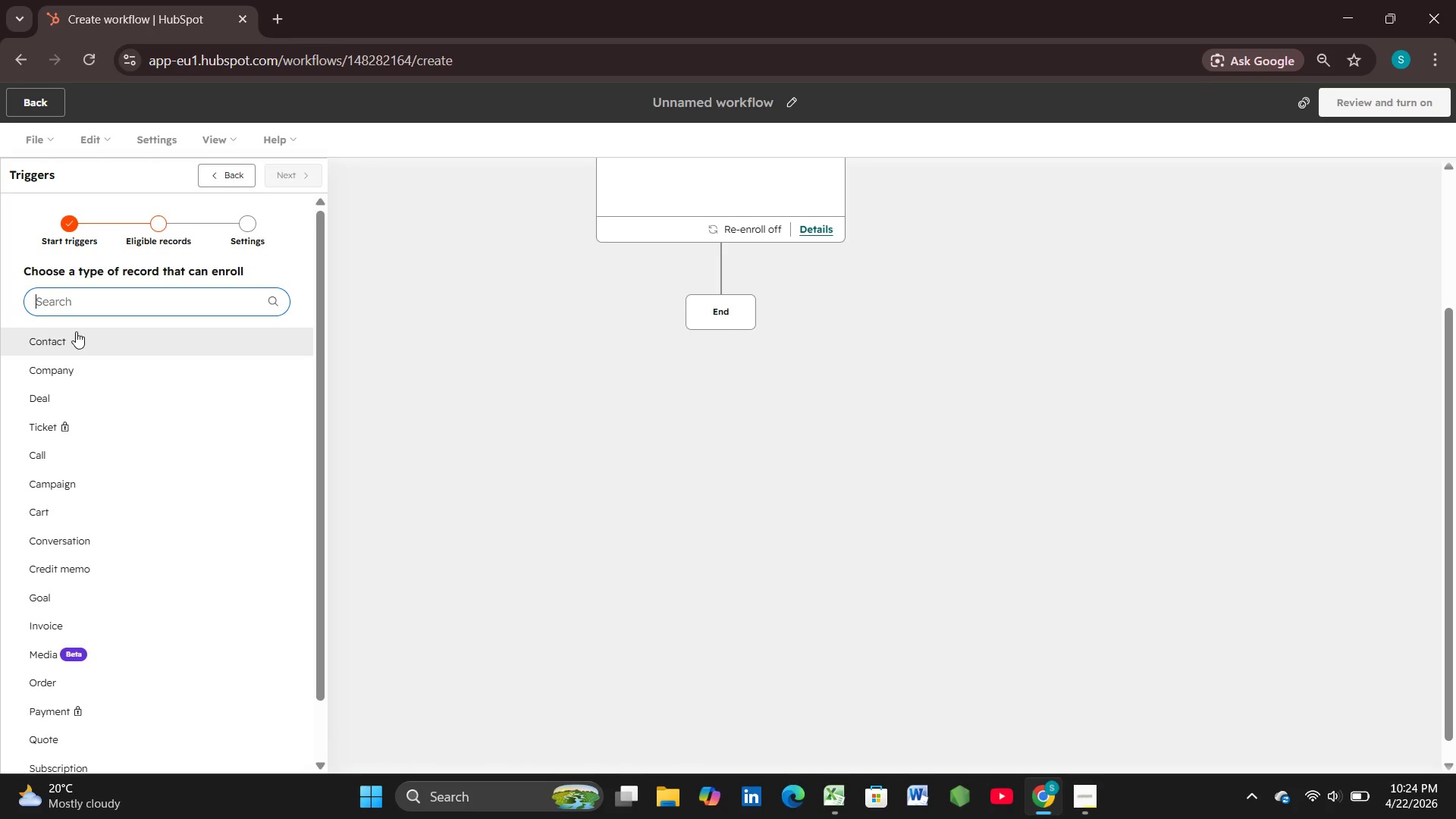 
left_click([76, 331])
 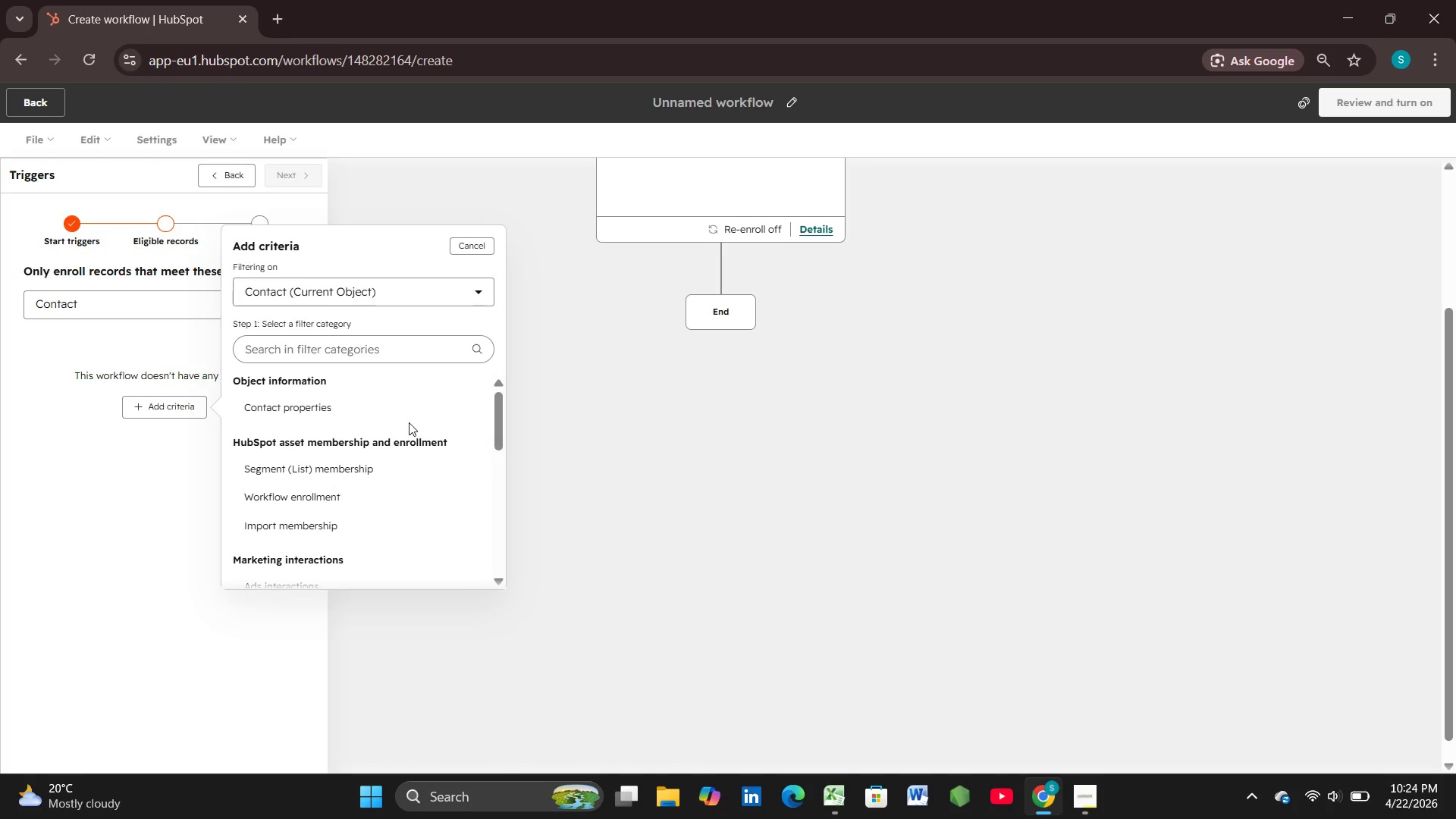 
double_click([400, 410])
 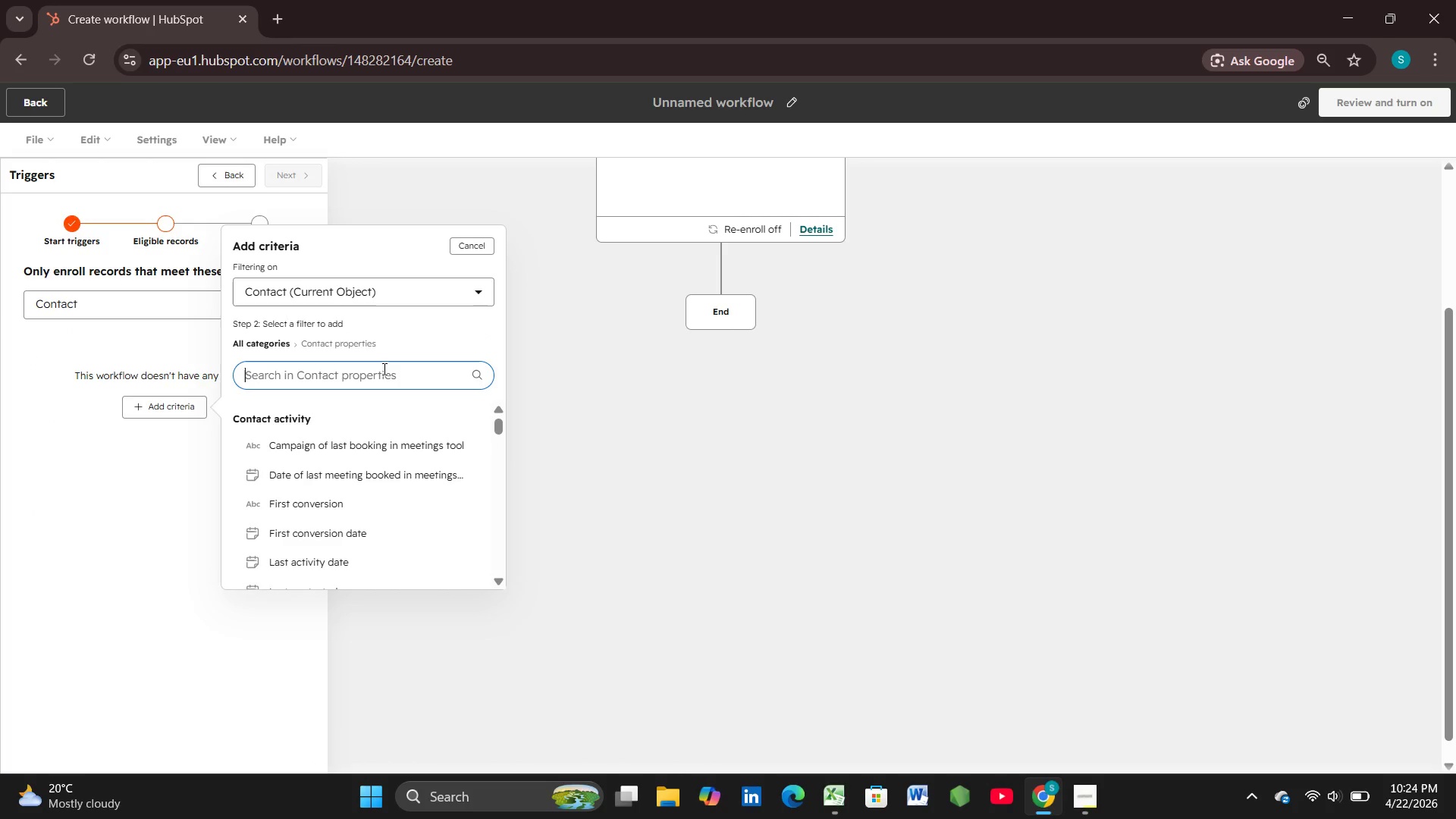 
left_click([381, 366])
 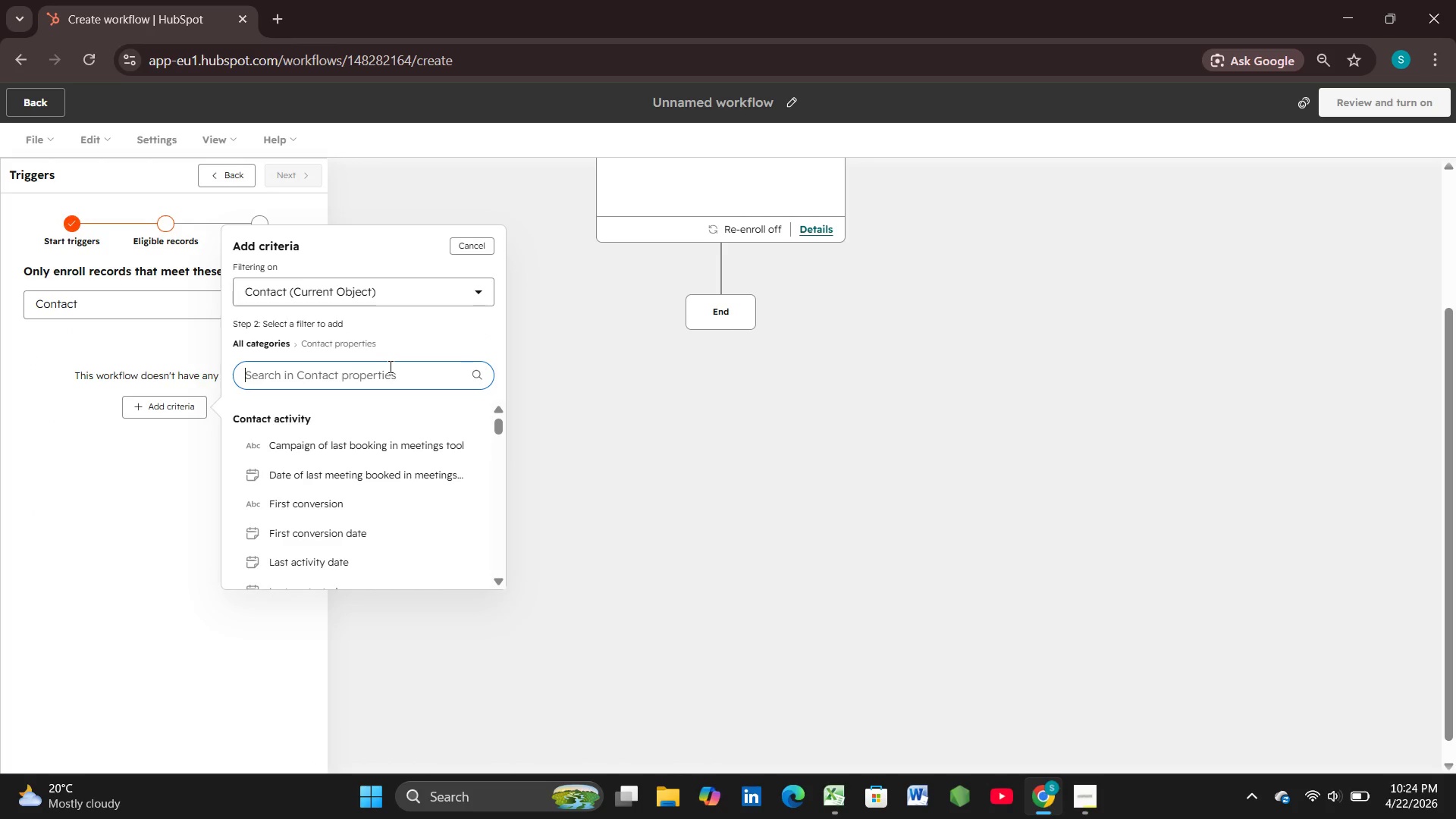 
type(last se)
 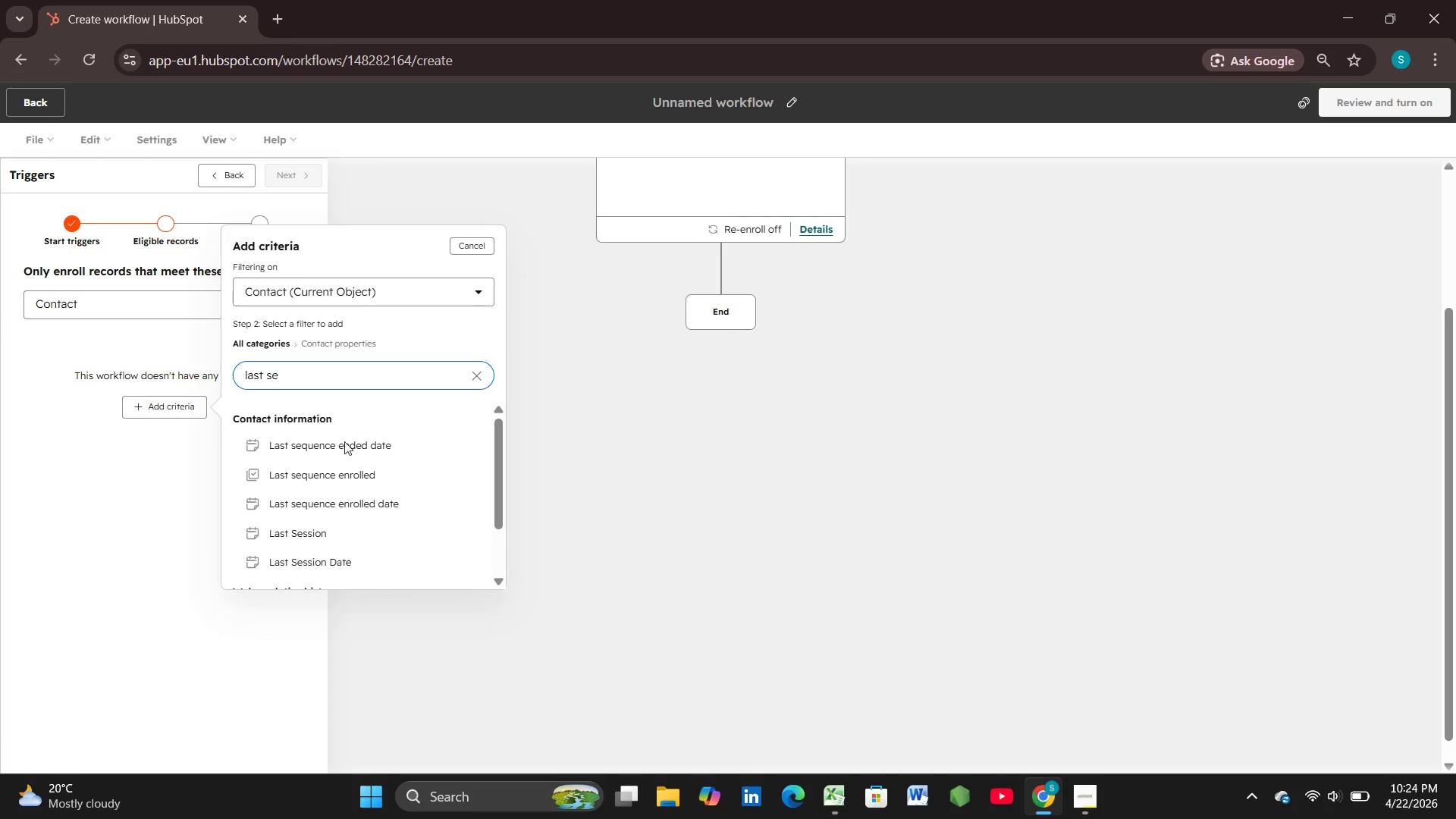 
left_click([276, 559])
 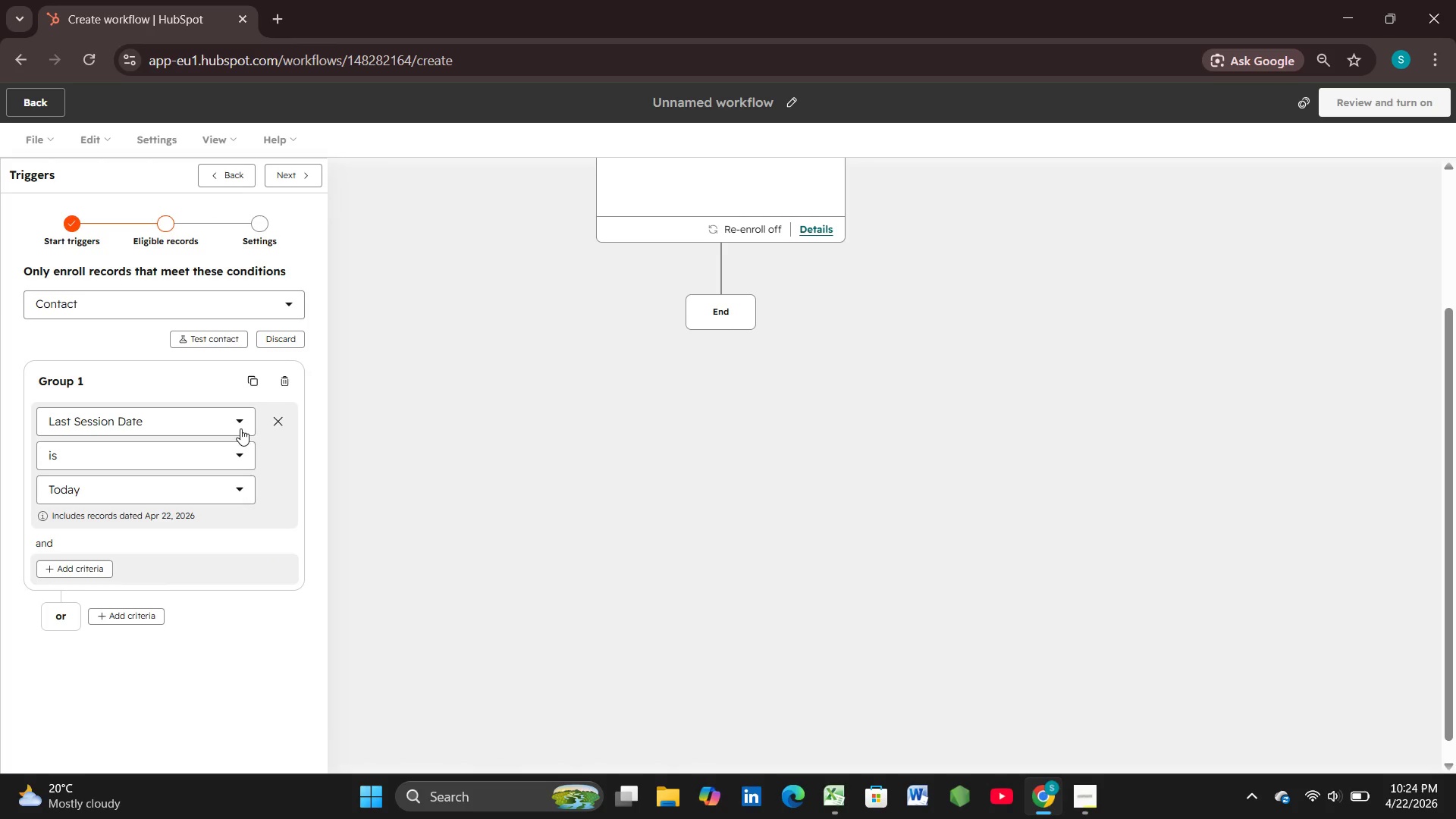 
wait(6.44)
 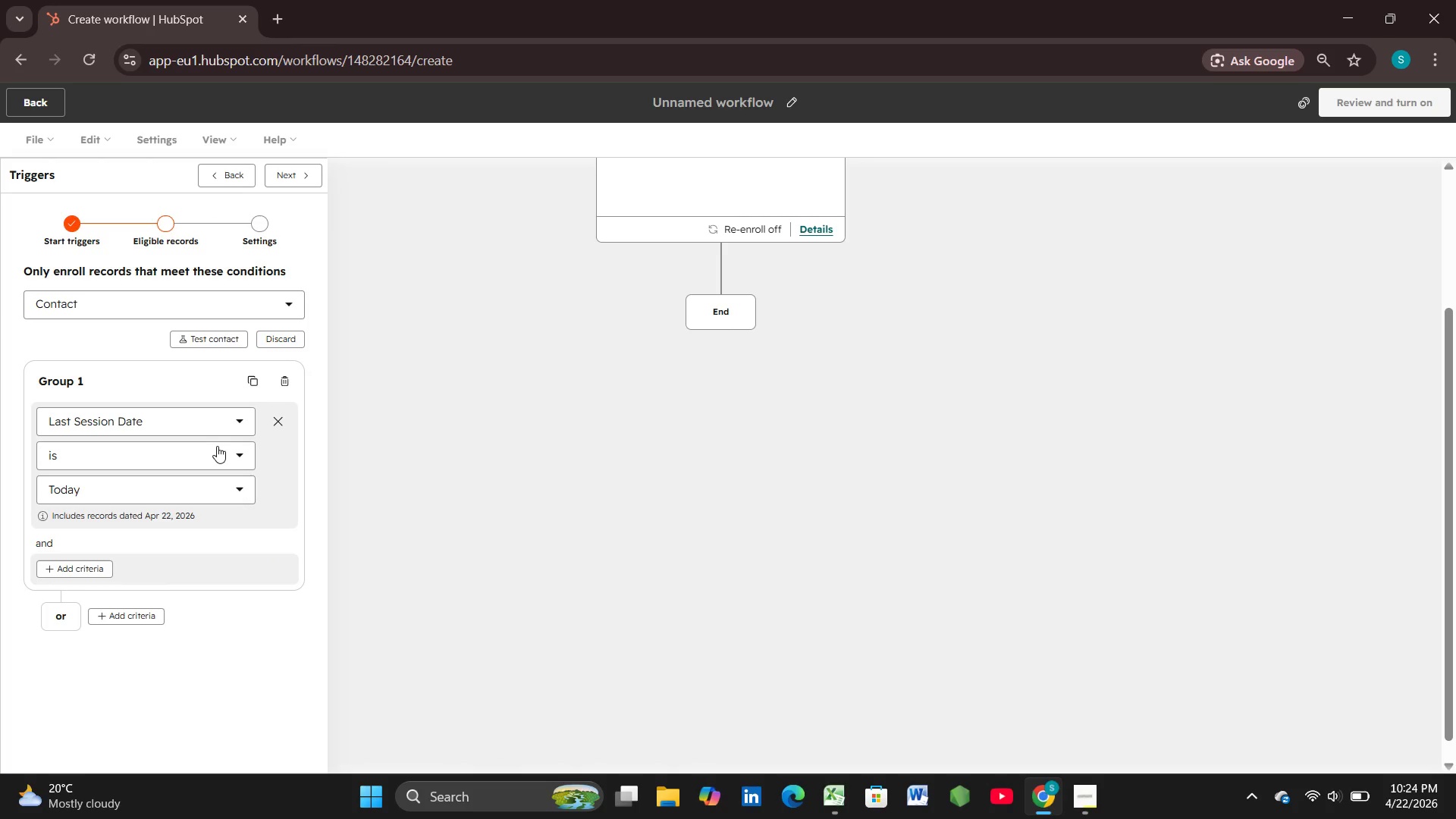 
left_click([243, 462])
 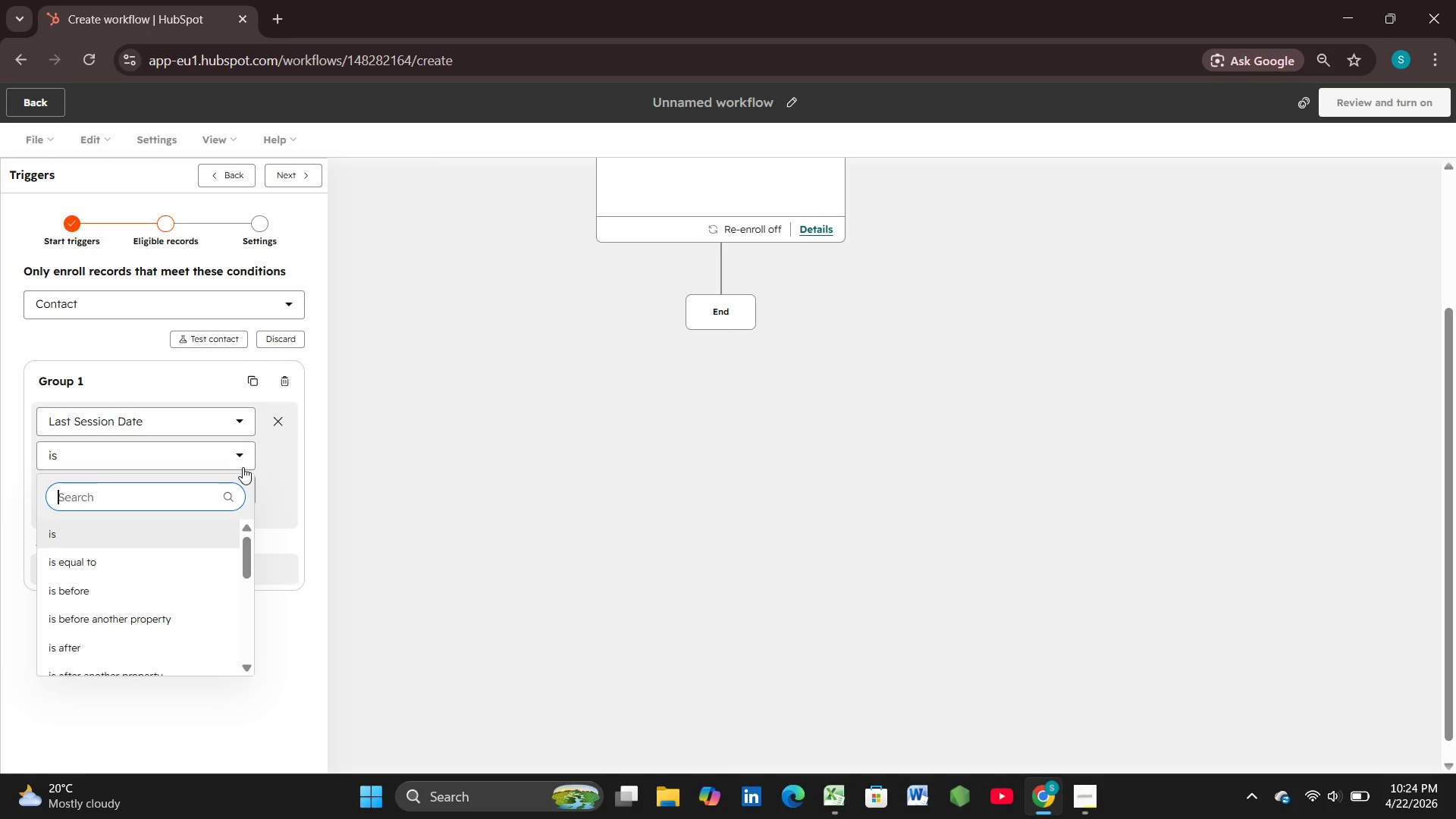 
left_click([241, 460])
 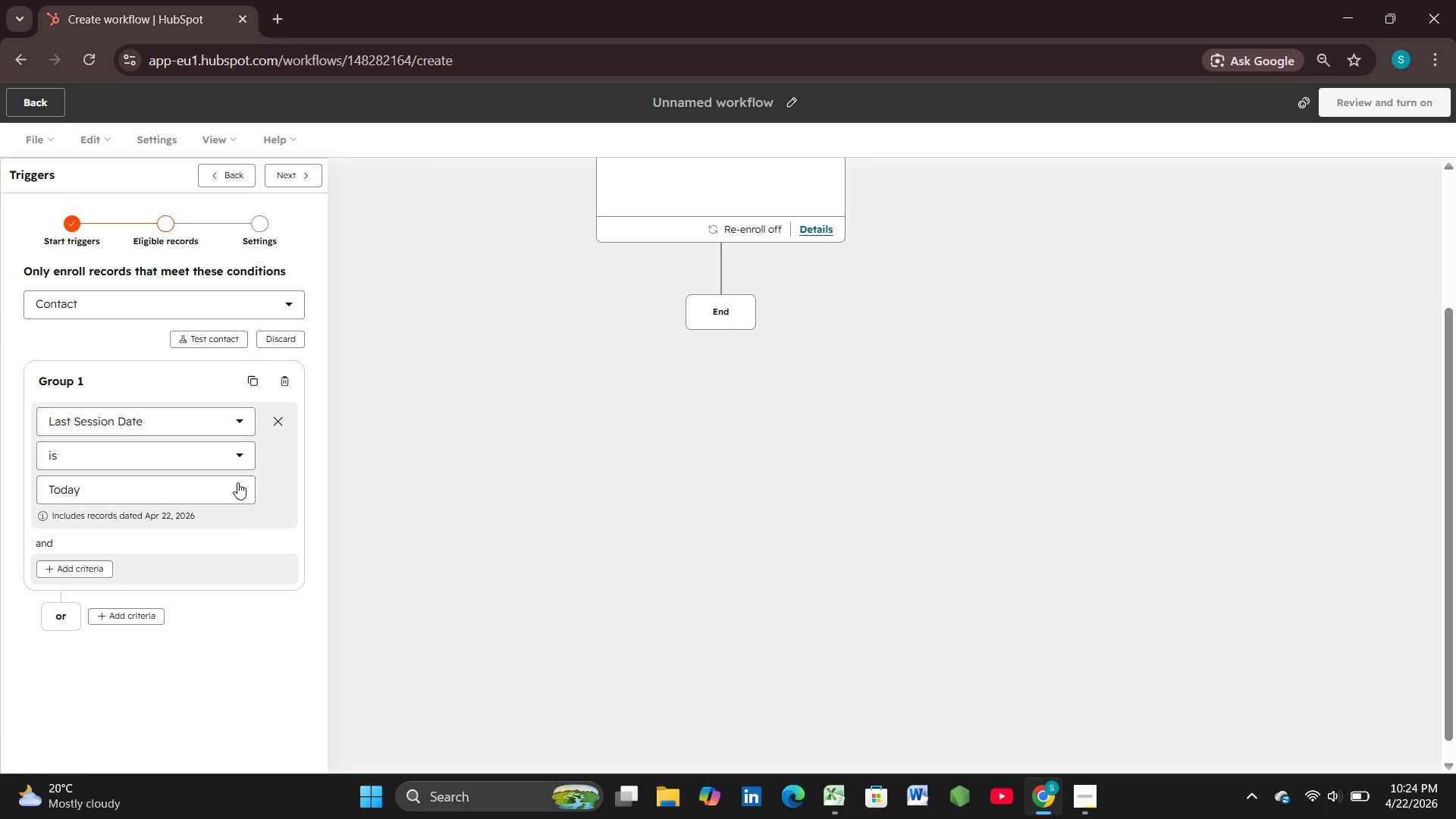 
left_click([237, 482])
 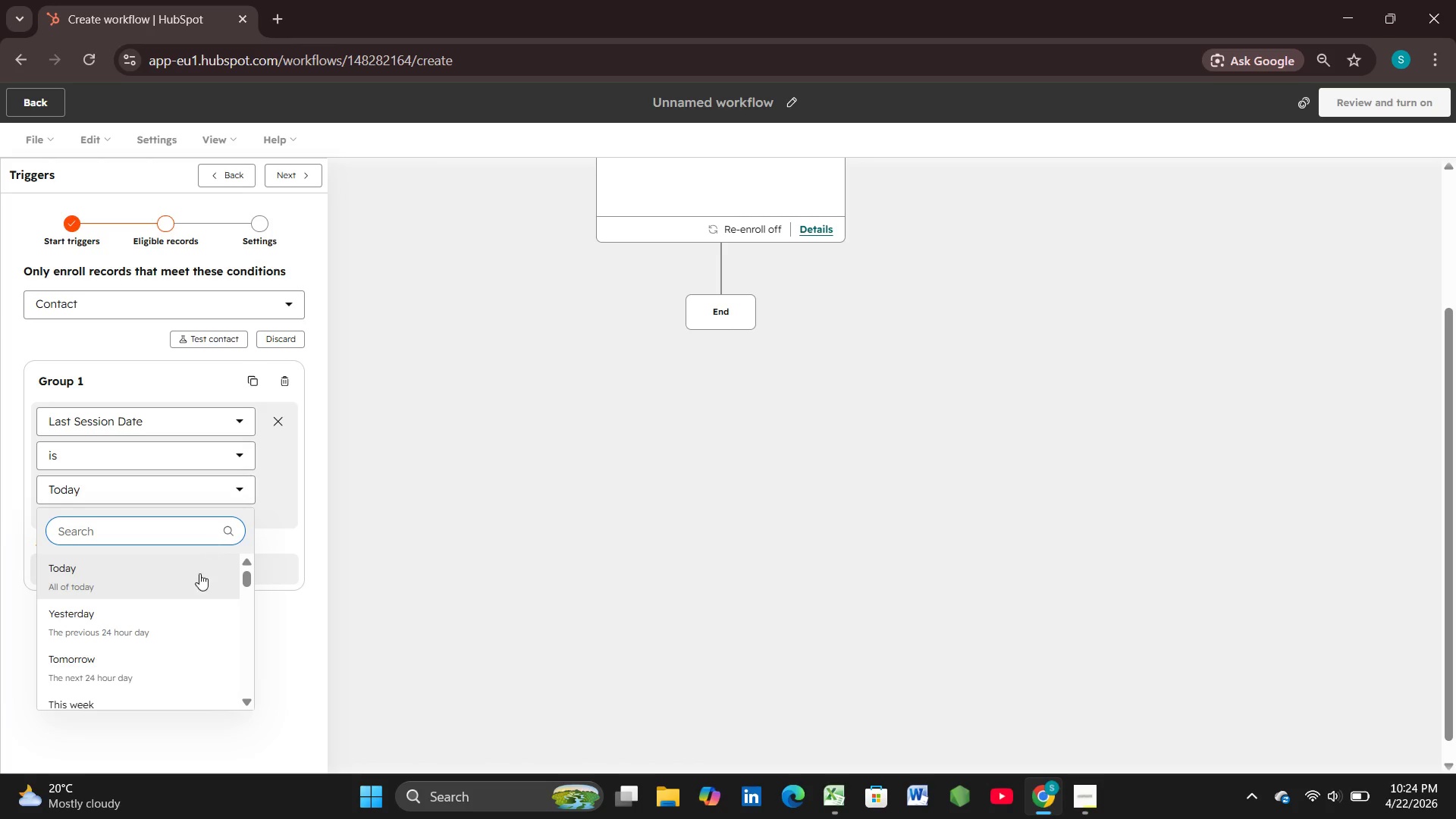 
scroll: coordinate [180, 604], scroll_direction: down, amount: 2.0
 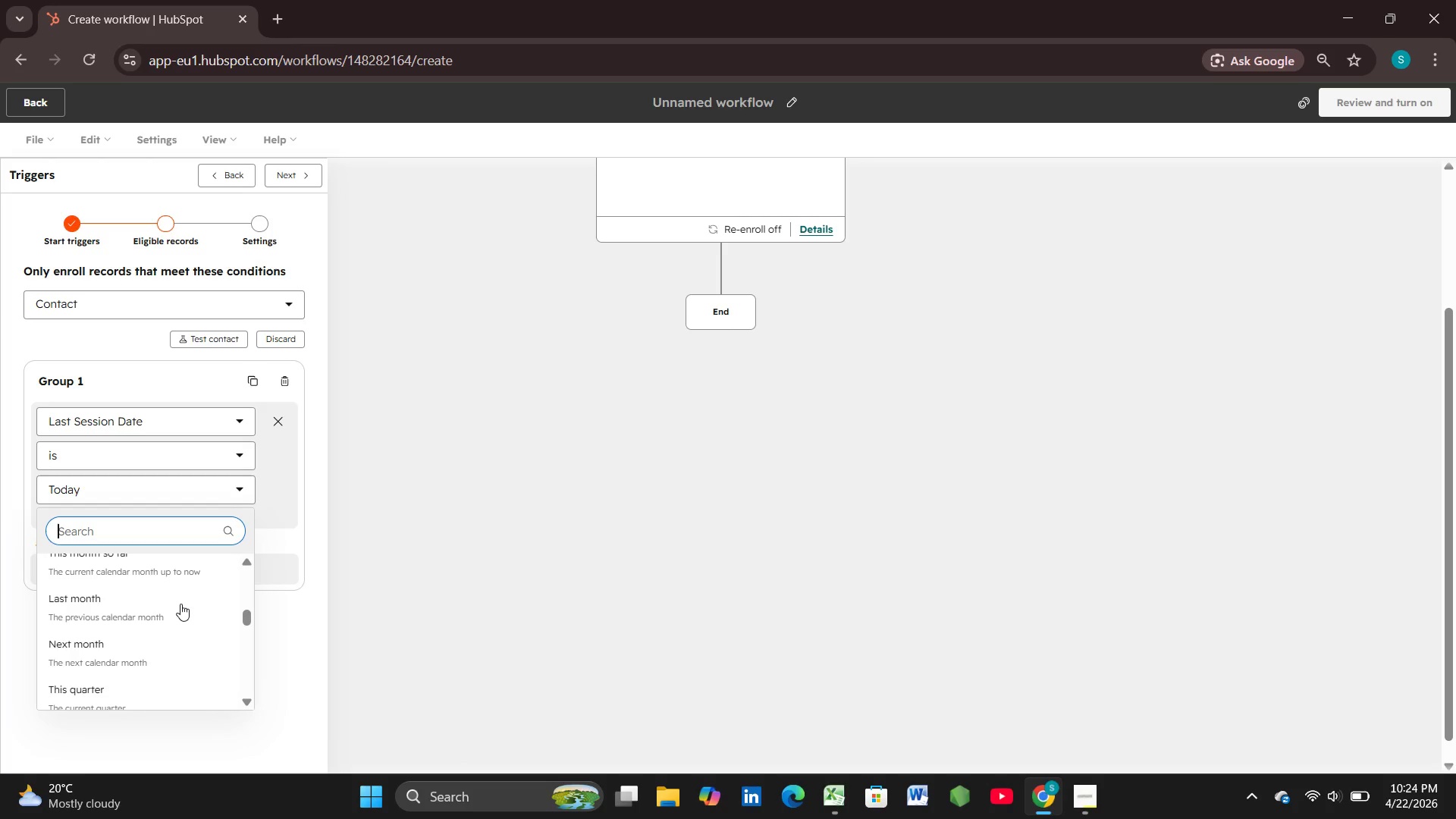 
scroll: coordinate [180, 604], scroll_direction: up, amount: 2.0
 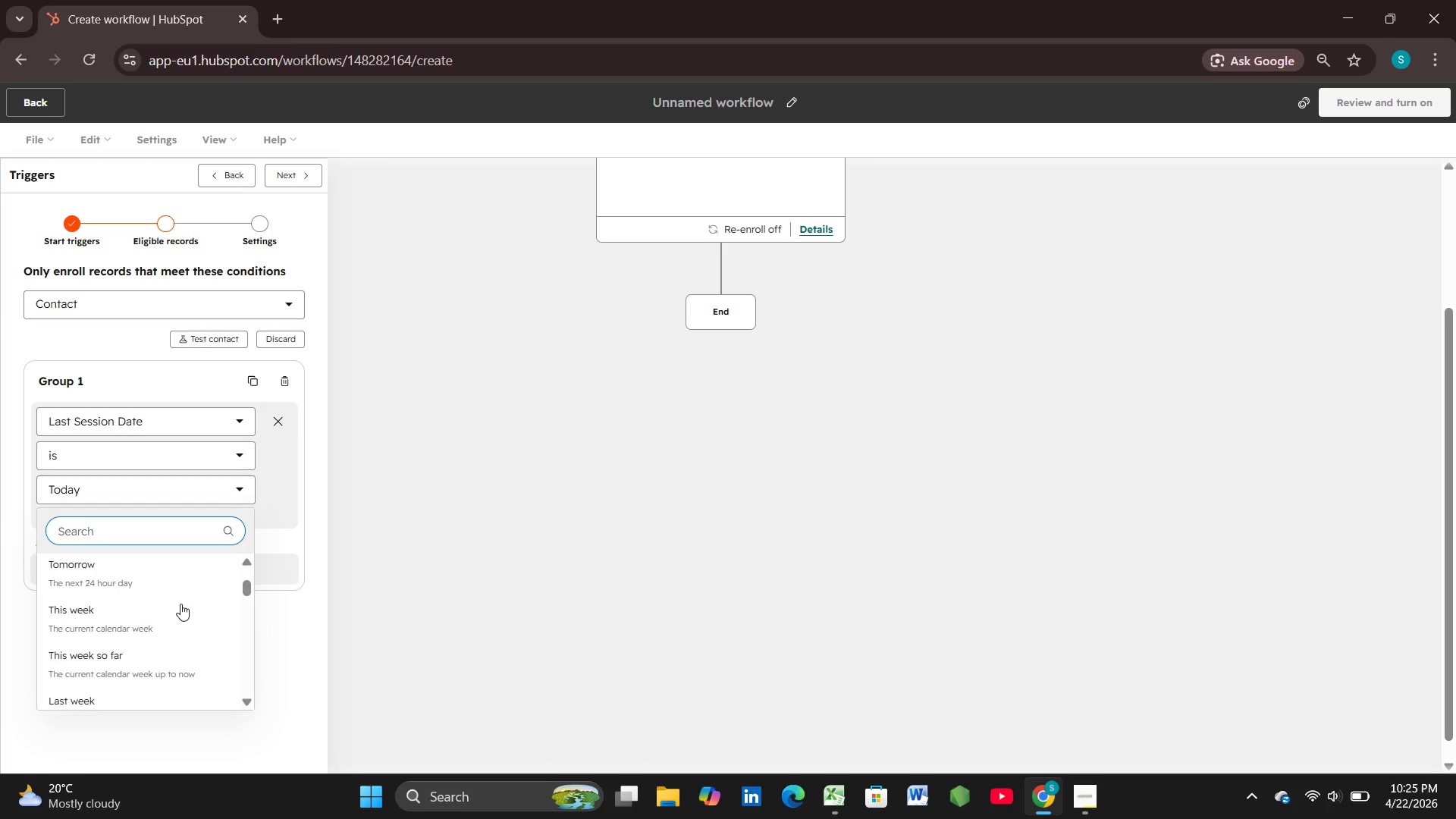 
scroll: coordinate [180, 604], scroll_direction: down, amount: 1.0
 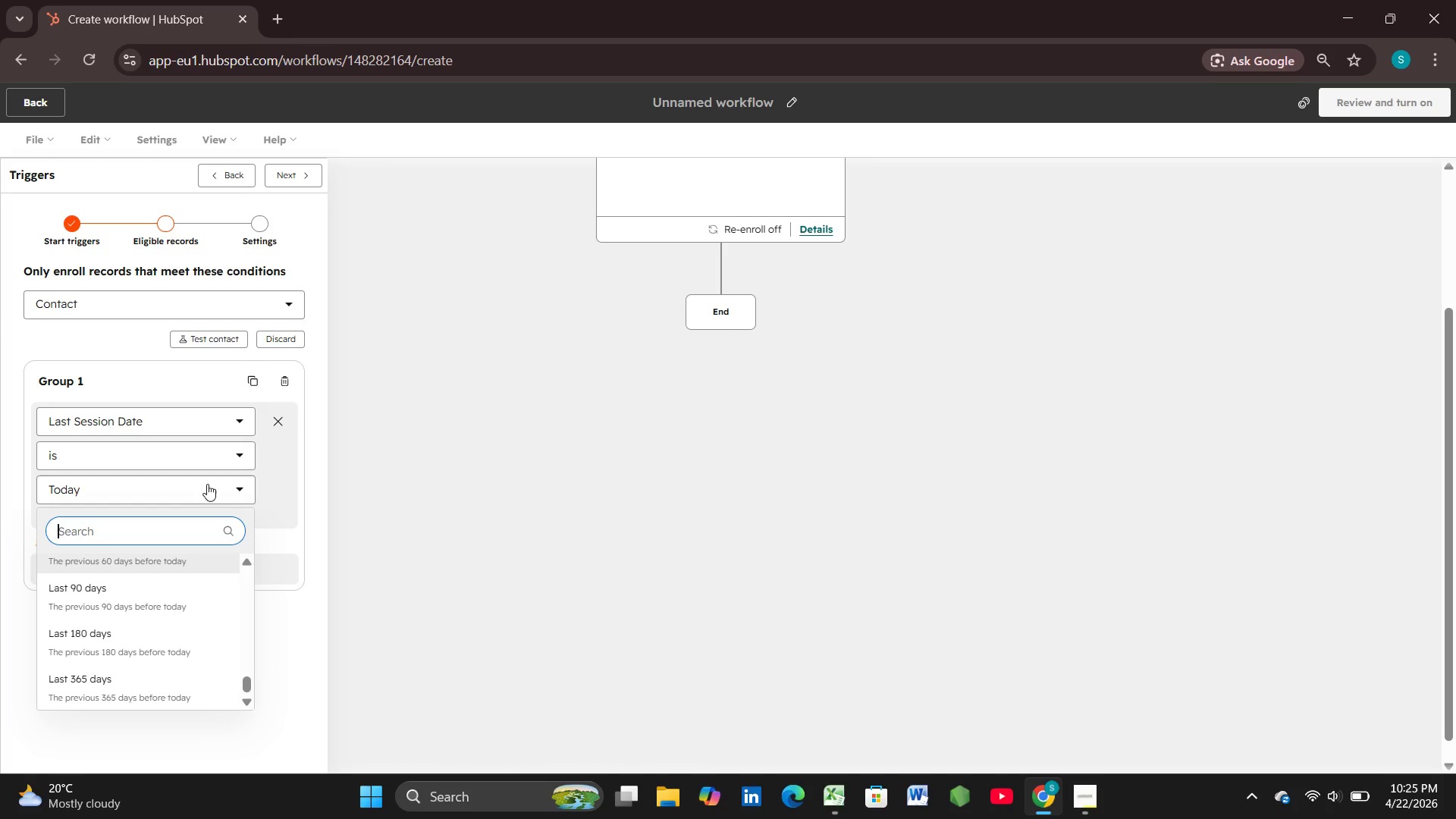 
left_click([236, 460])
 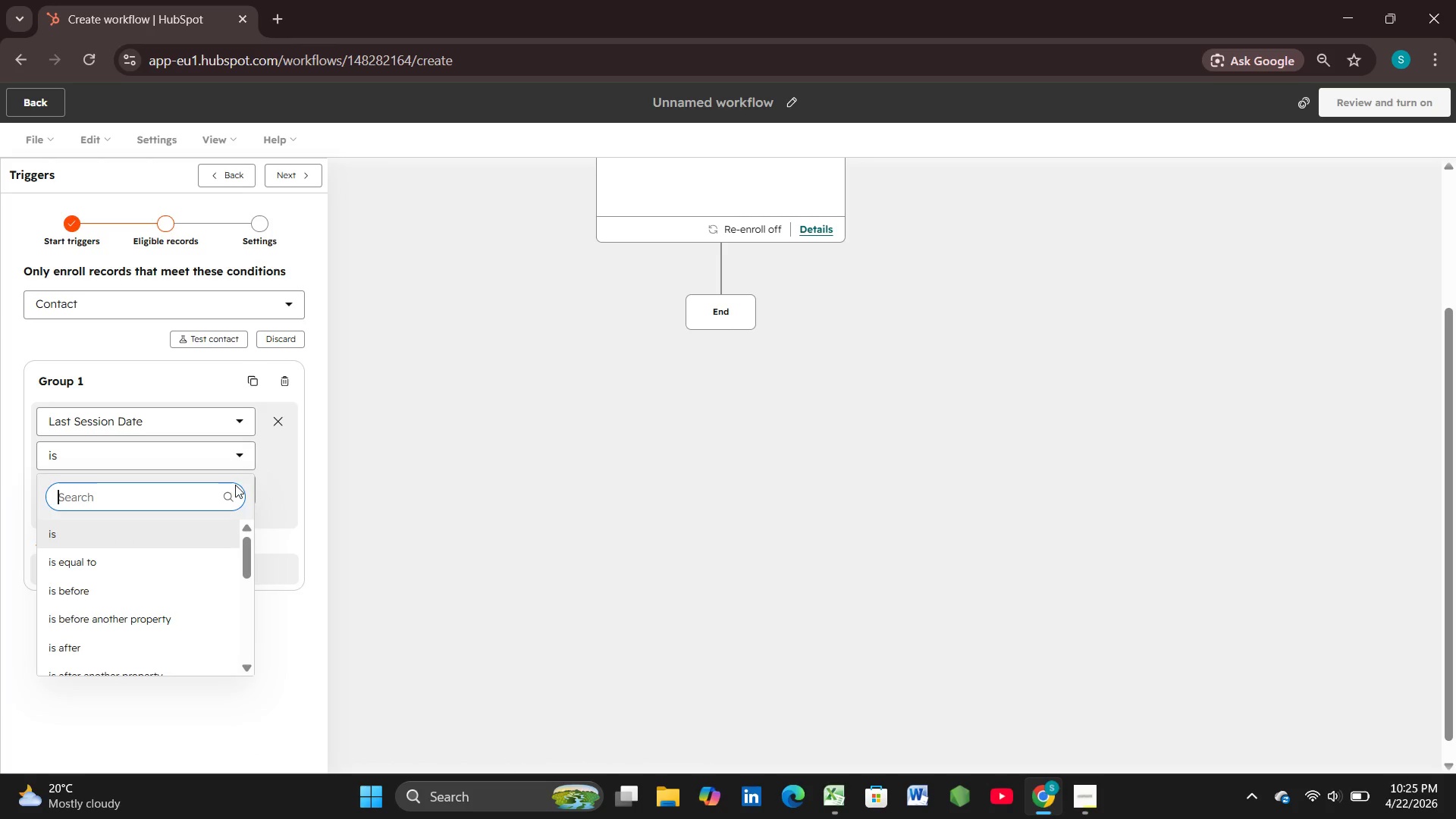 
scroll: coordinate [196, 613], scroll_direction: down, amount: 6.0
 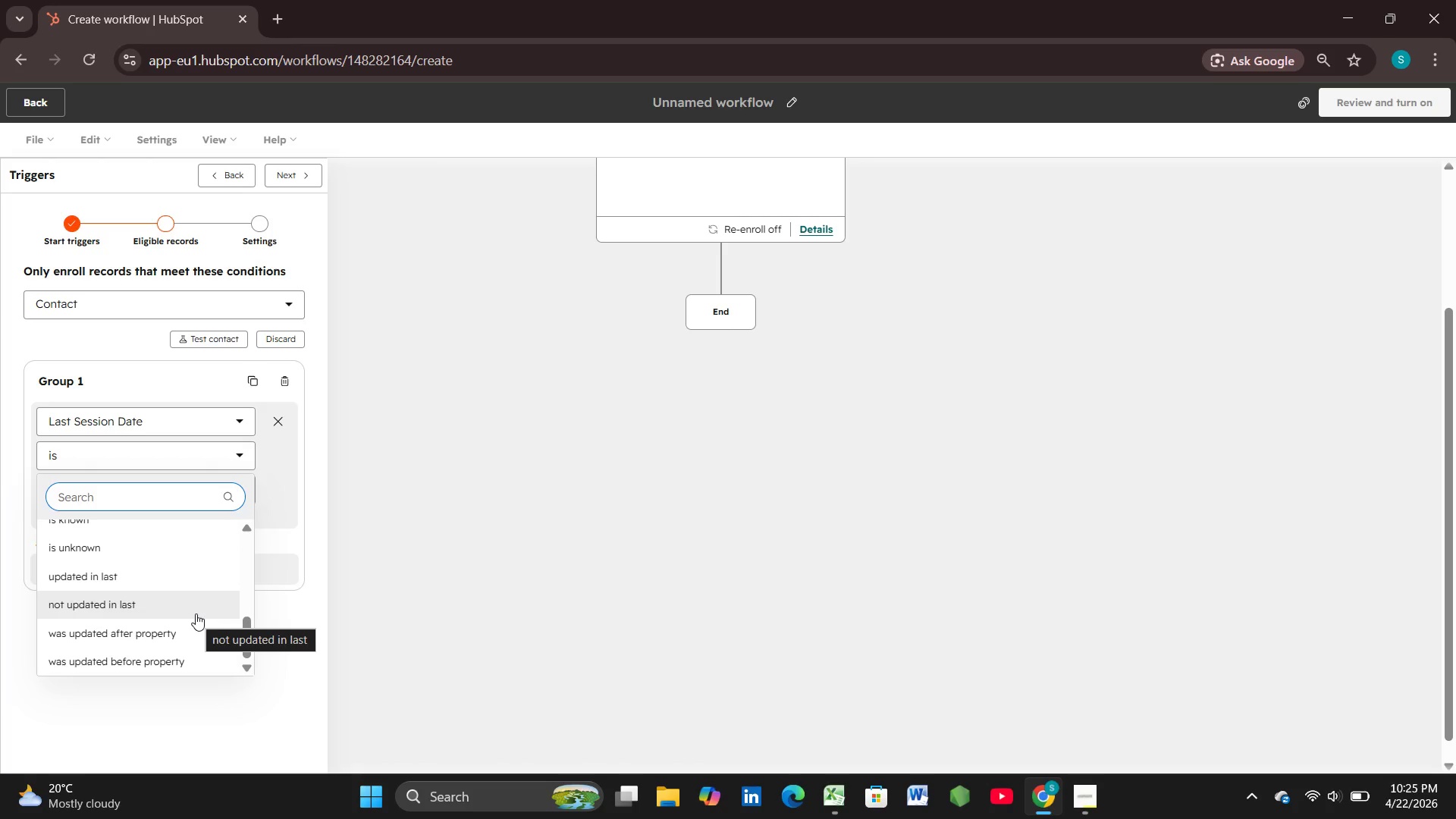 
wait(7.57)
 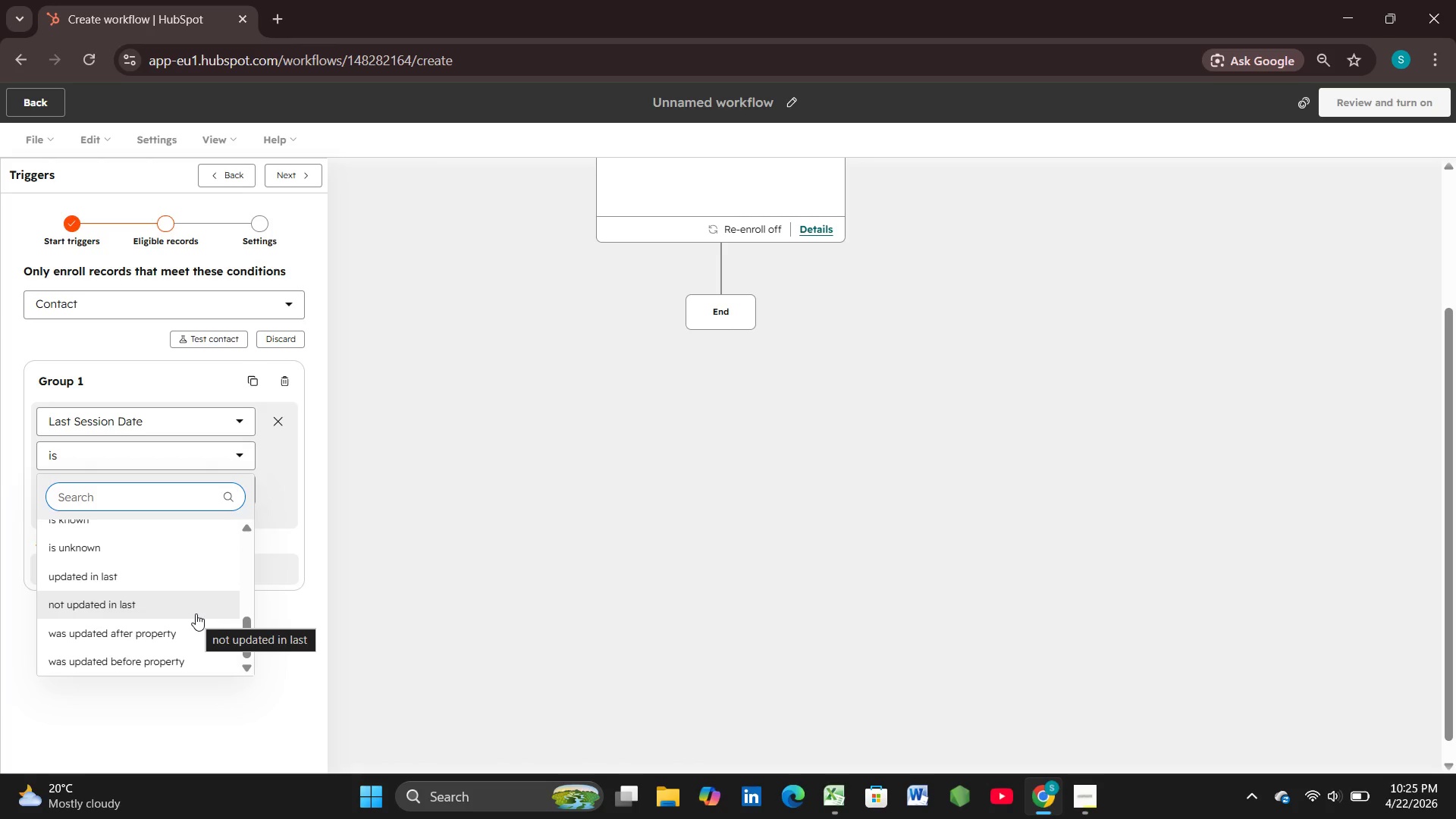 
left_click([271, 500])
 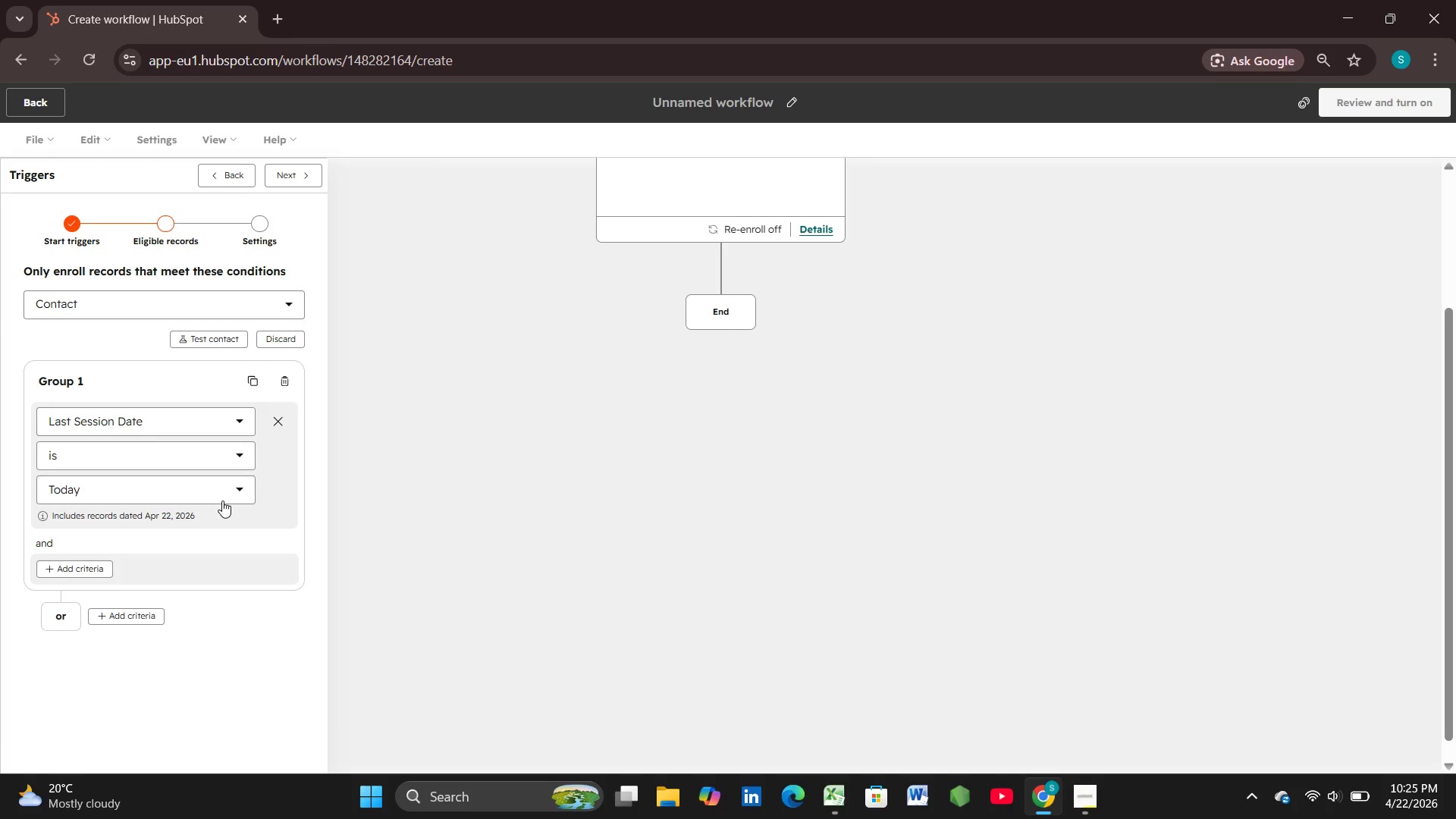 
wait(24.86)
 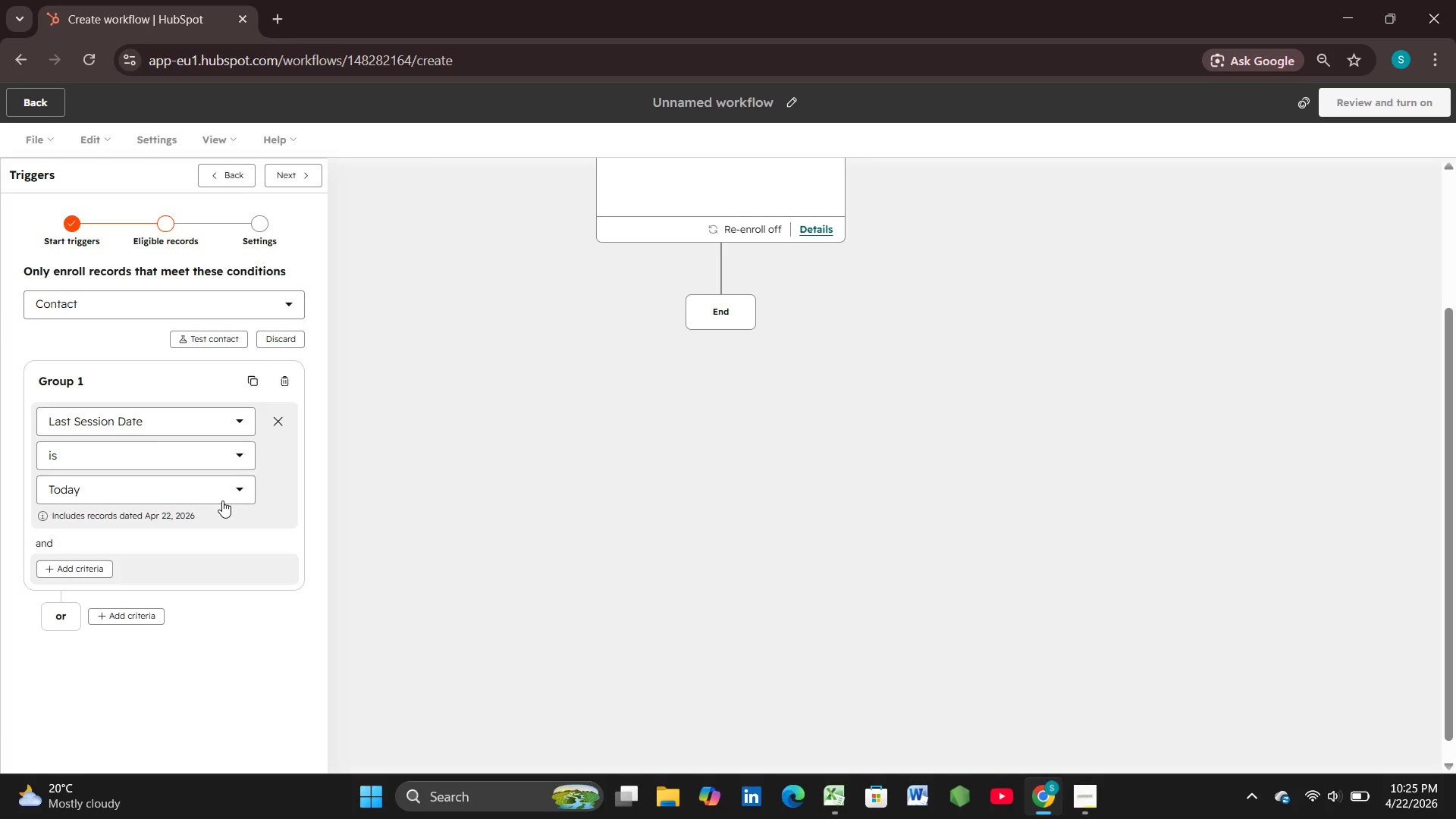 
scroll: coordinate [211, 476], scroll_direction: down, amount: 3.0
 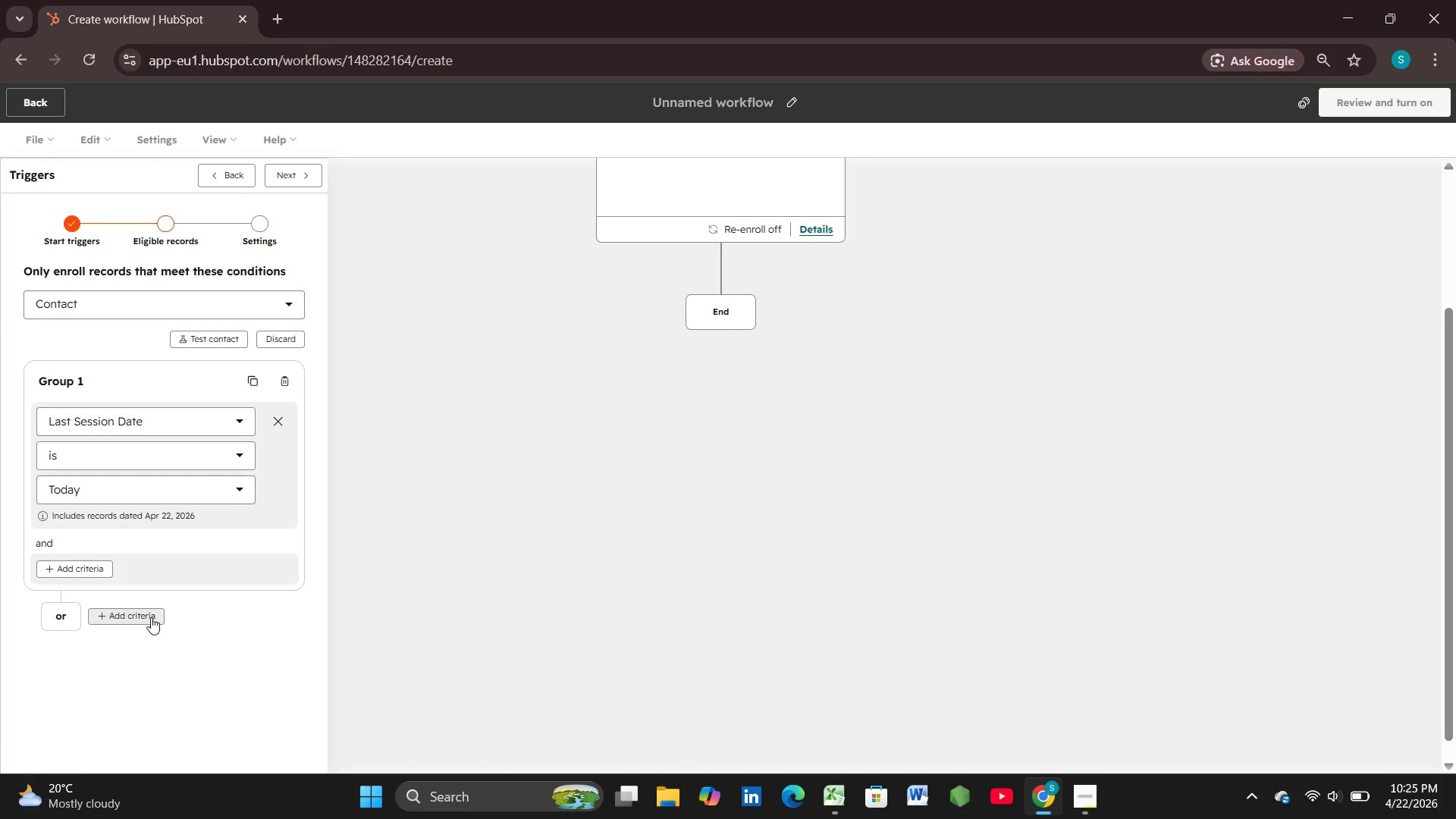 
wait(7.57)
 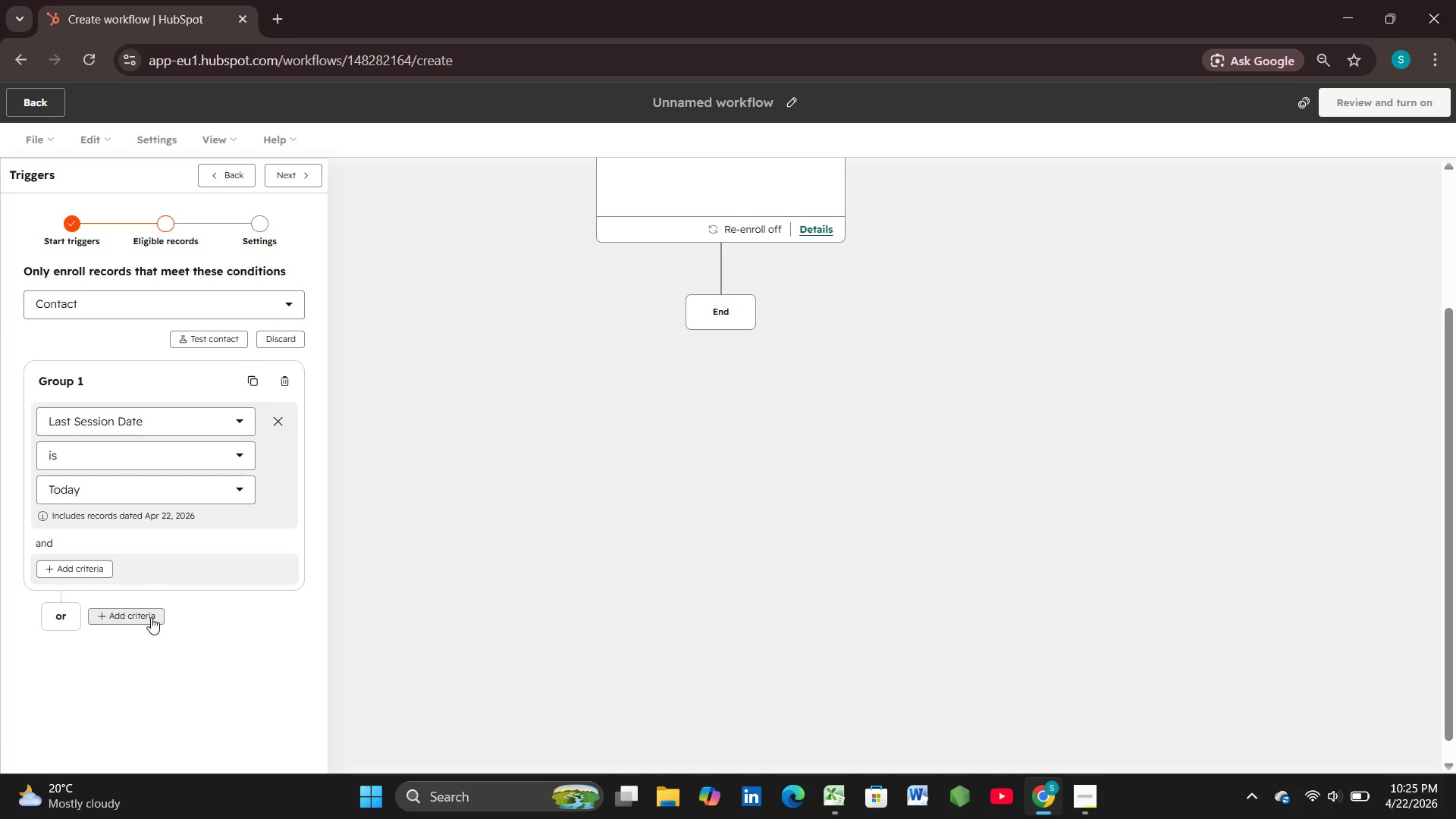 
left_click([236, 452])
 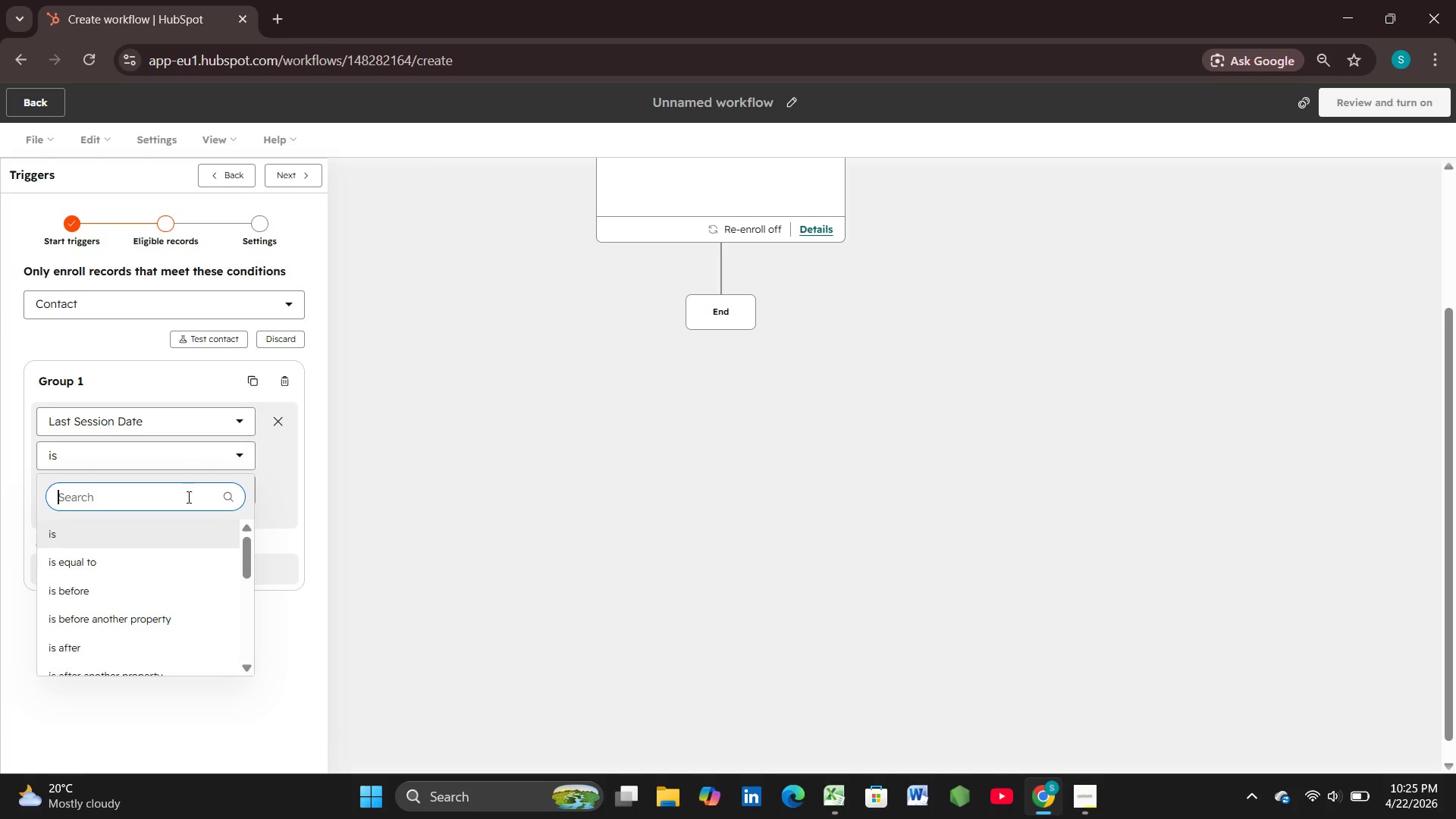 
scroll: coordinate [166, 582], scroll_direction: down, amount: 2.0
 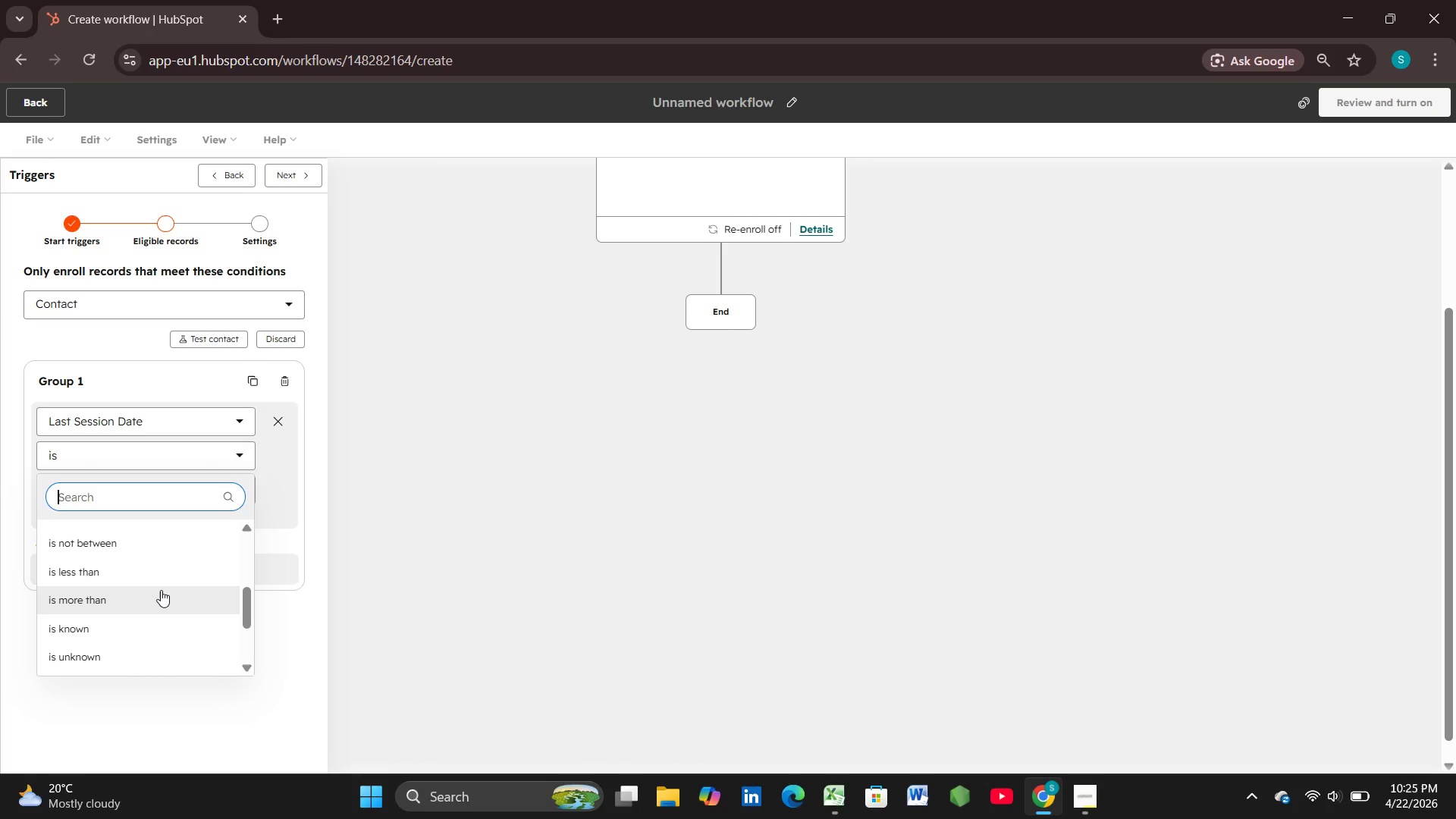 
left_click([161, 591])
 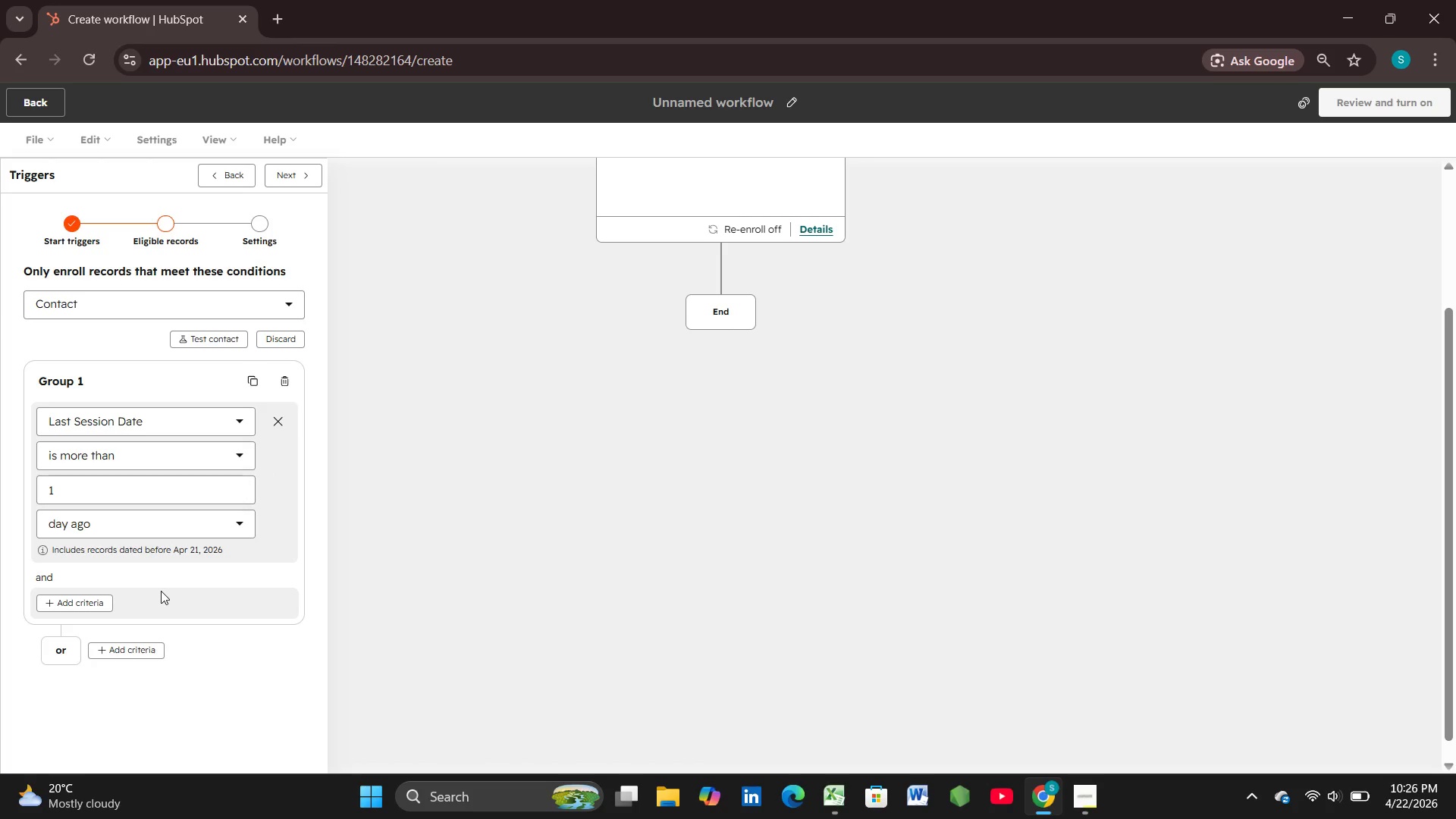 
wait(7.06)
 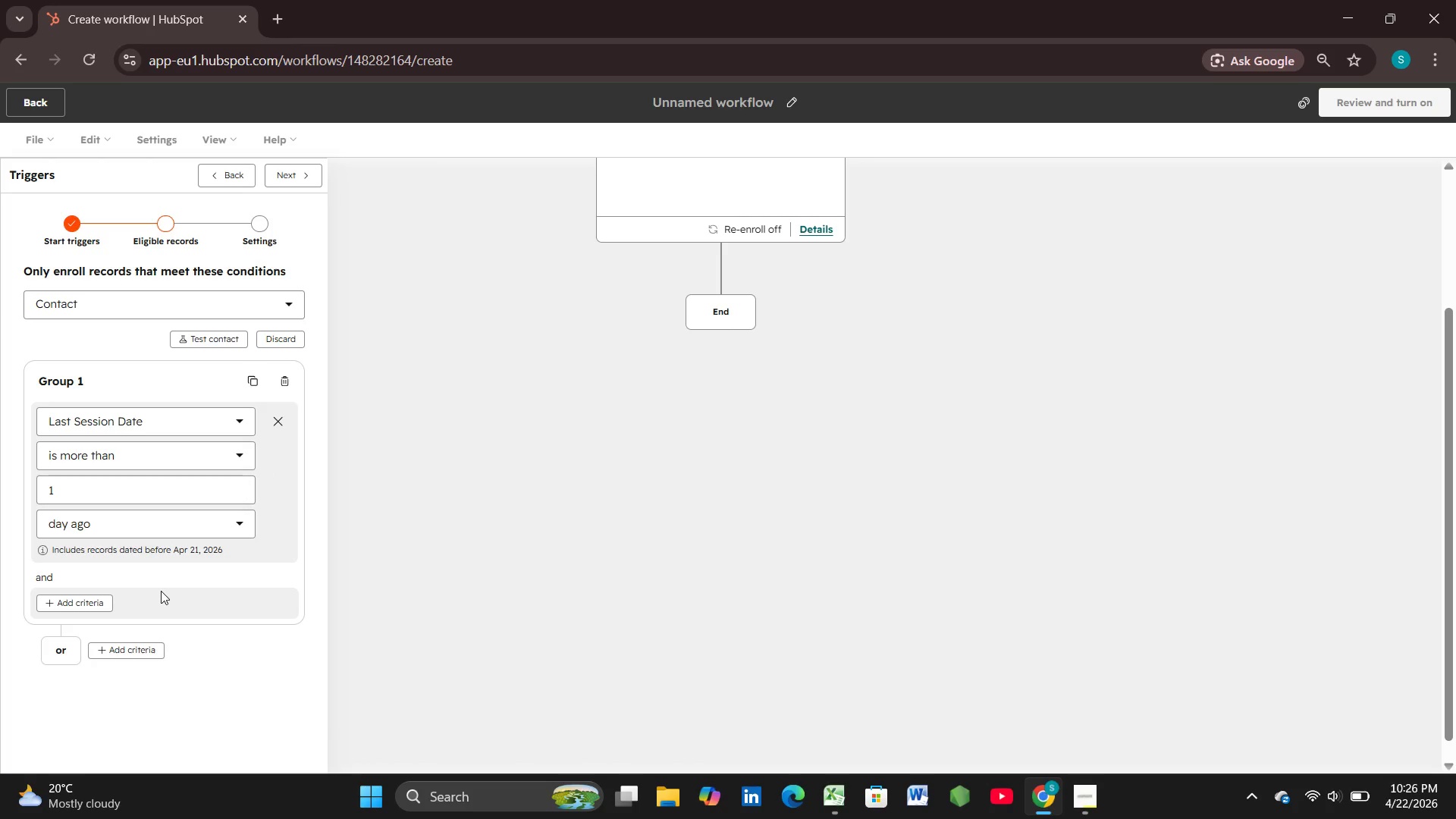 
left_click([214, 492])
 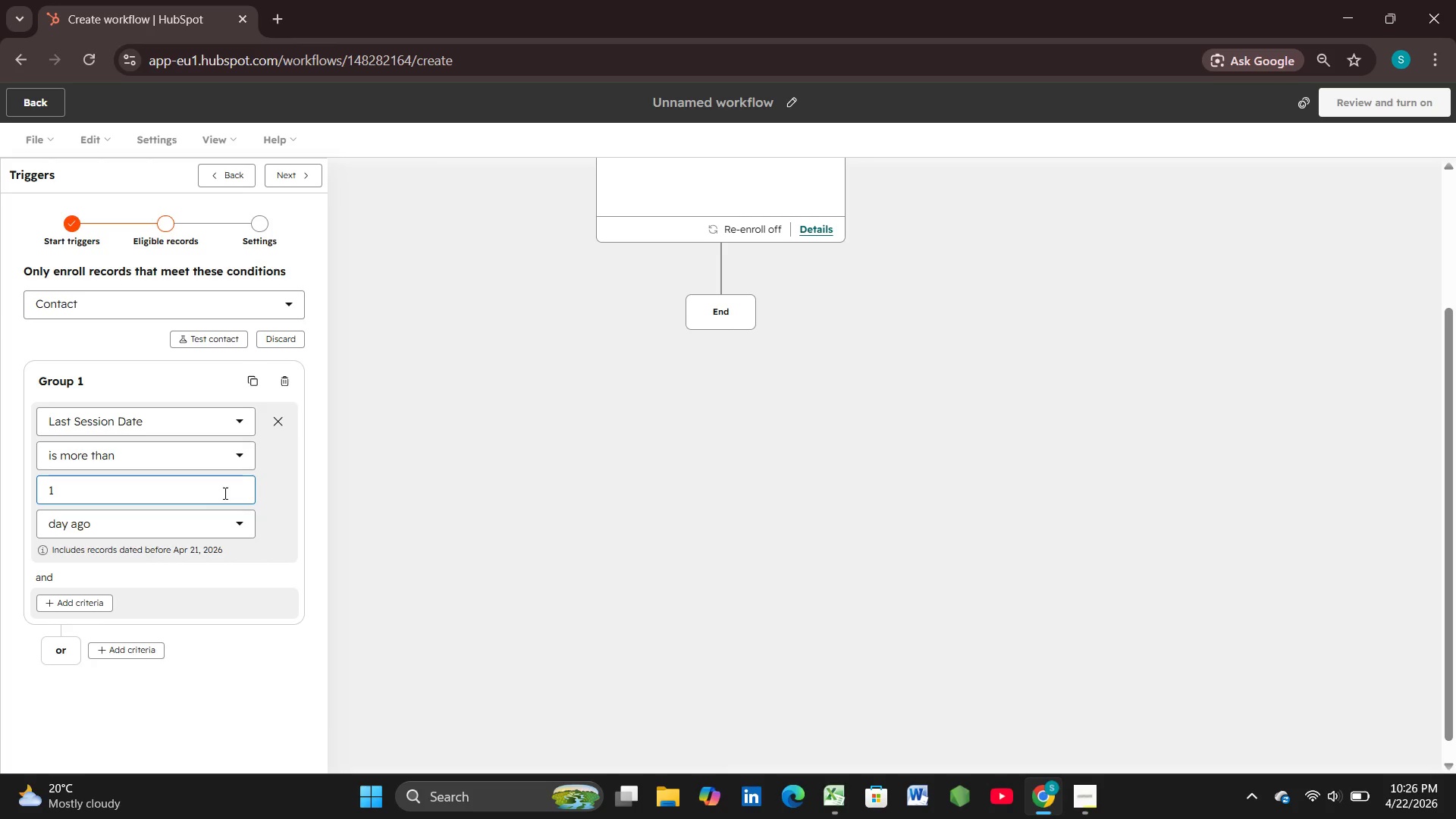 
key(Backspace)
type(90)
 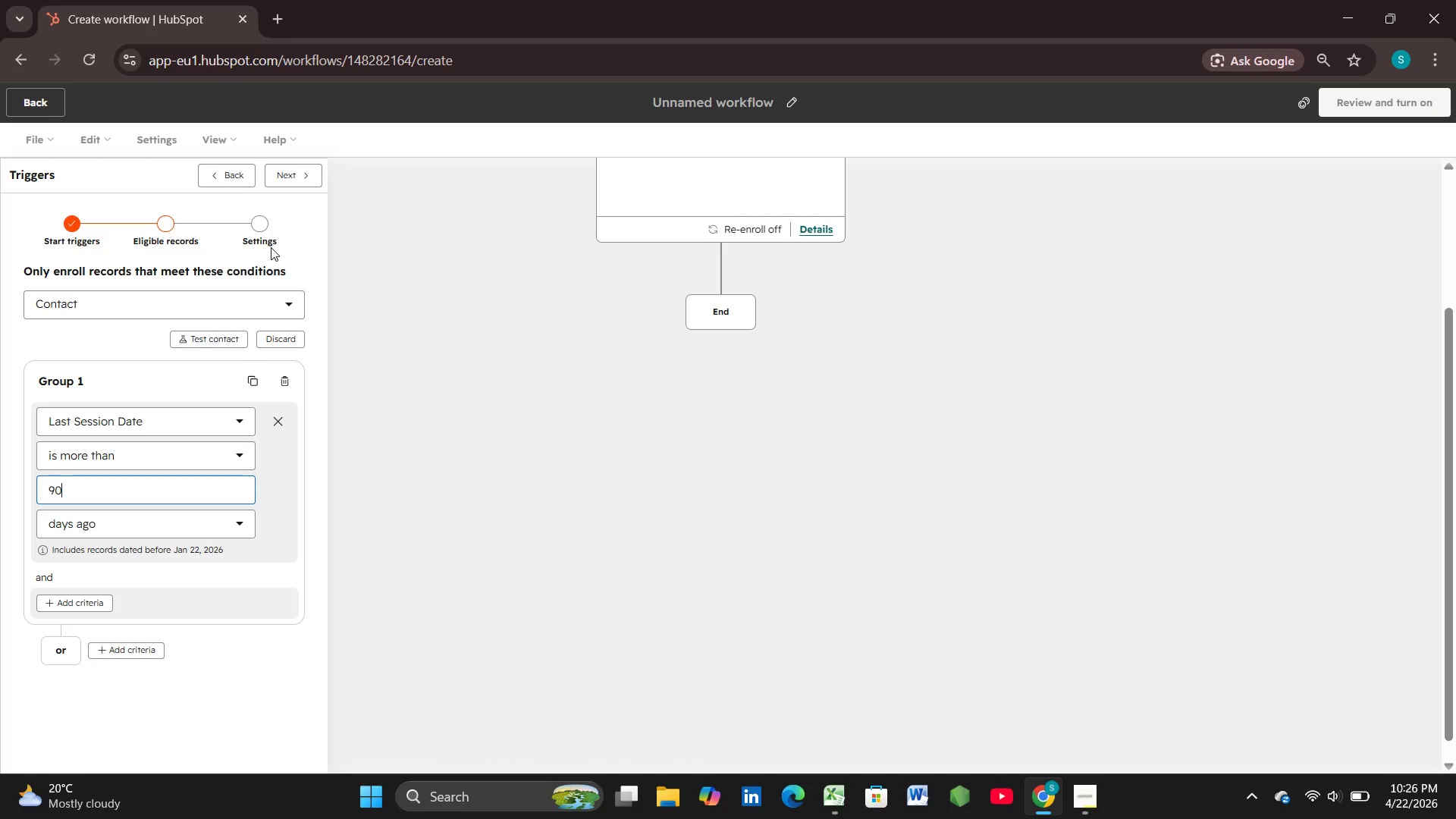 
wait(19.16)
 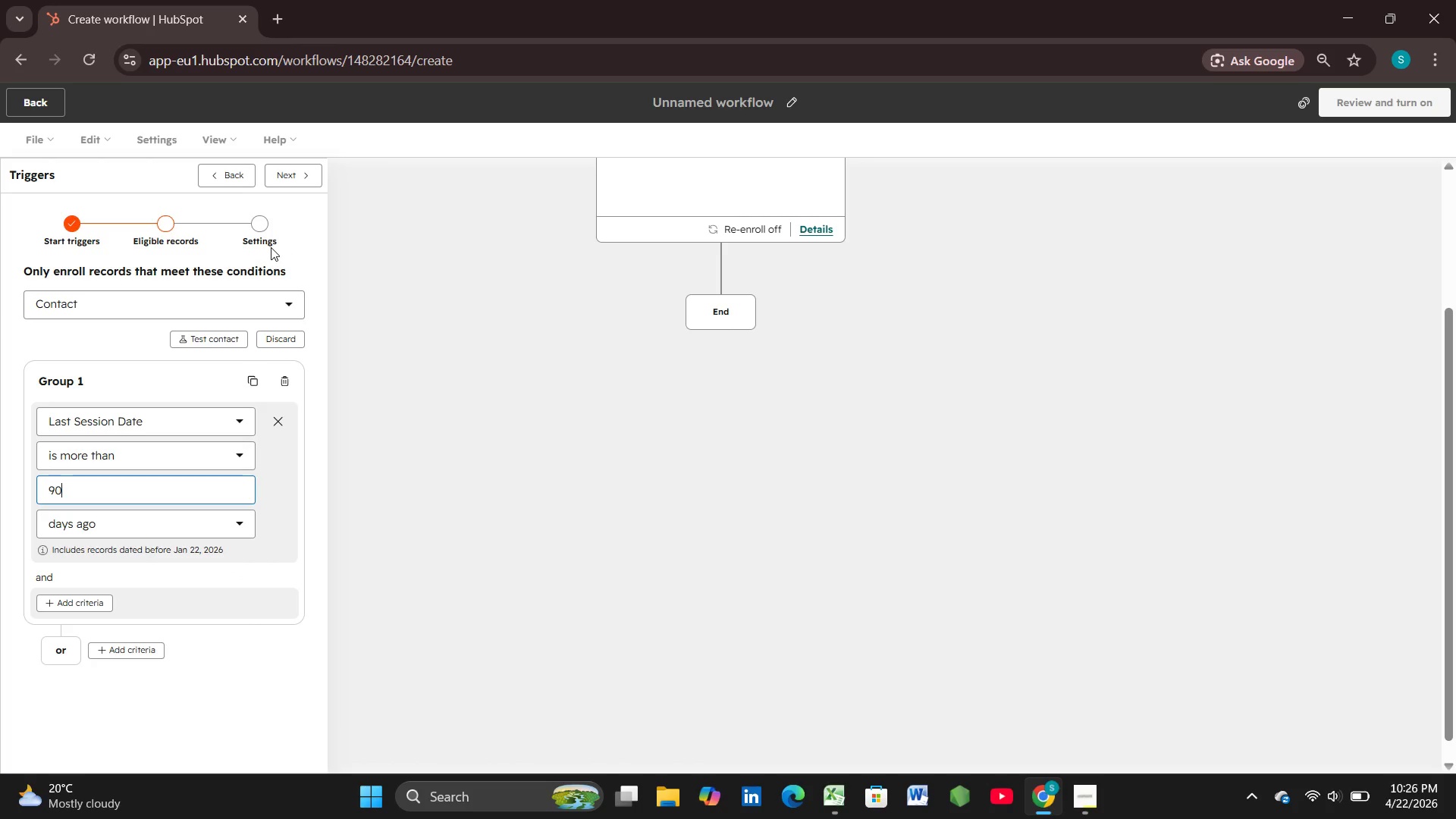 
left_click([292, 174])
 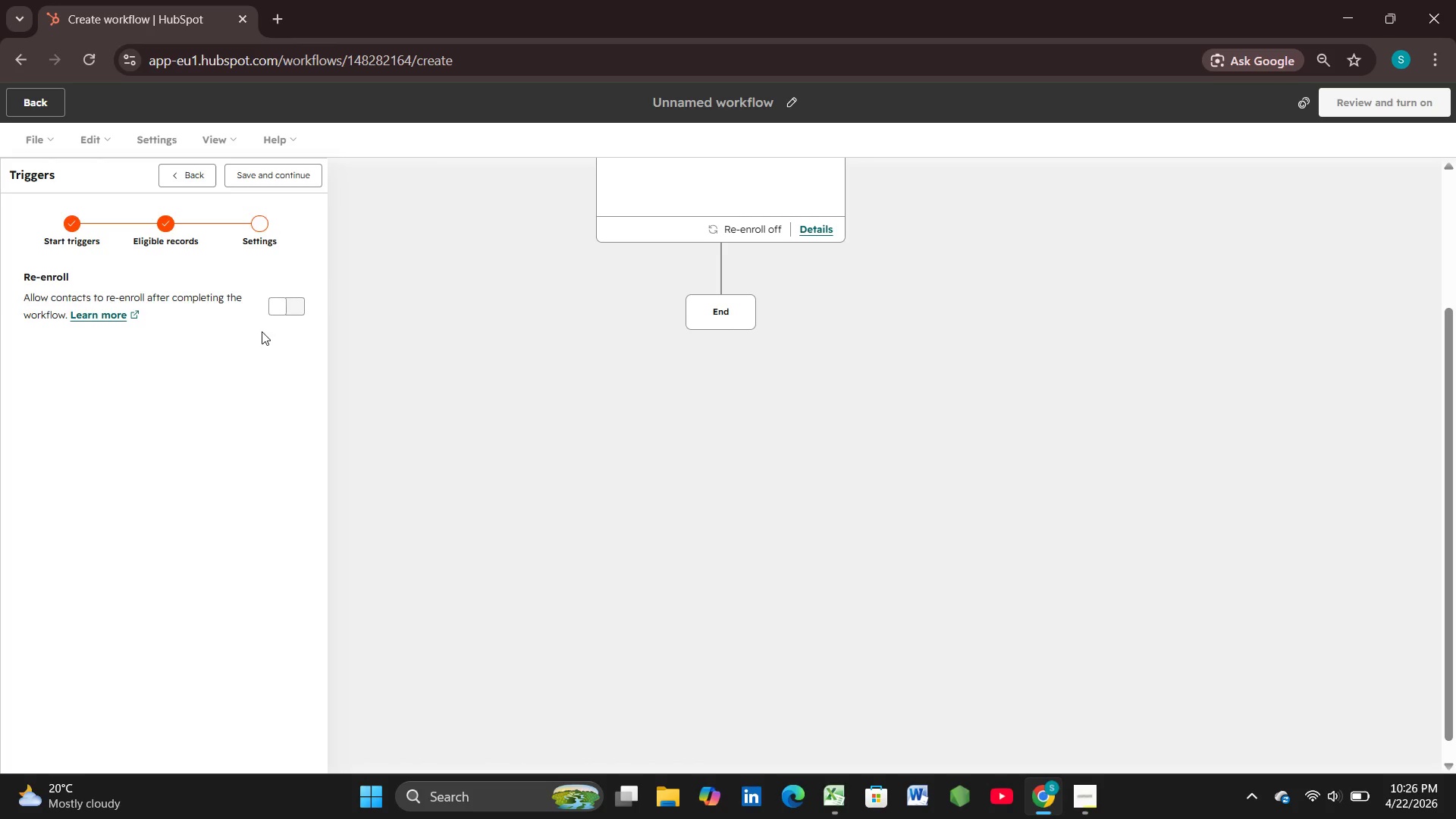 
left_click([276, 167])
 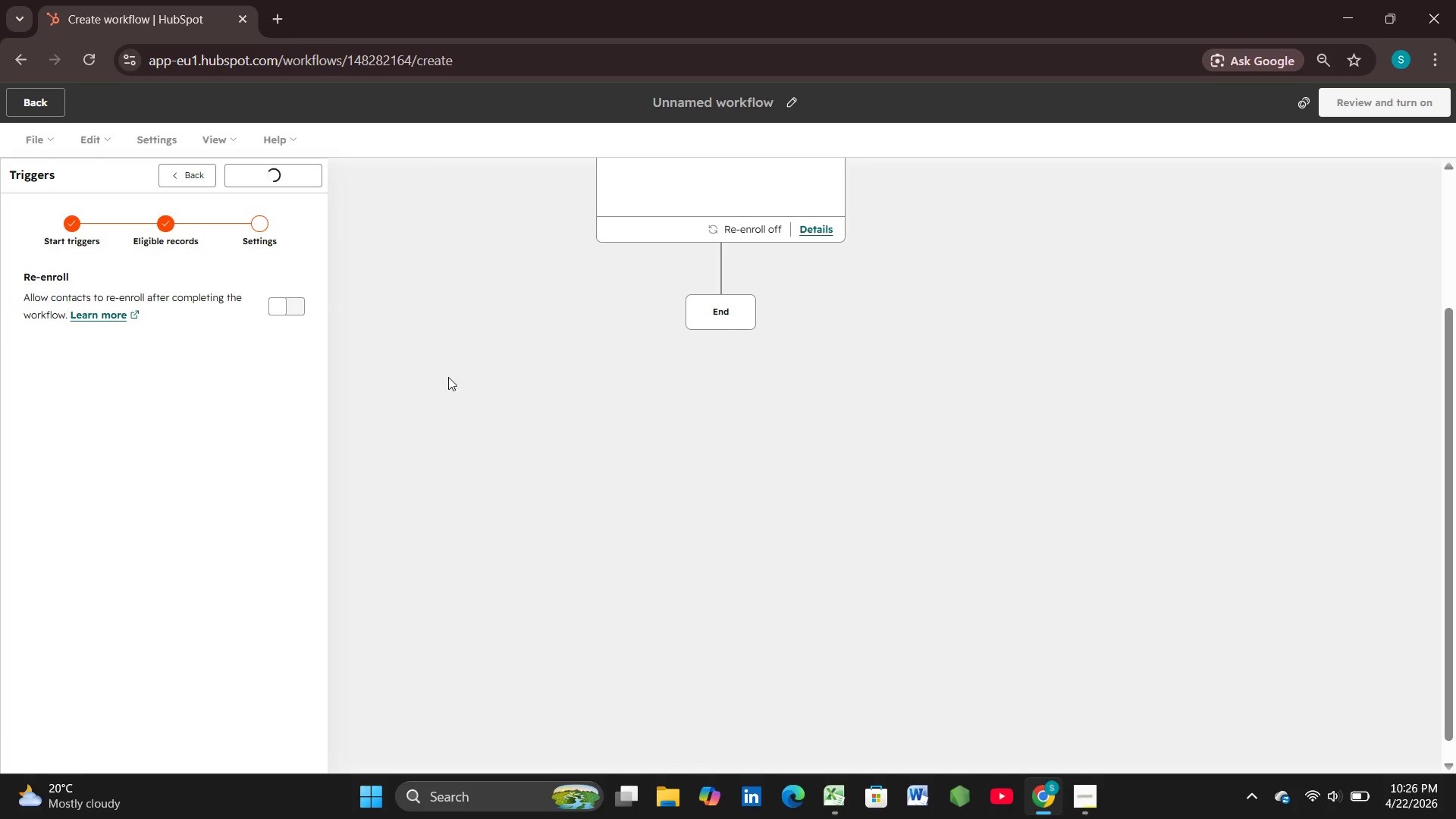 
scroll: coordinate [448, 377], scroll_direction: up, amount: 1.0
 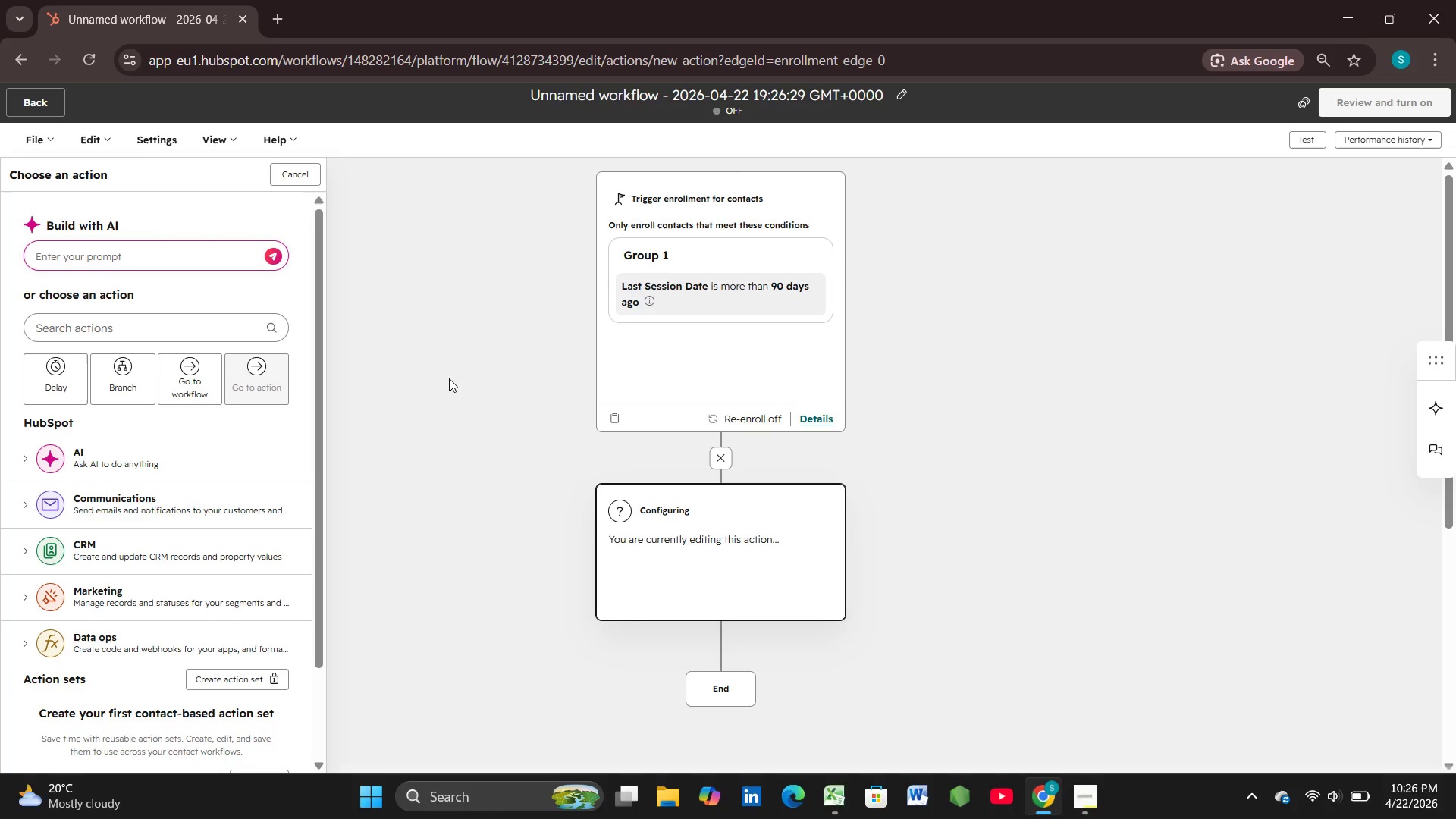 
wait(6.91)
 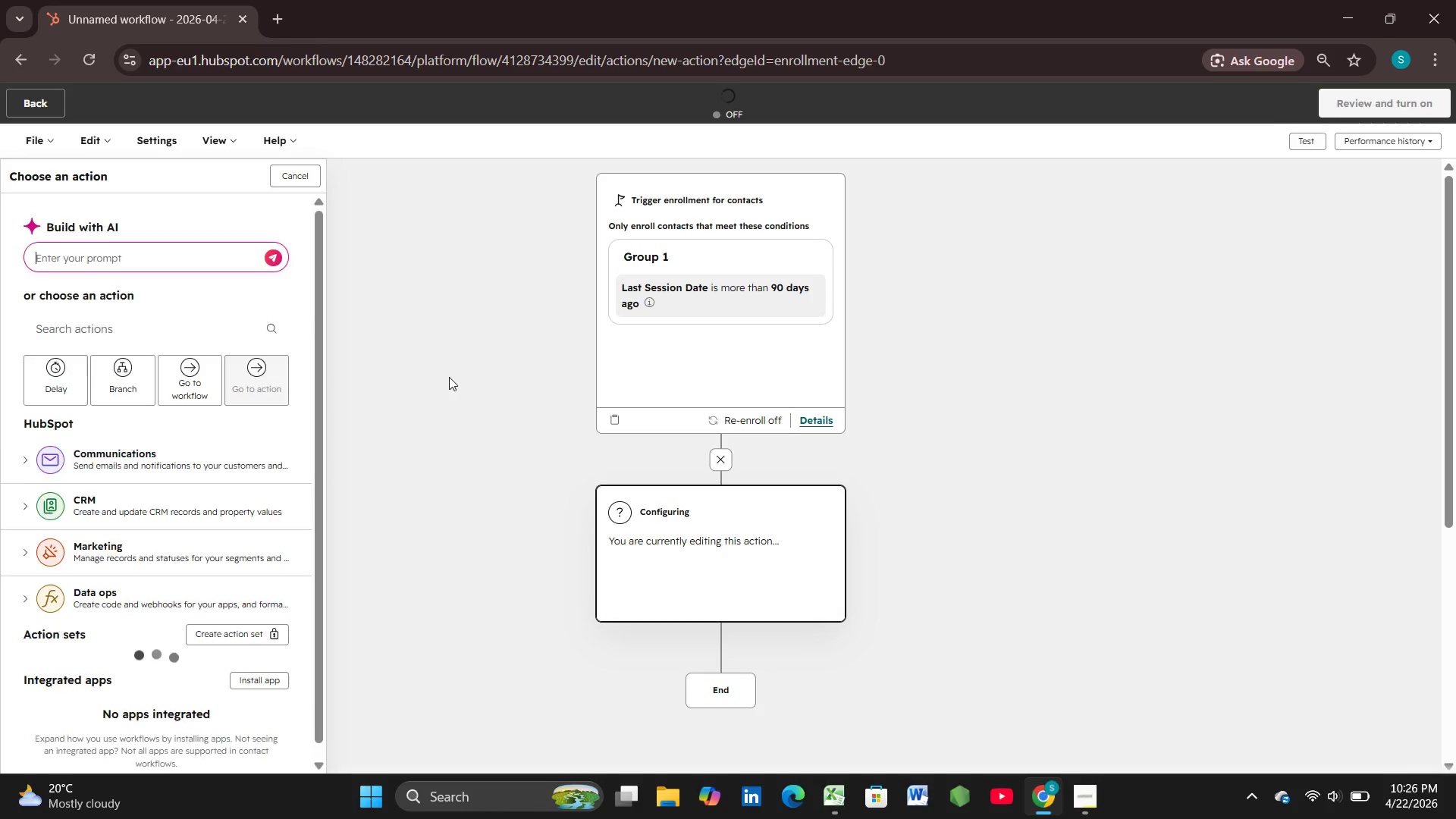 
hold_key(key=MetaLeft, duration=1.5)
 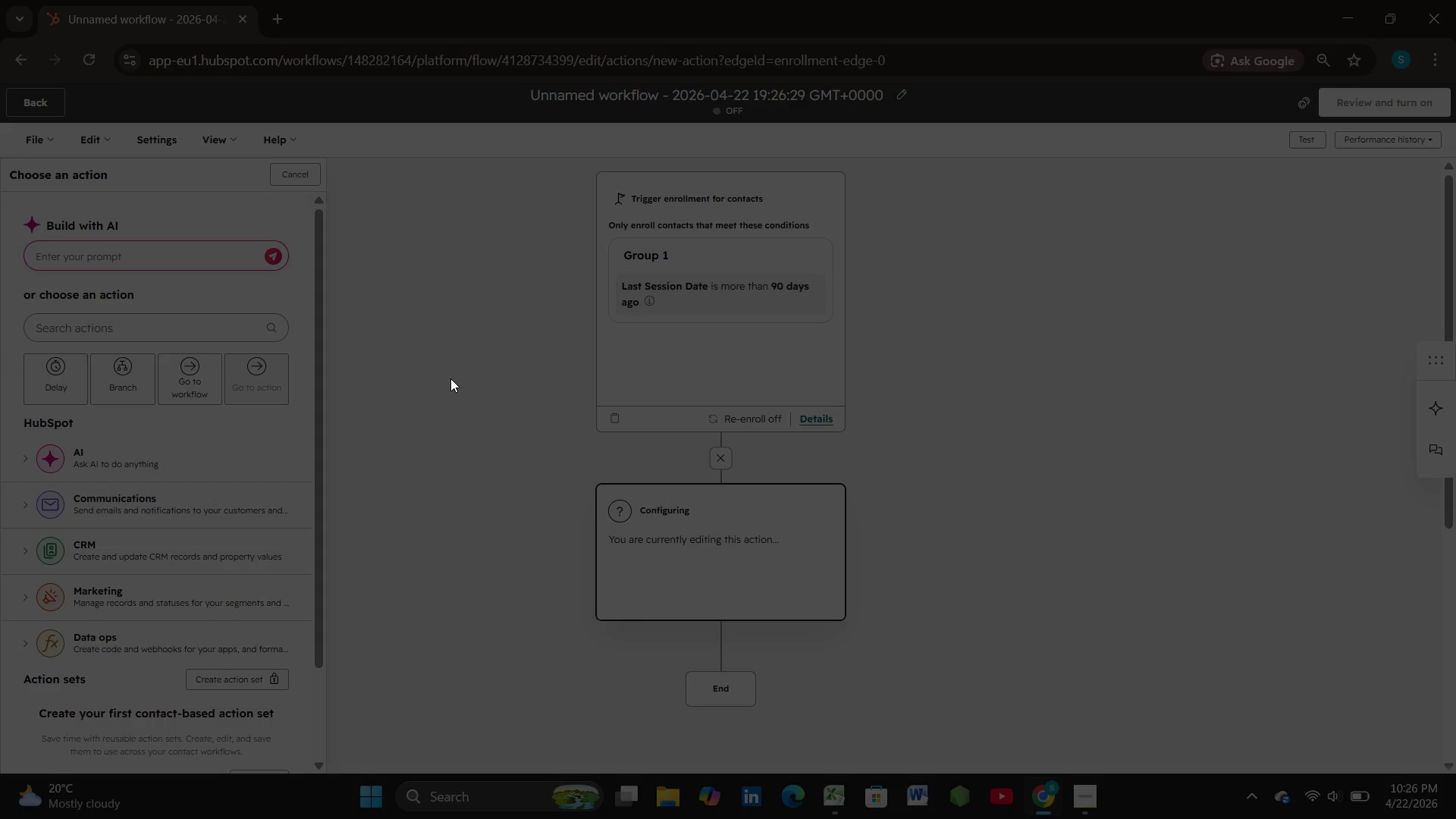 
key(Meta+PrintScreen)
 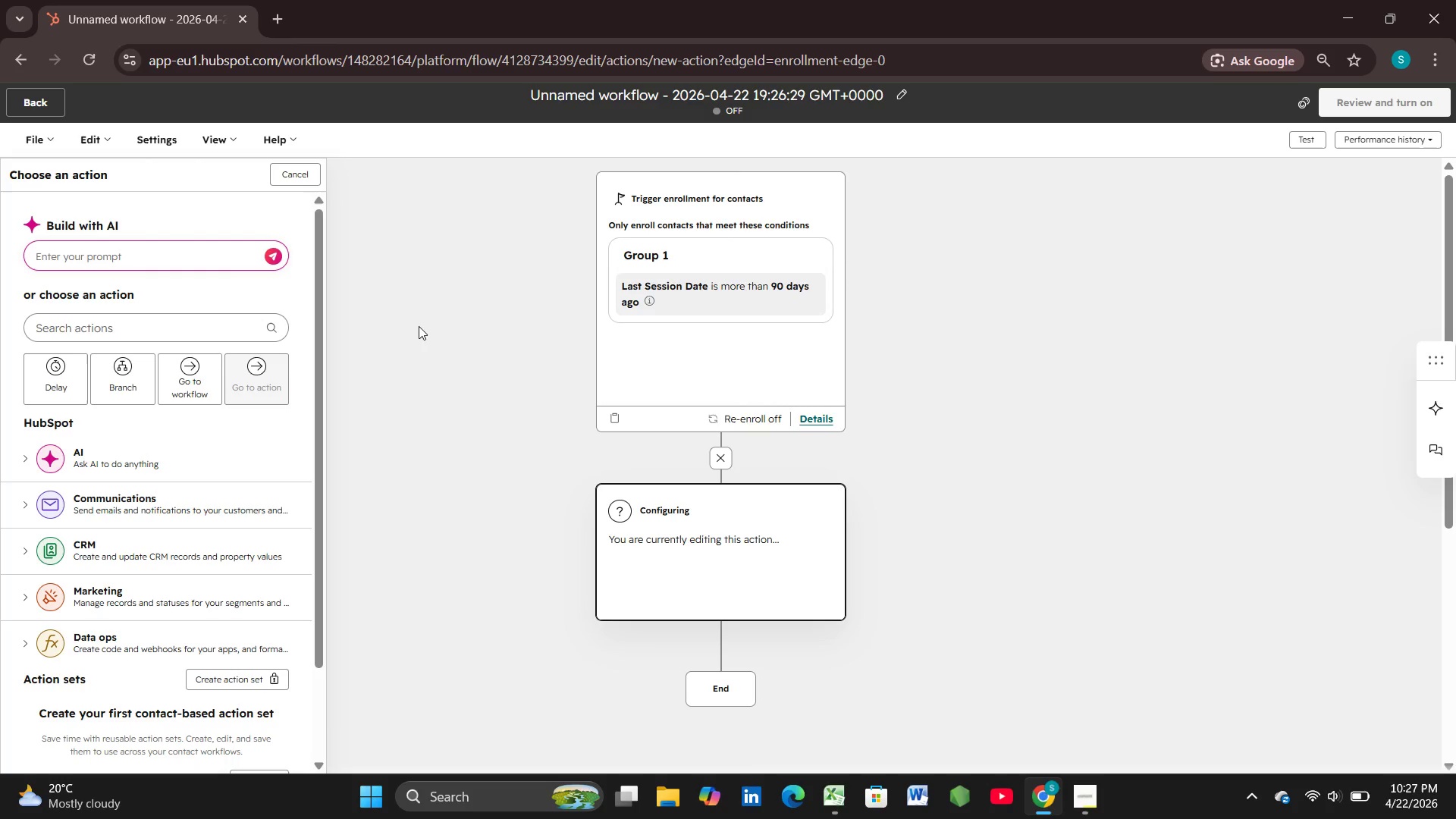 
wait(44.38)
 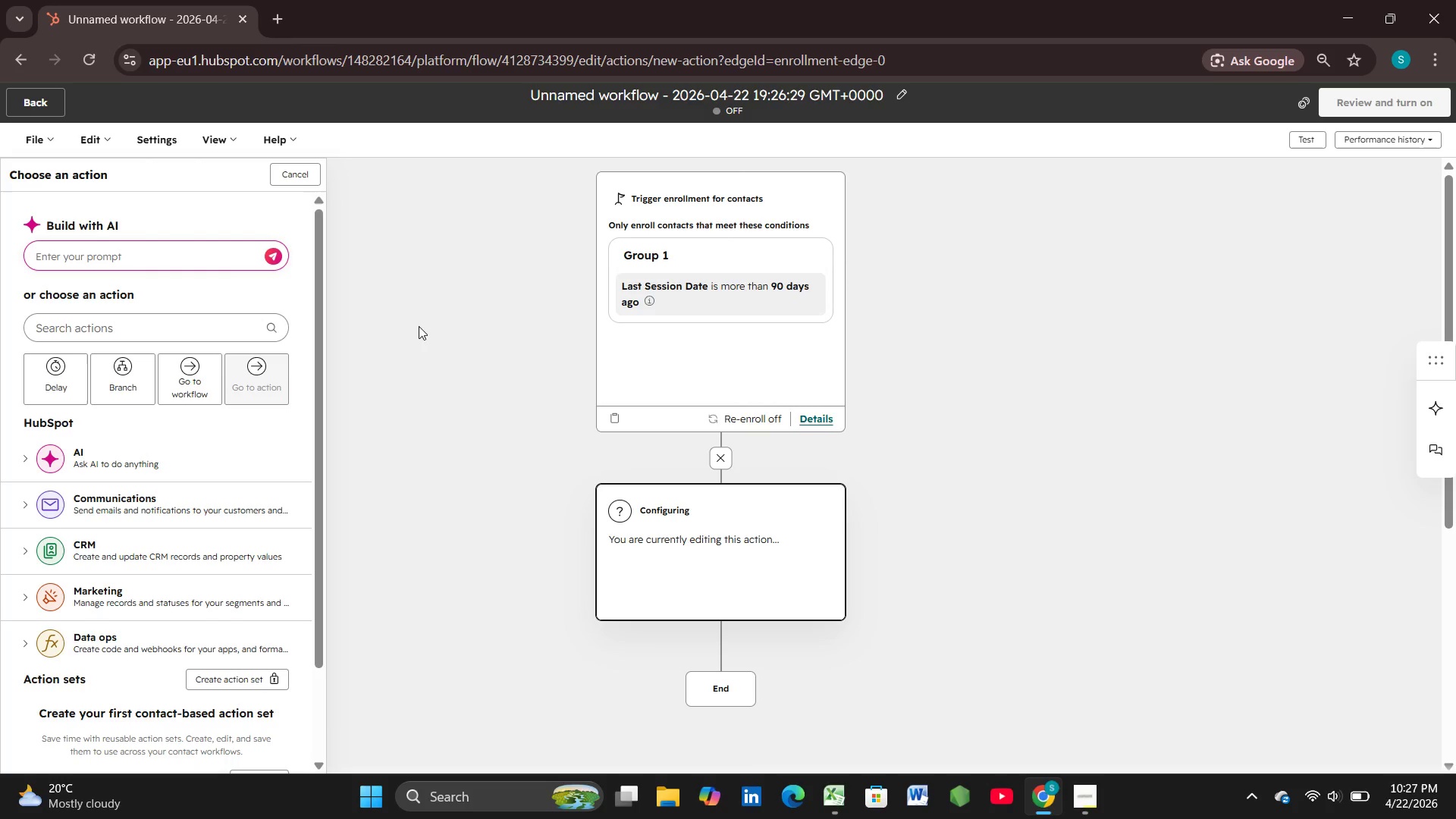 
scroll: coordinate [155, 420], scroll_direction: down, amount: 2.0
 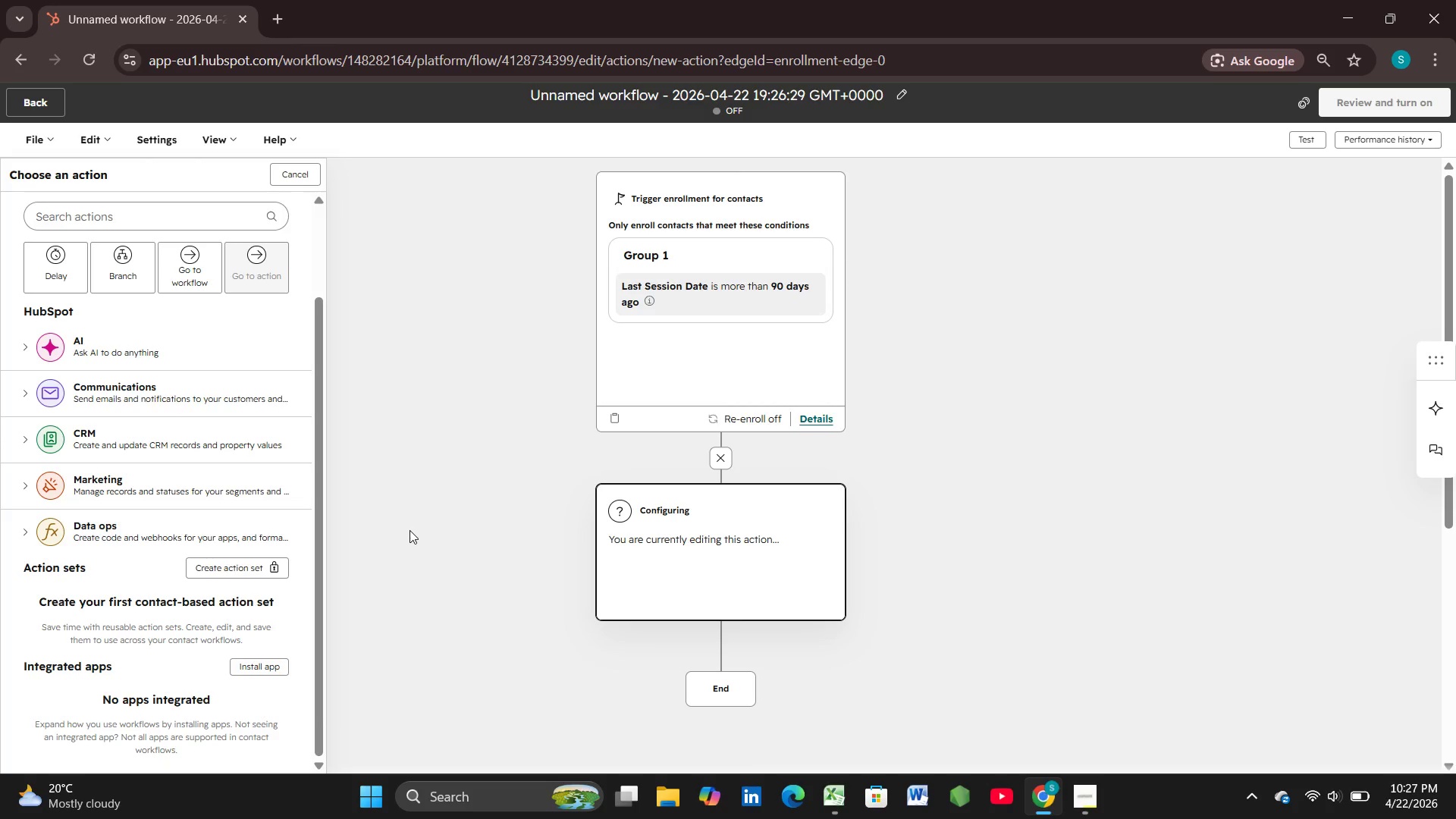 
wait(15.2)
 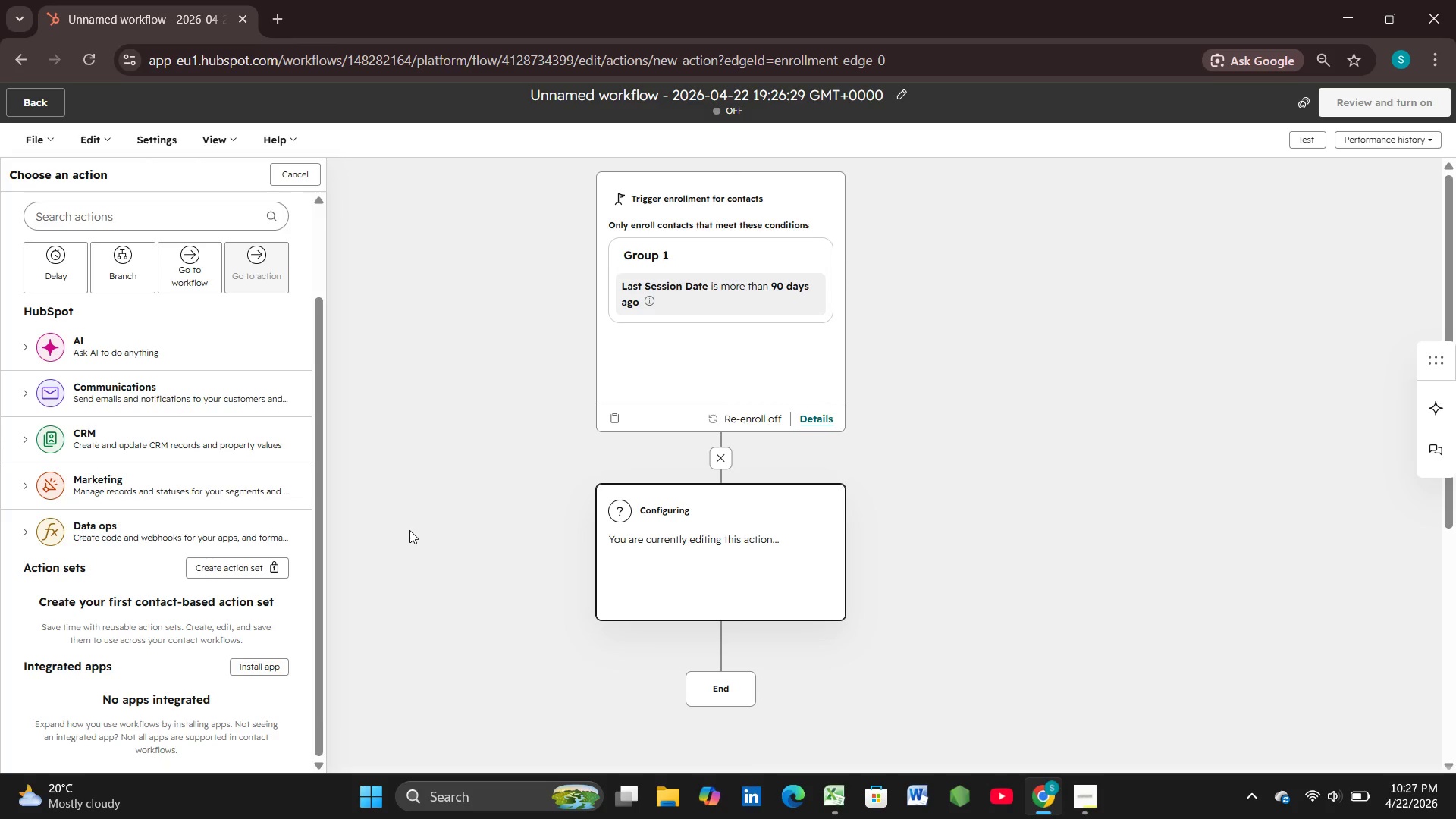 
scroll: coordinate [136, 402], scroll_direction: down, amount: 1.0
 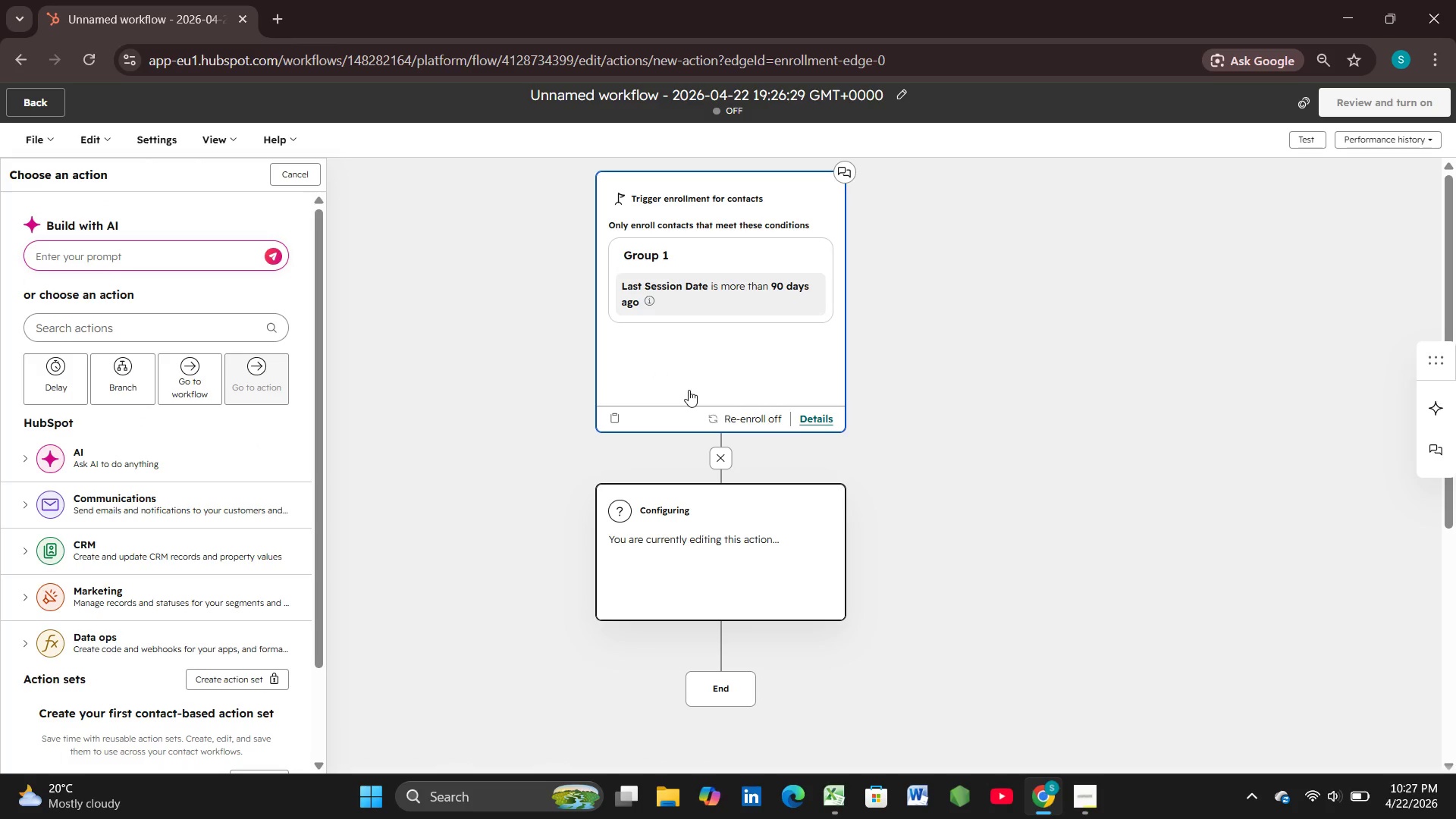 
wait(7.03)
 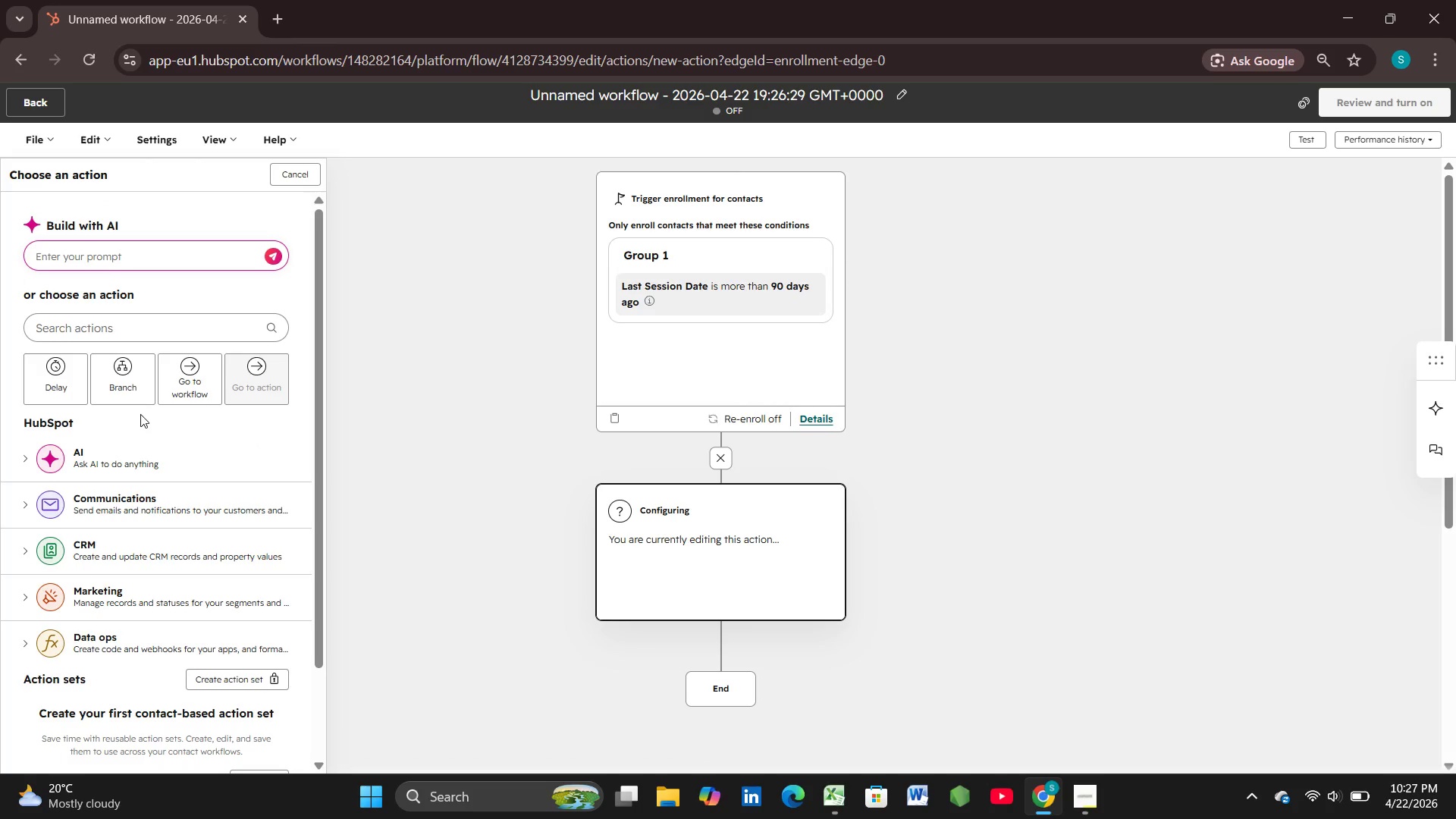 
scroll: coordinate [1261, 158], scroll_direction: up, amount: 2.0
 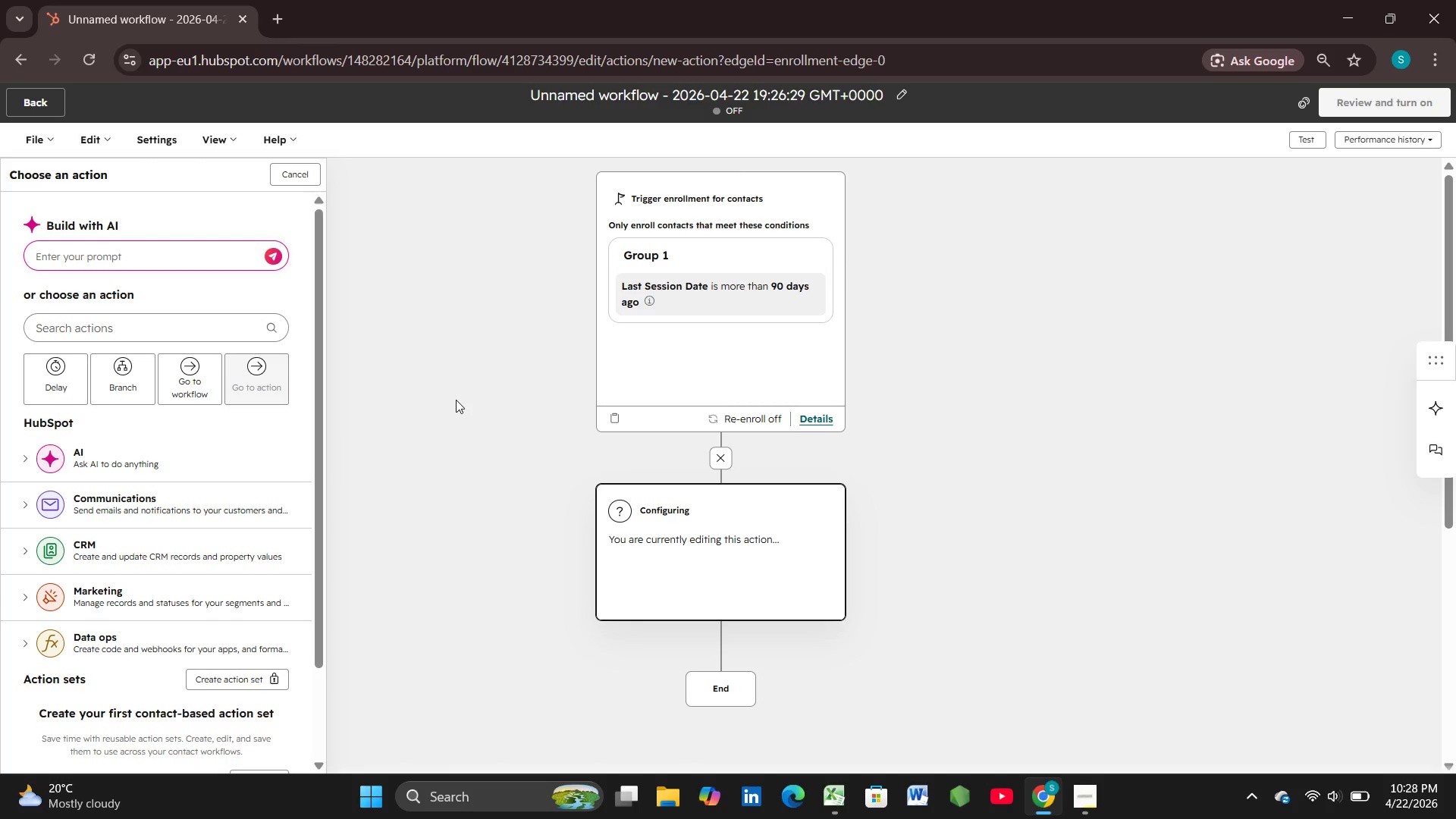 
wait(18.21)
 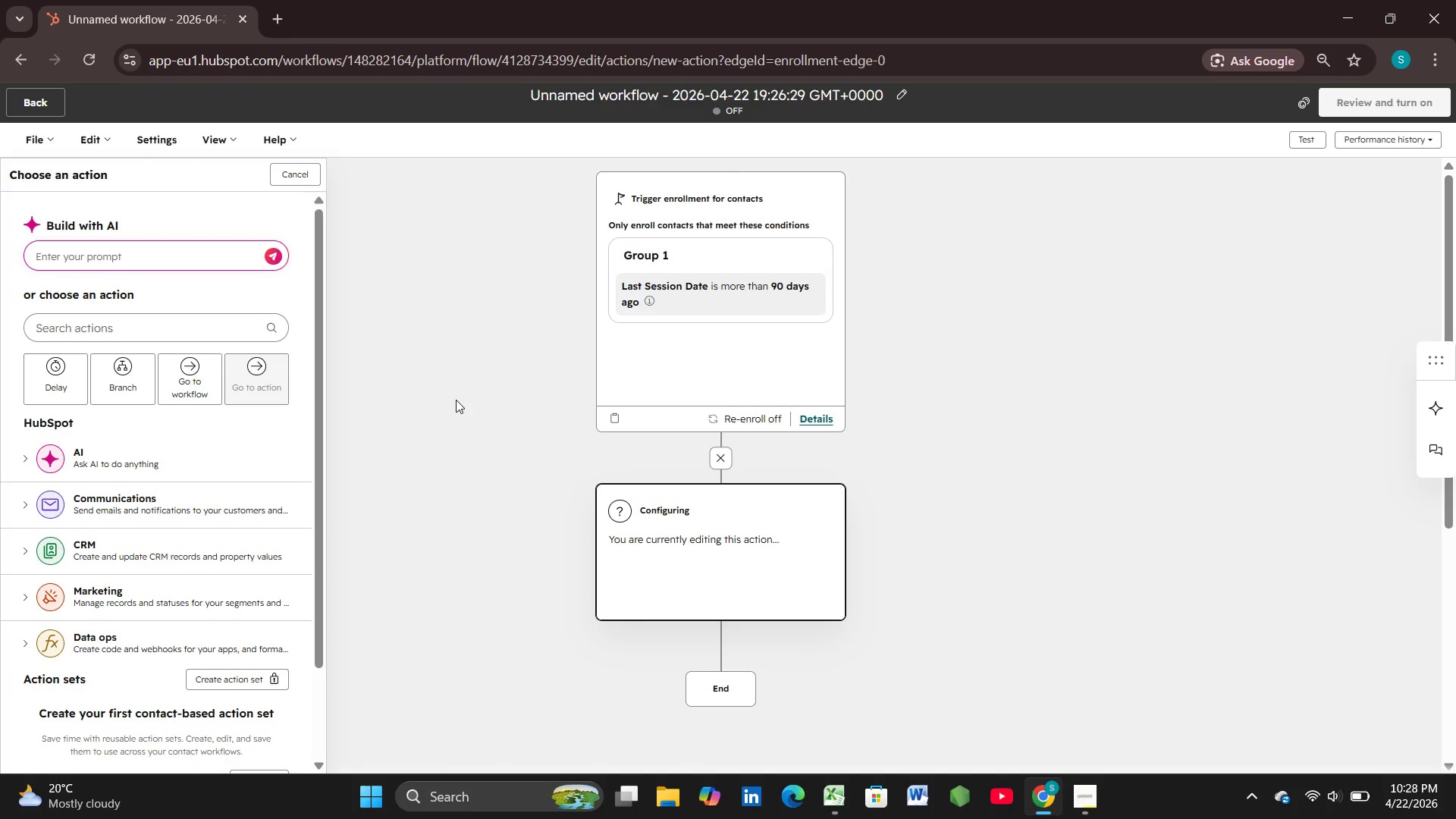 
left_click_drag(start_coordinate=[871, 229], to_coordinate=[590, 231])
 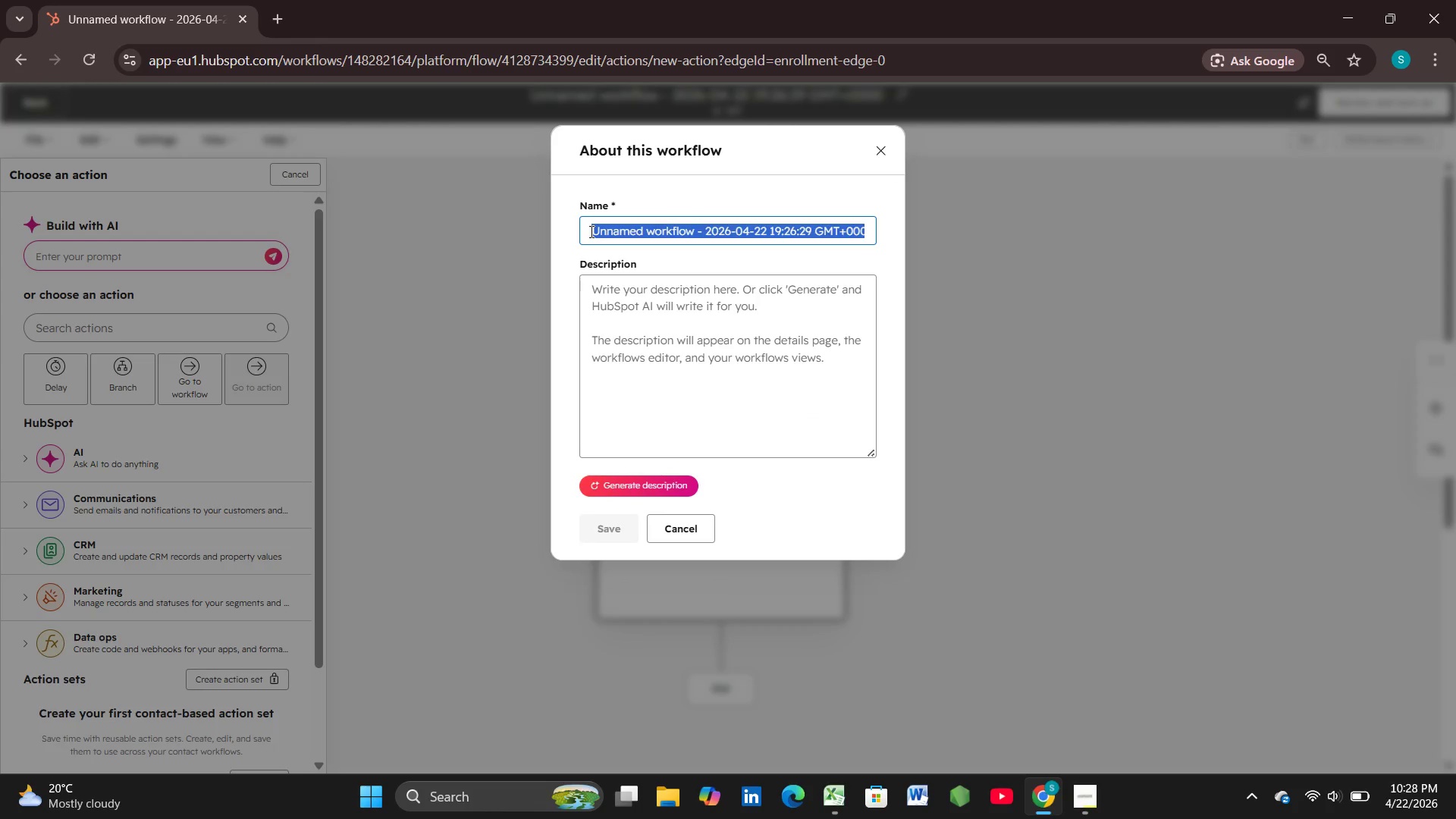 
key(Backspace)
 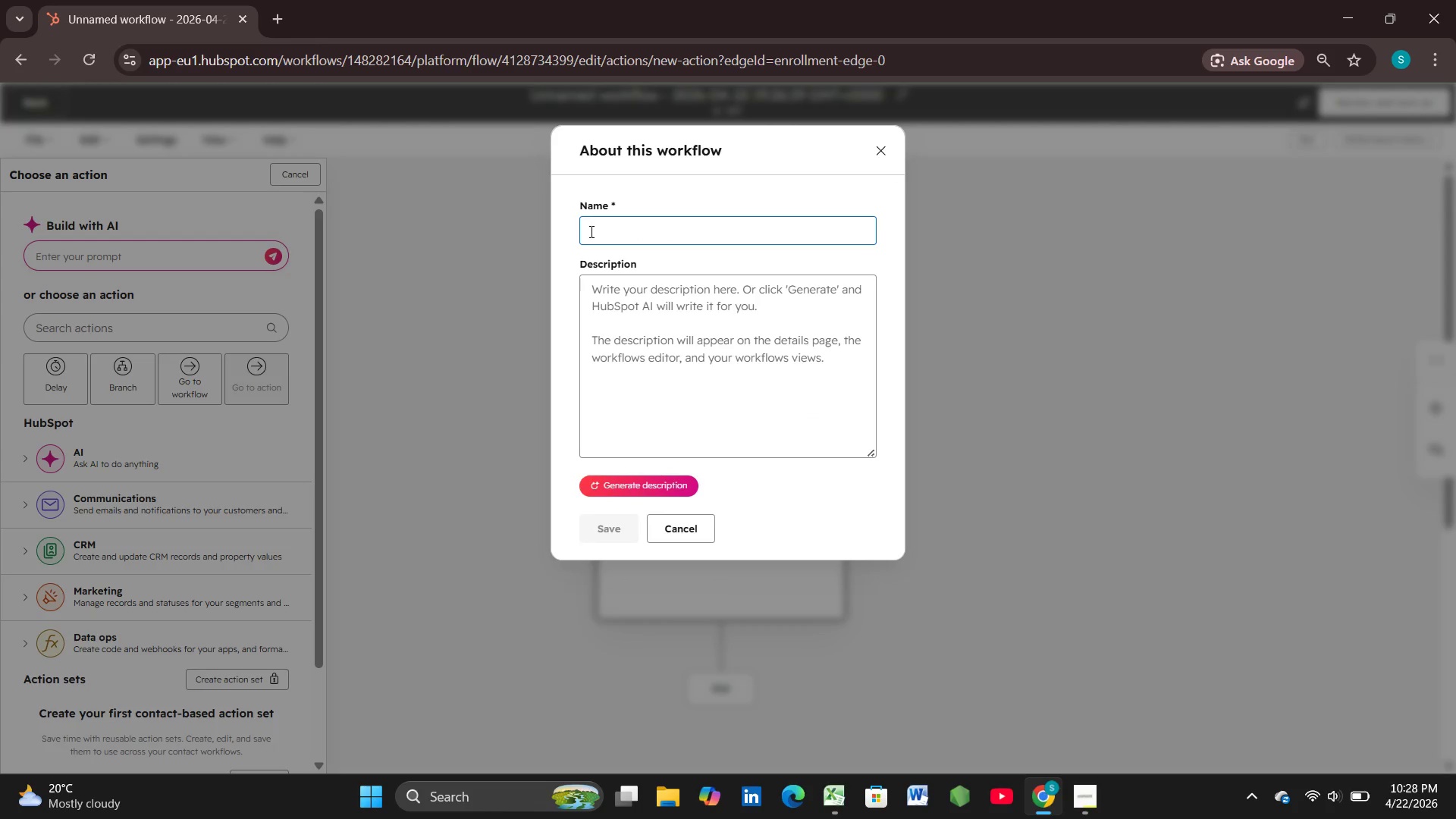 
key(Backspace)
 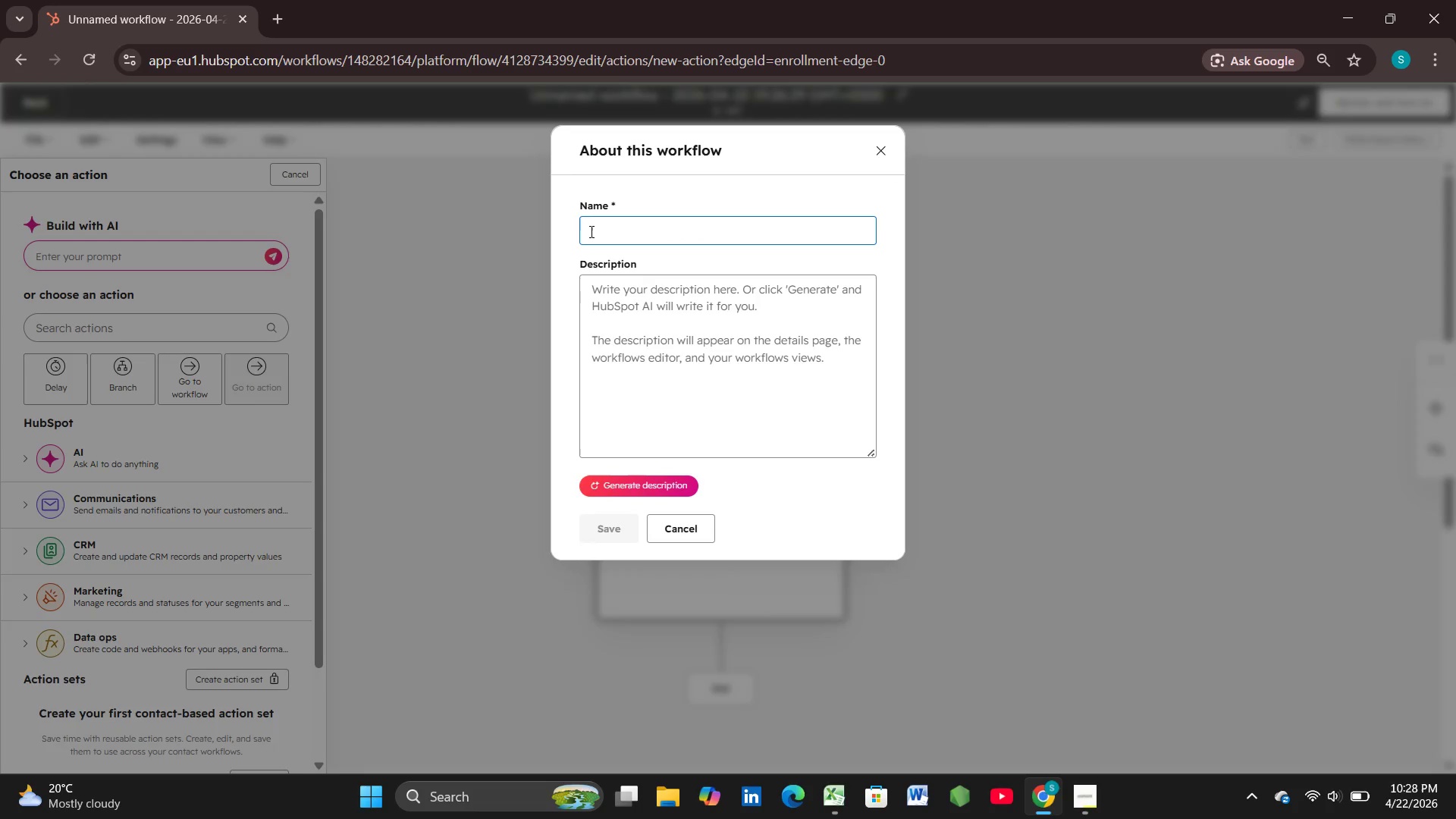 
key(Backspace)
 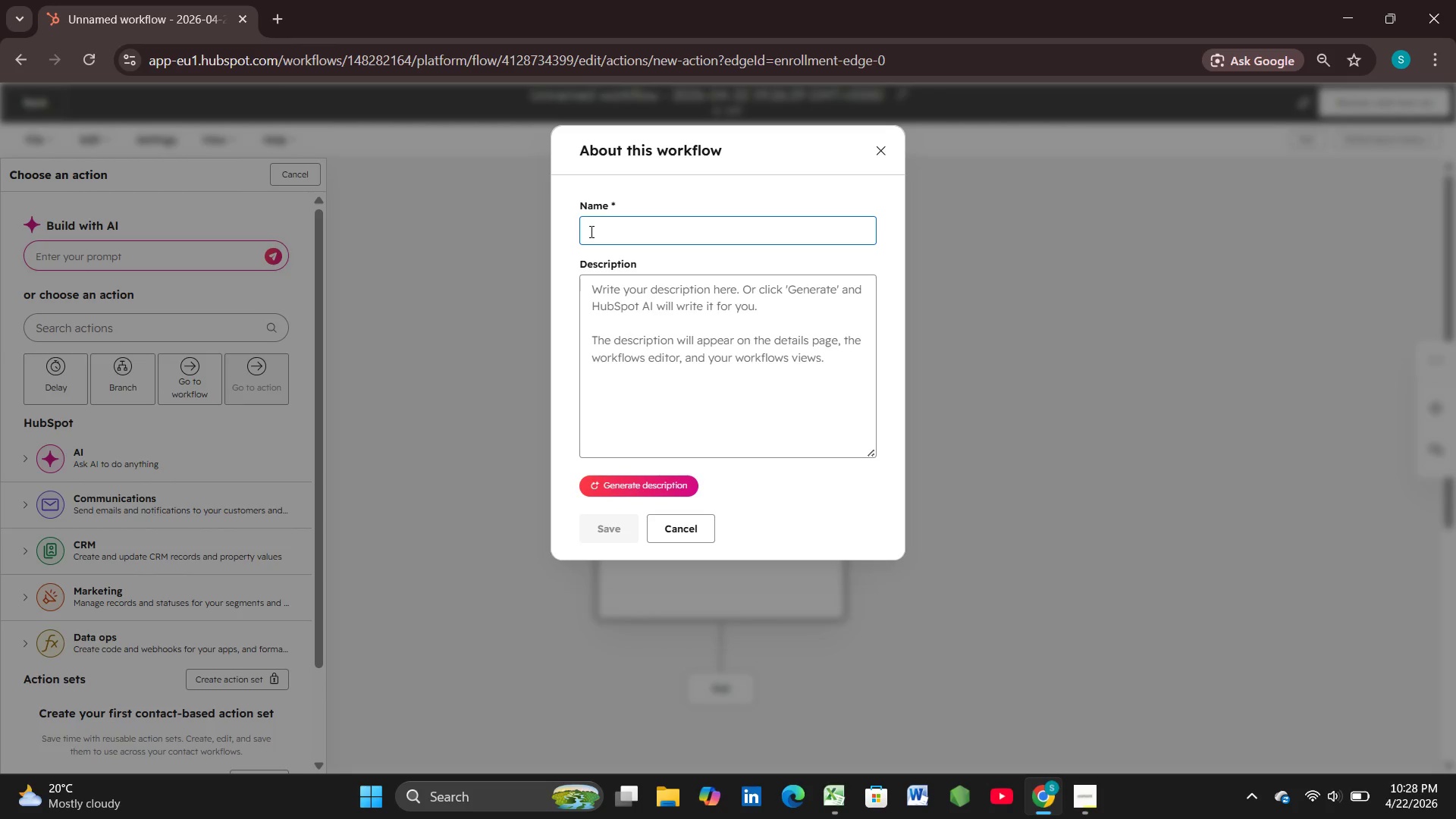 
type(Vibeshit)
 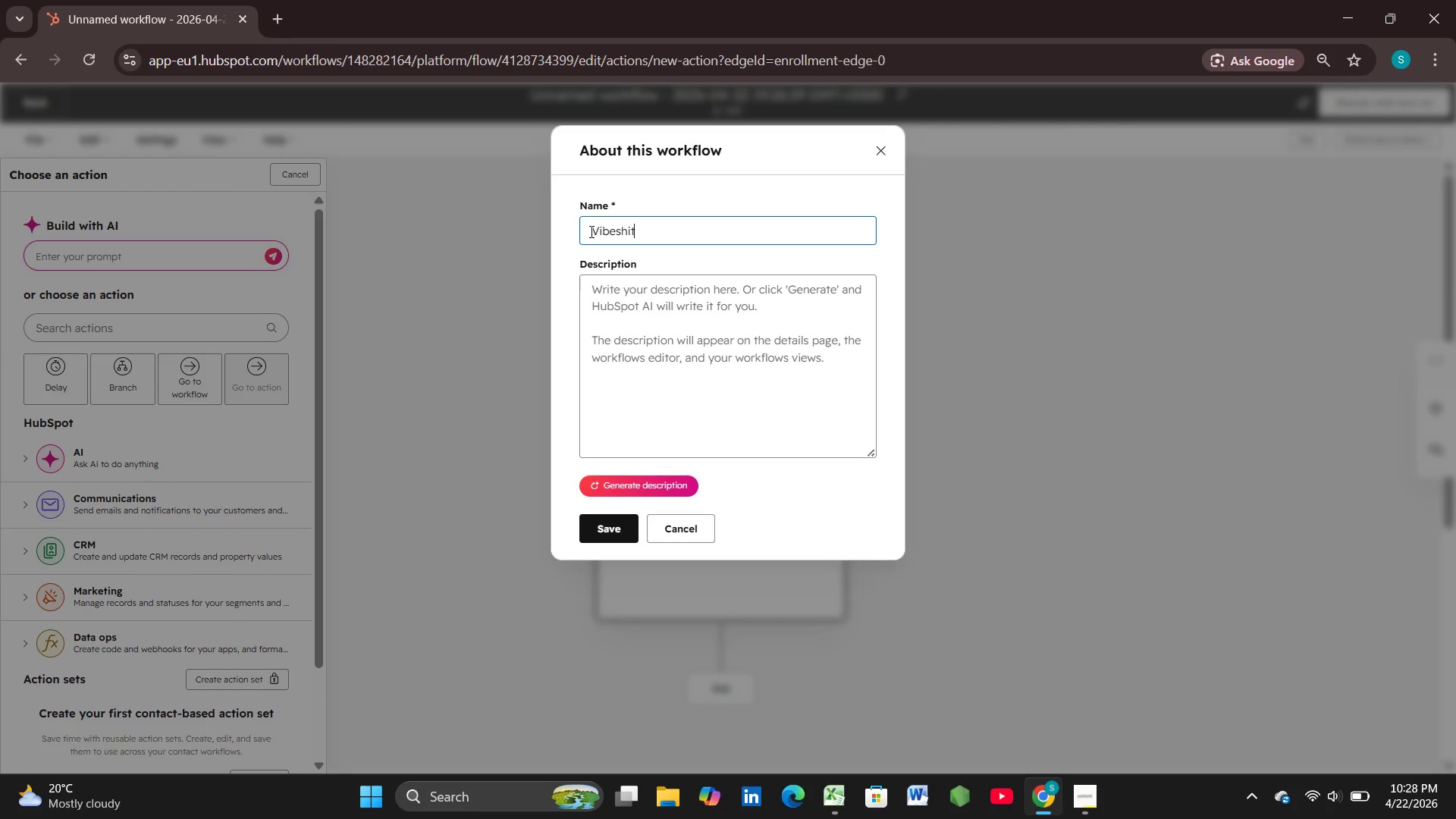 
key(Backspace)
type(ft )
 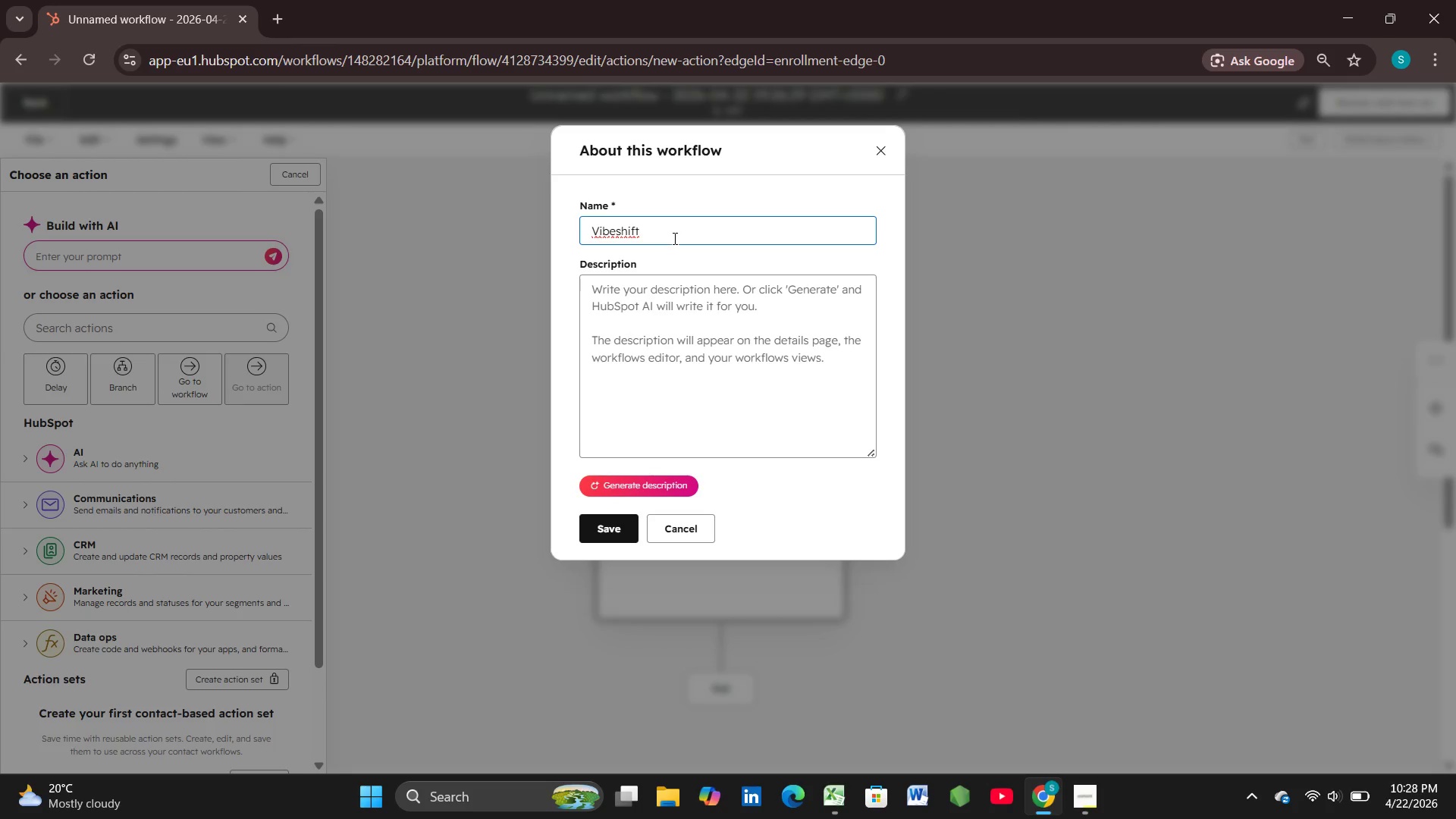 
wait(7.88)
 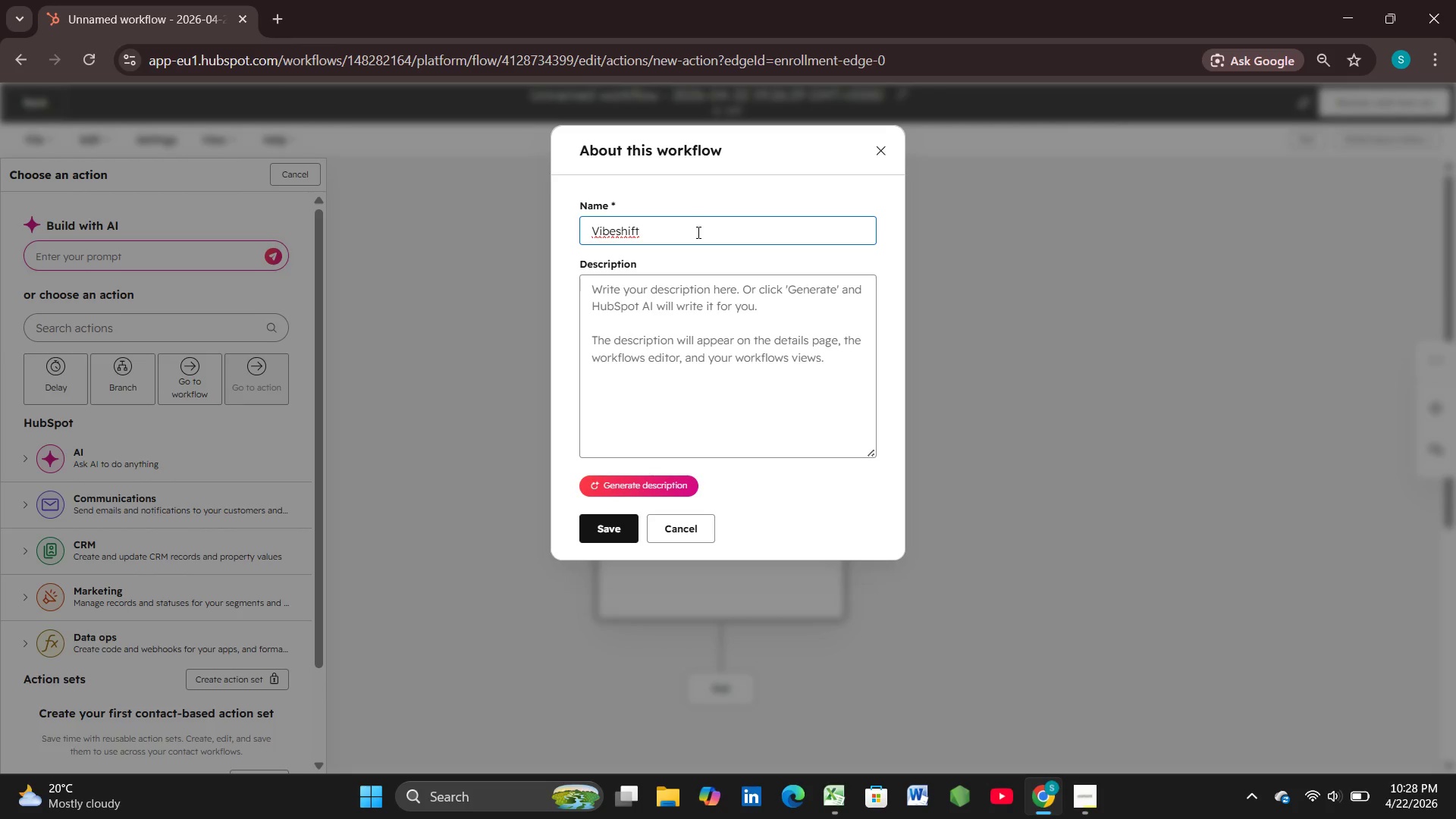 
left_click([620, 231])
 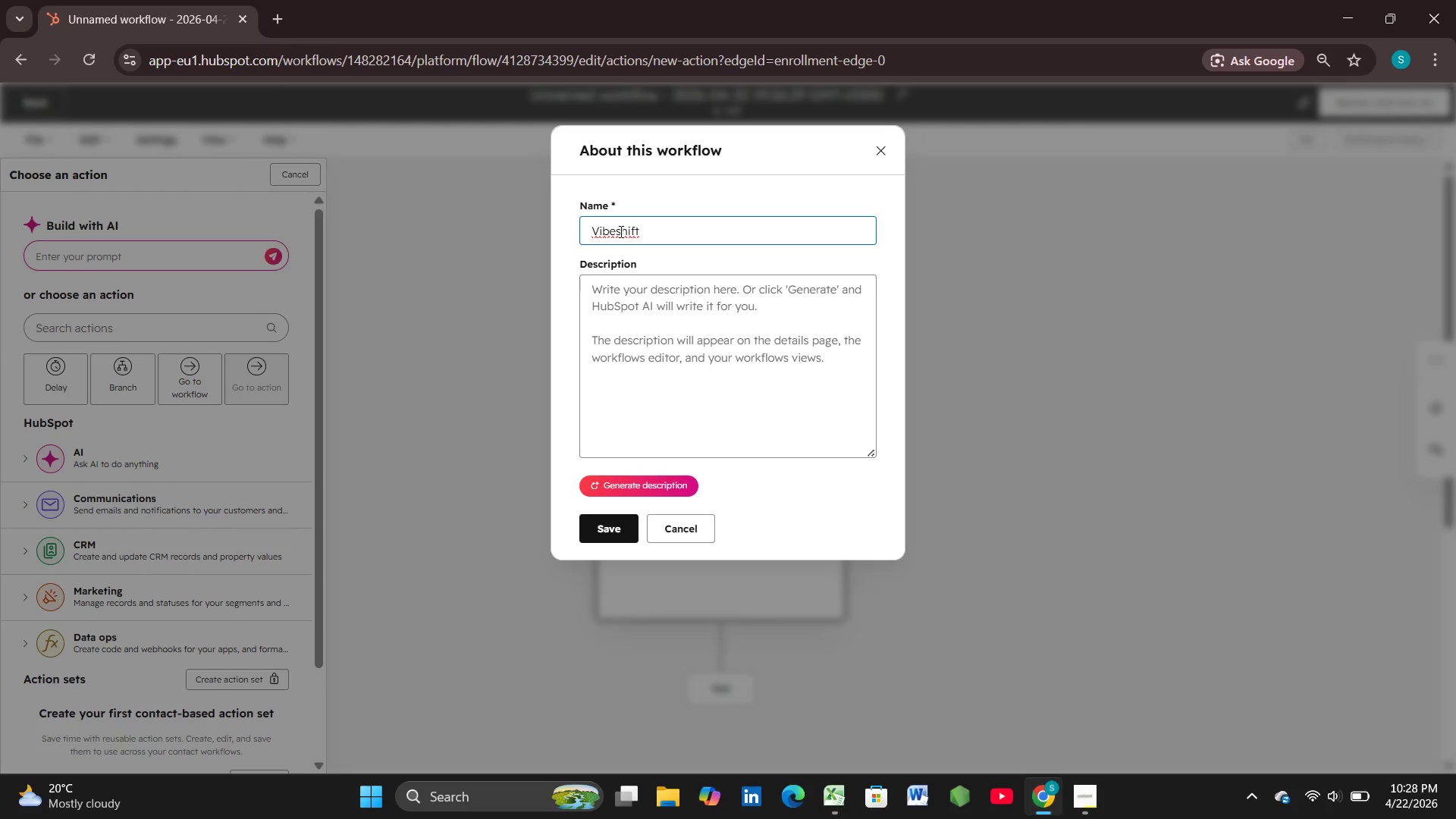 
key(Backspace)
 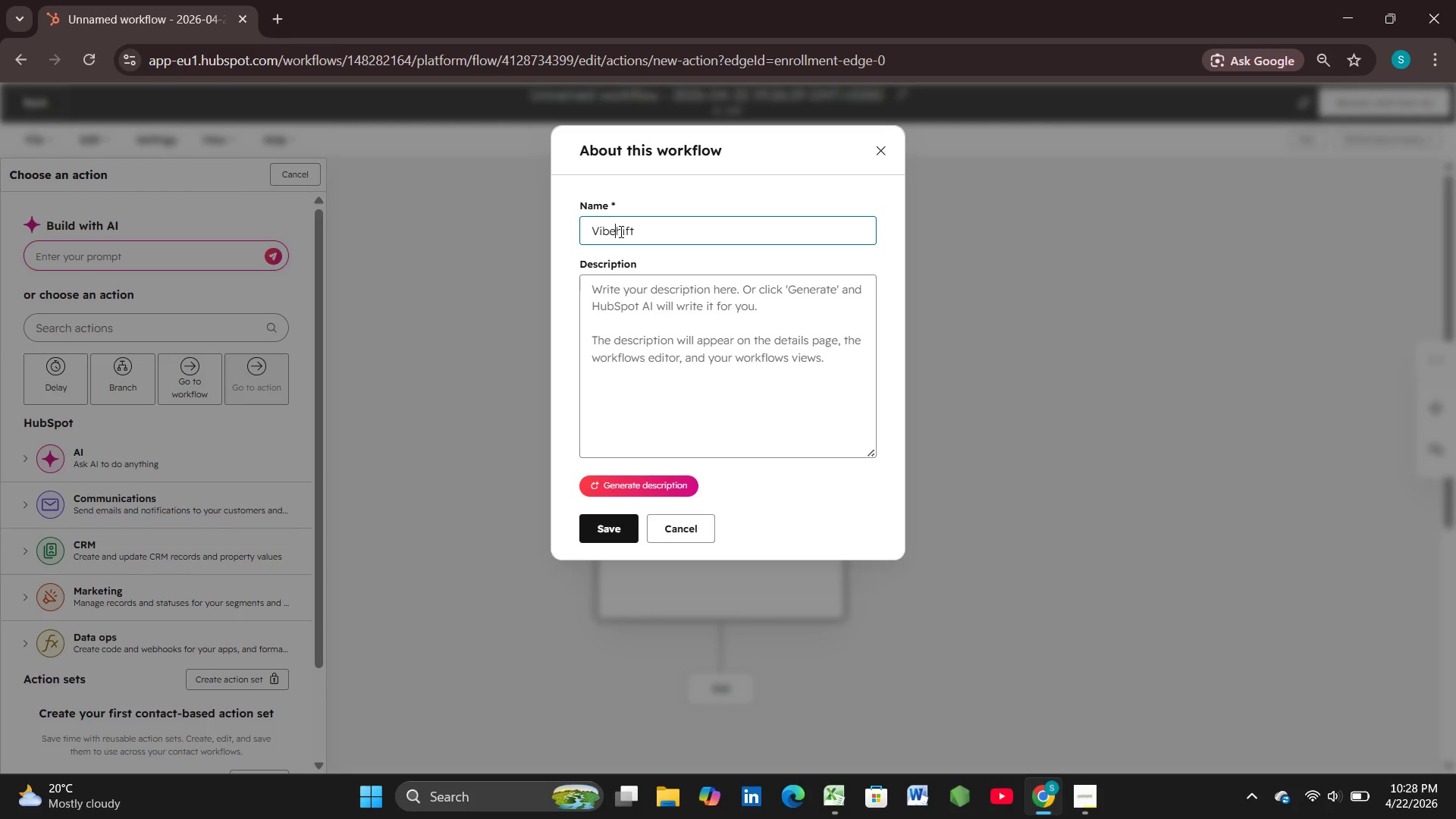 
key(Shift+S)
 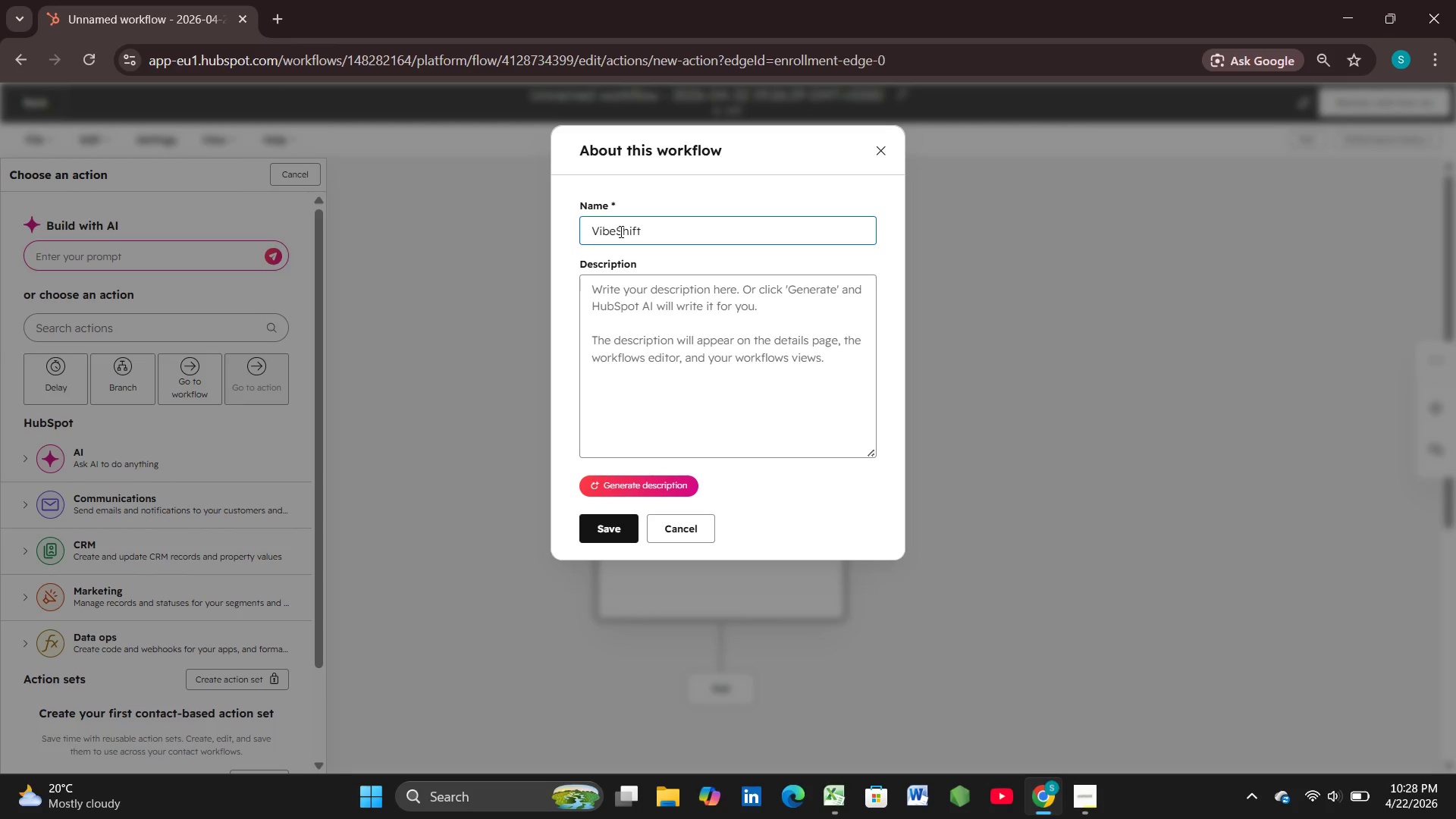 
key(ArrowRight)
 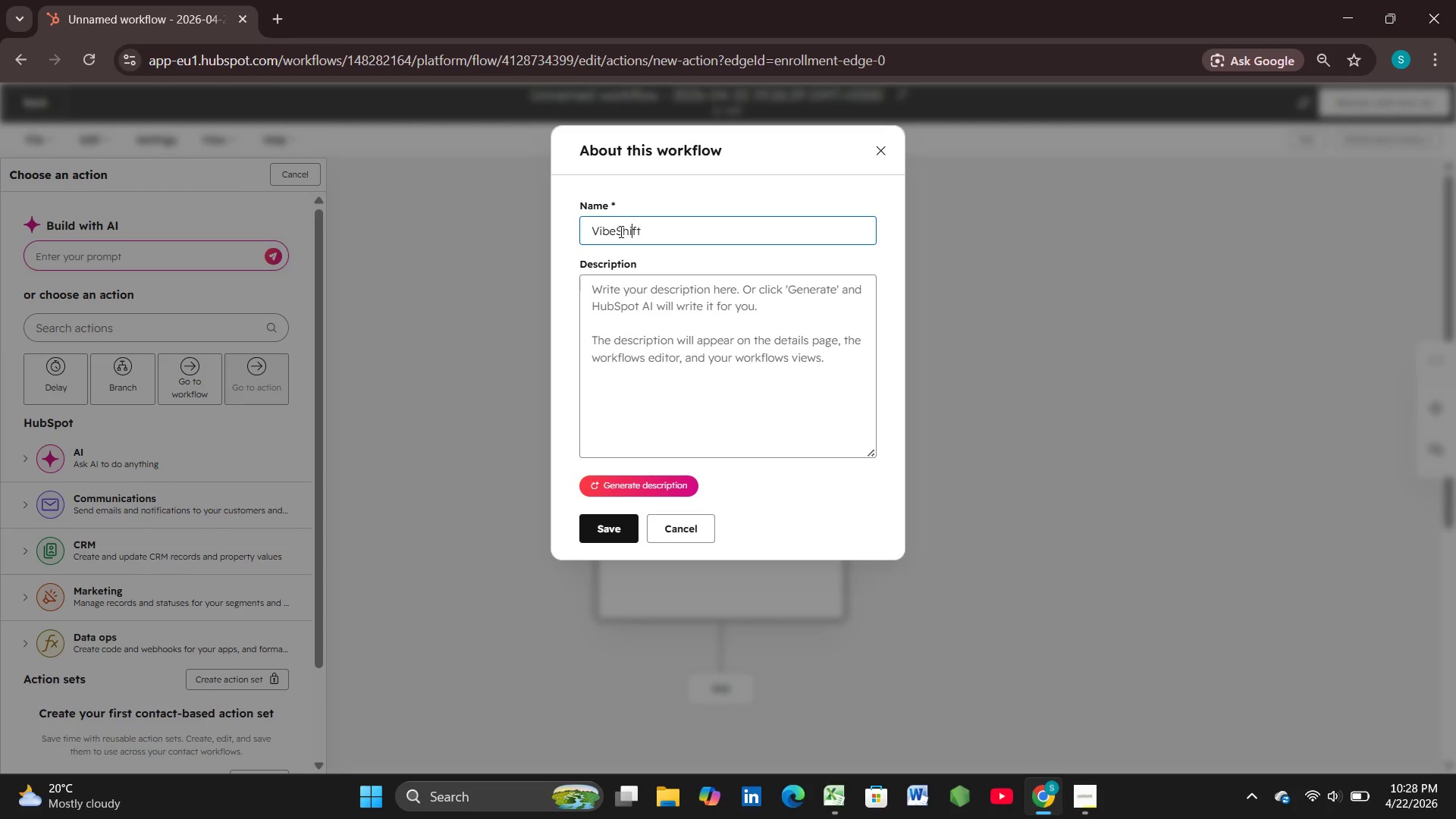 
key(ArrowRight)
 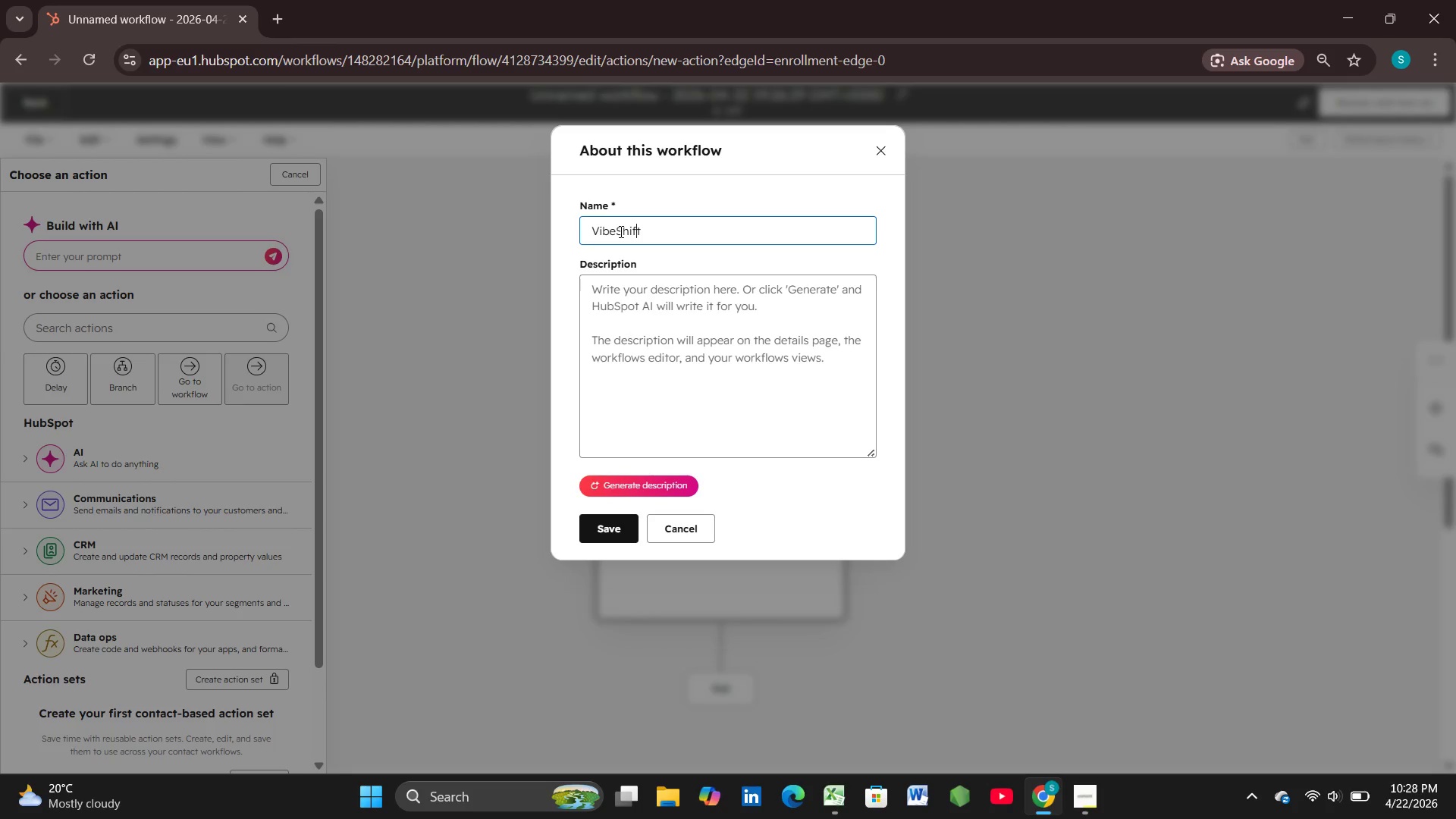 
key(ArrowRight)
 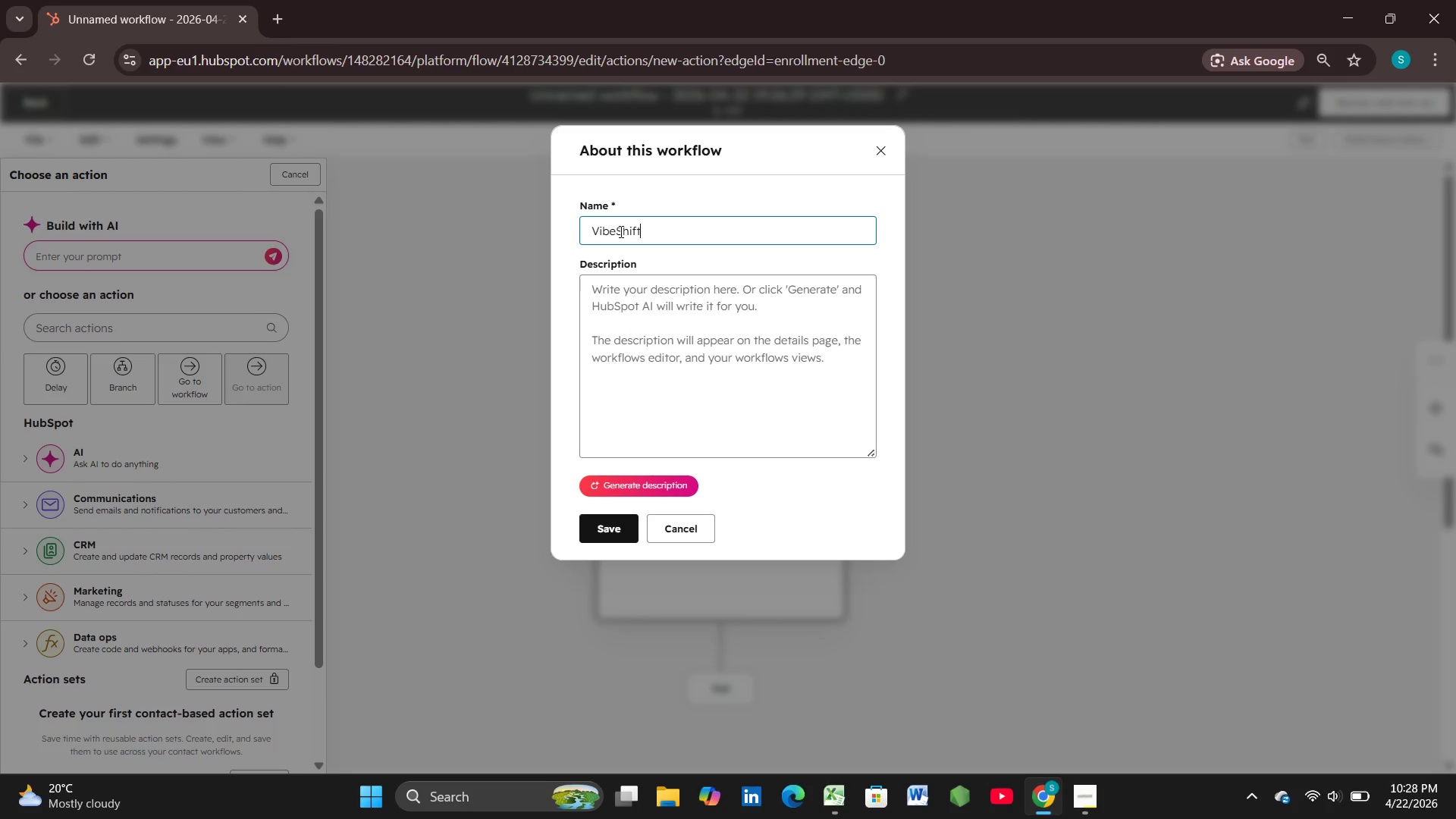 
key(ArrowRight)
 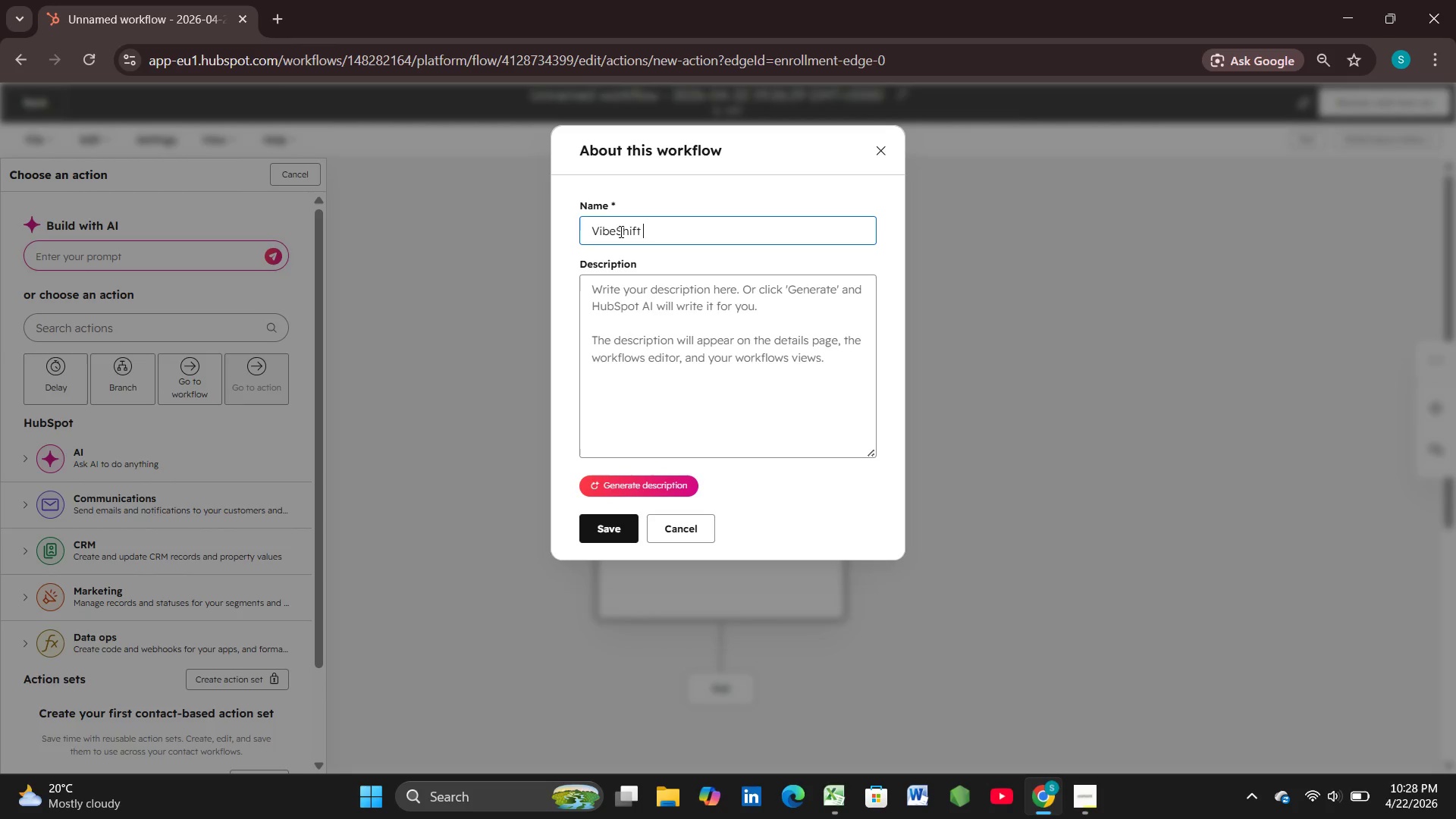 
key(Space)
 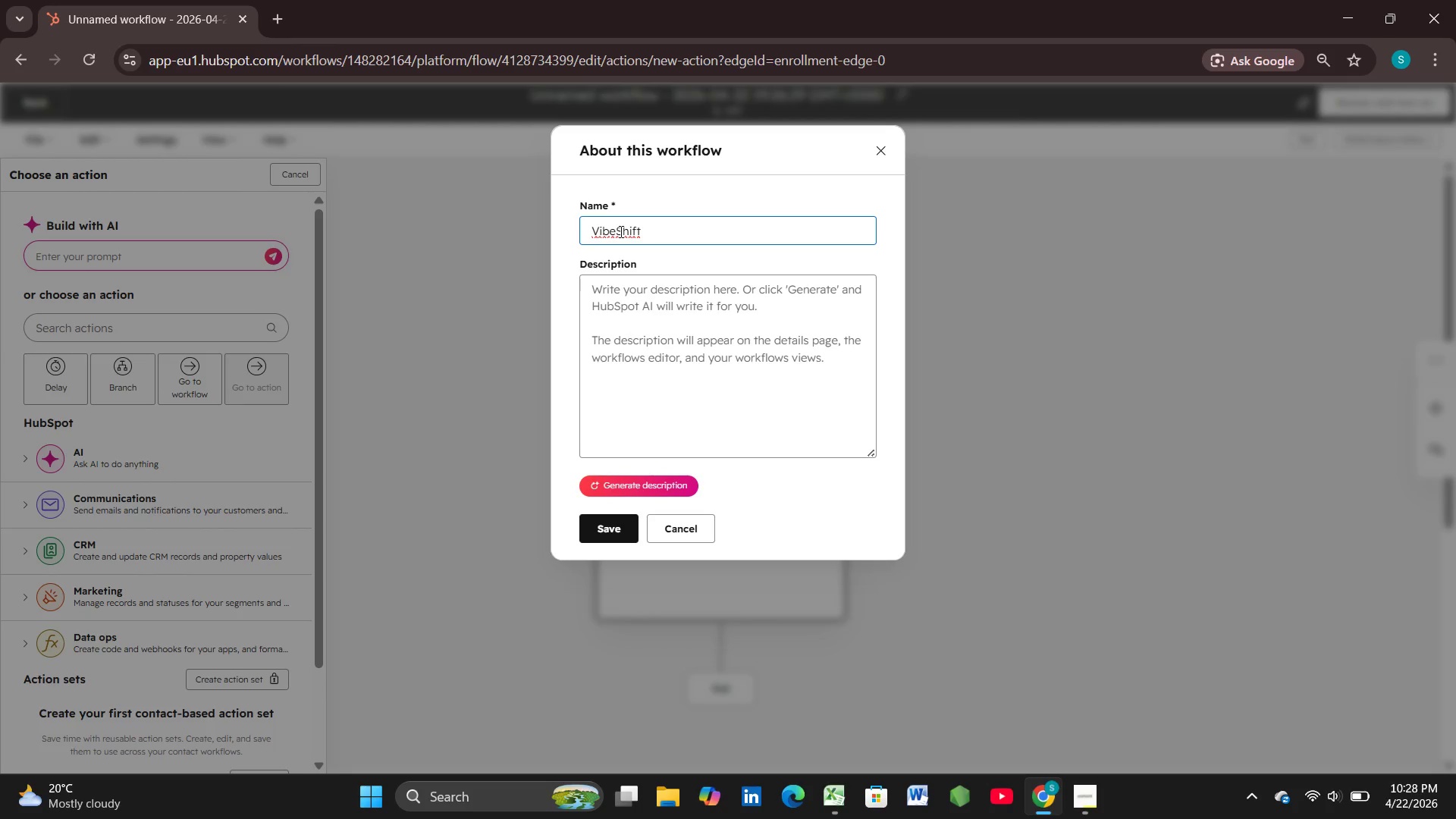 
type(Migration Cleanup & Inactive Status.)
 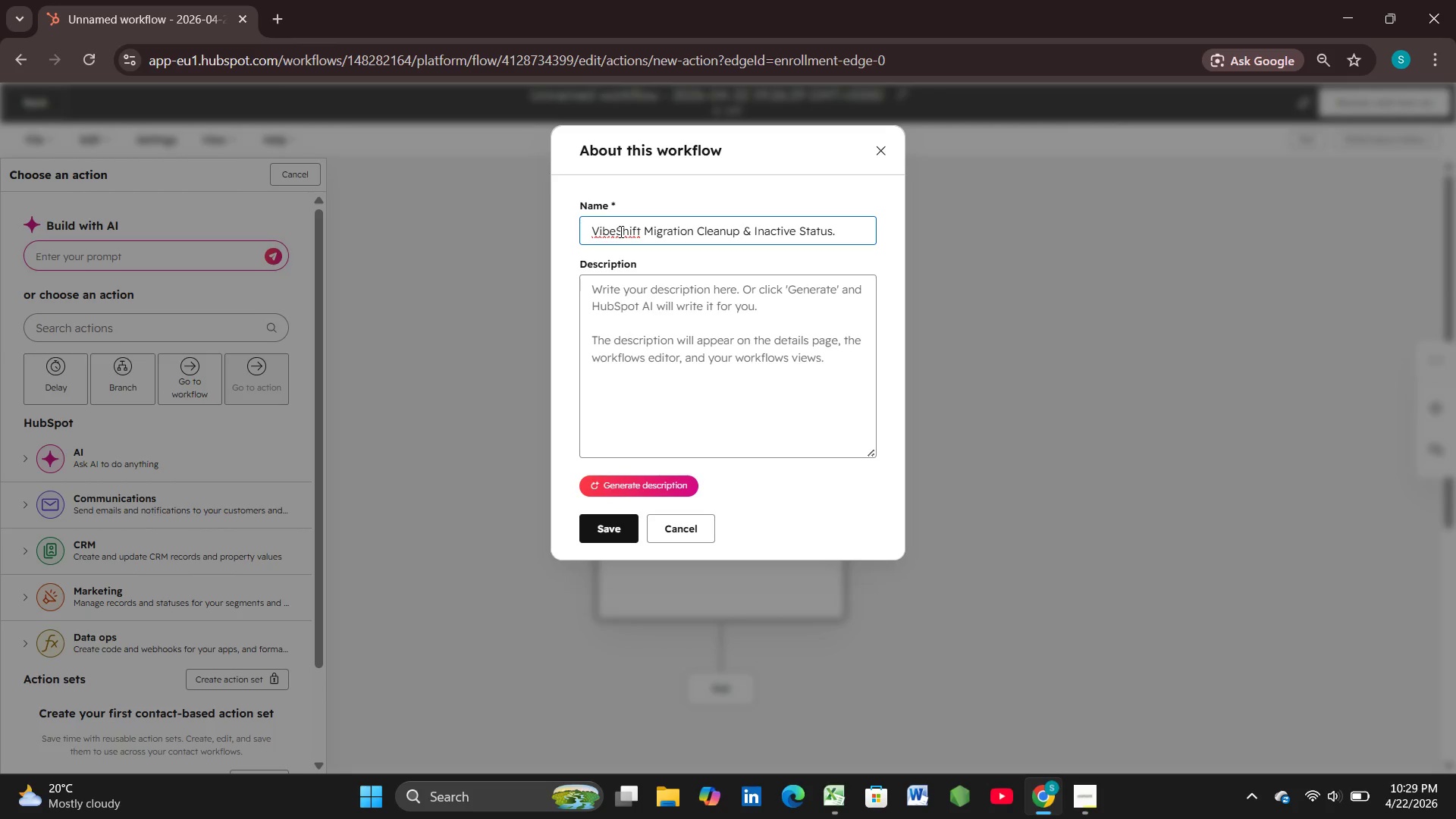 
wait(5.91)
 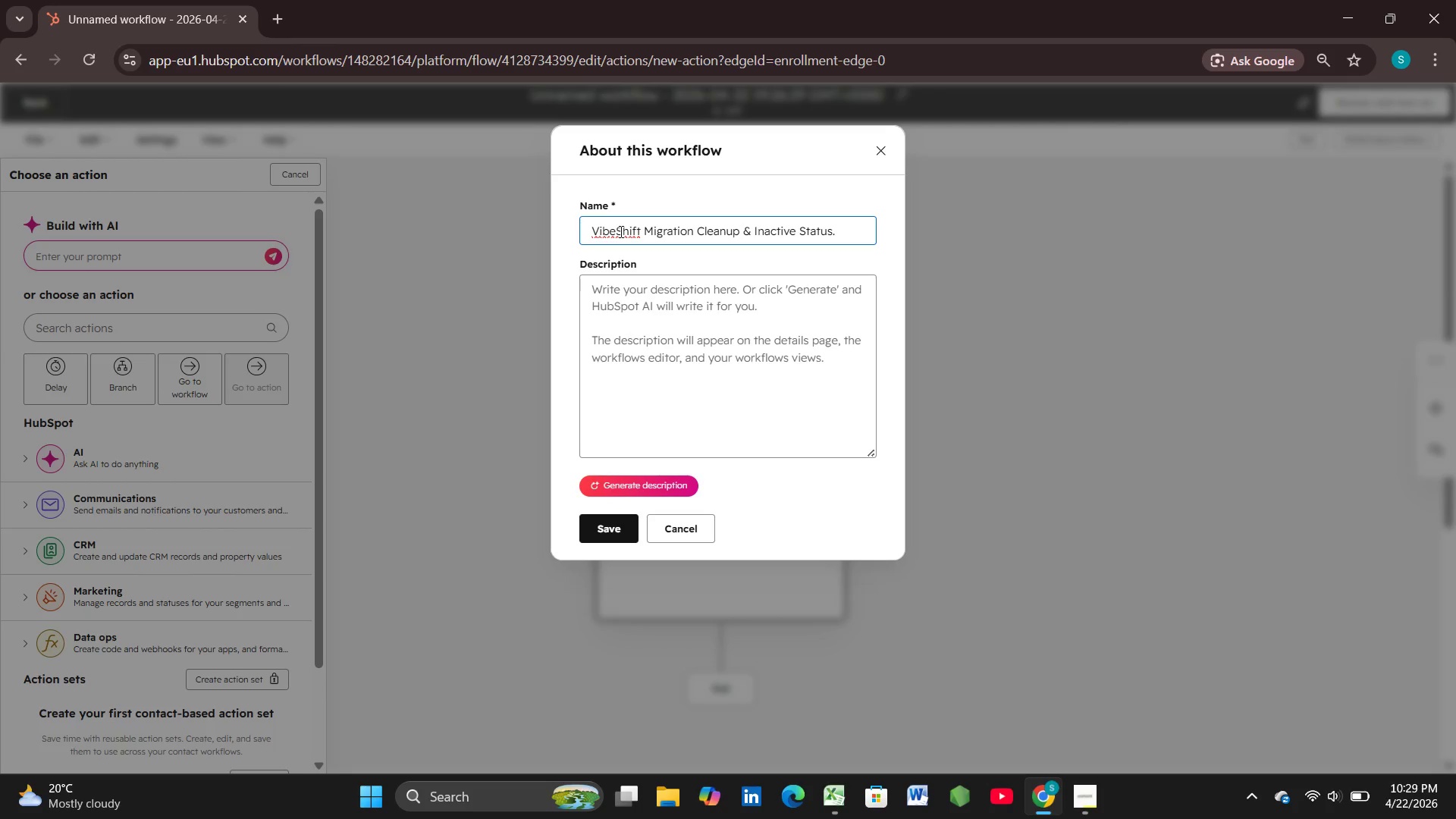 
left_click([620, 517])
 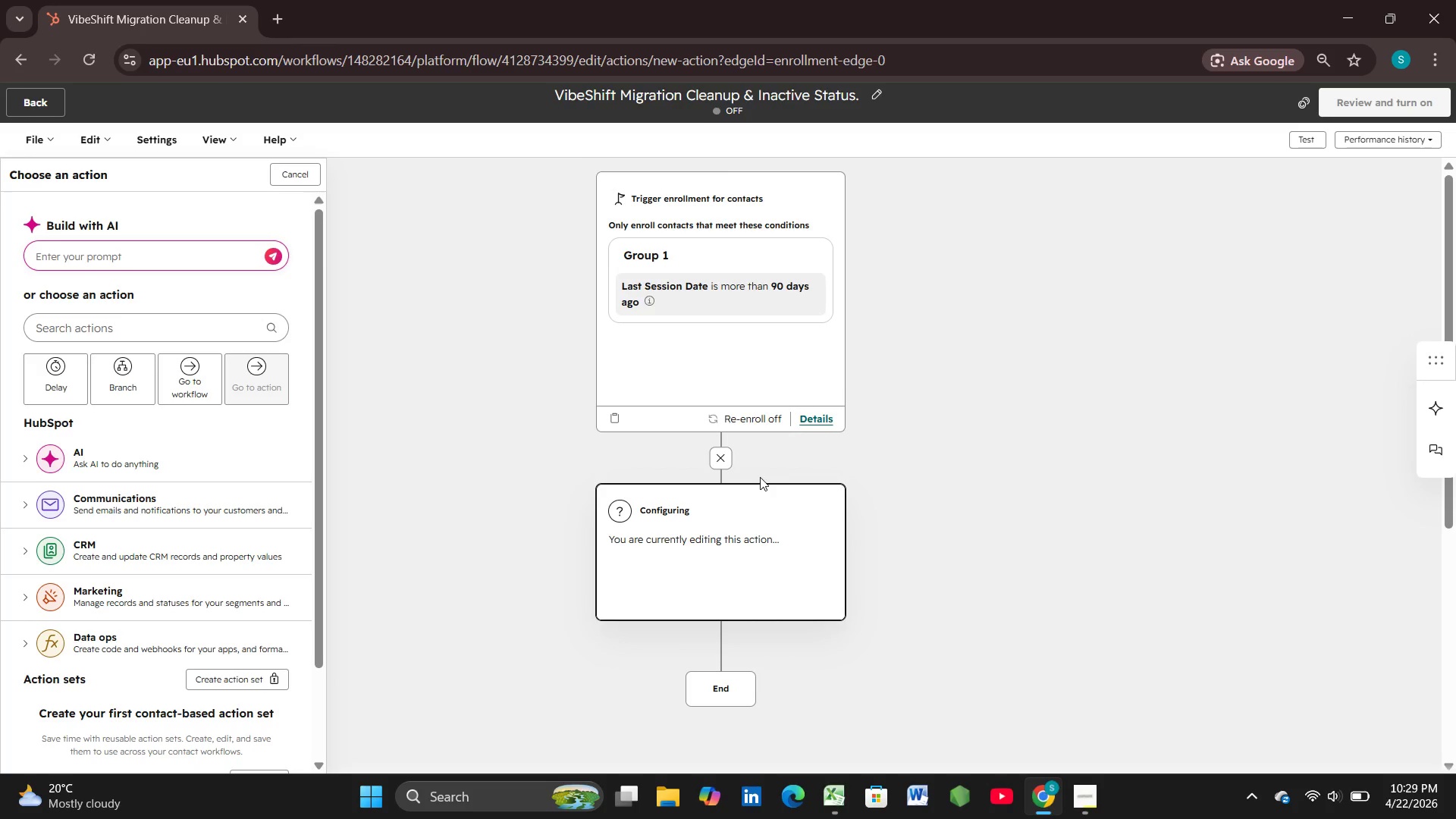 
wait(5.92)
 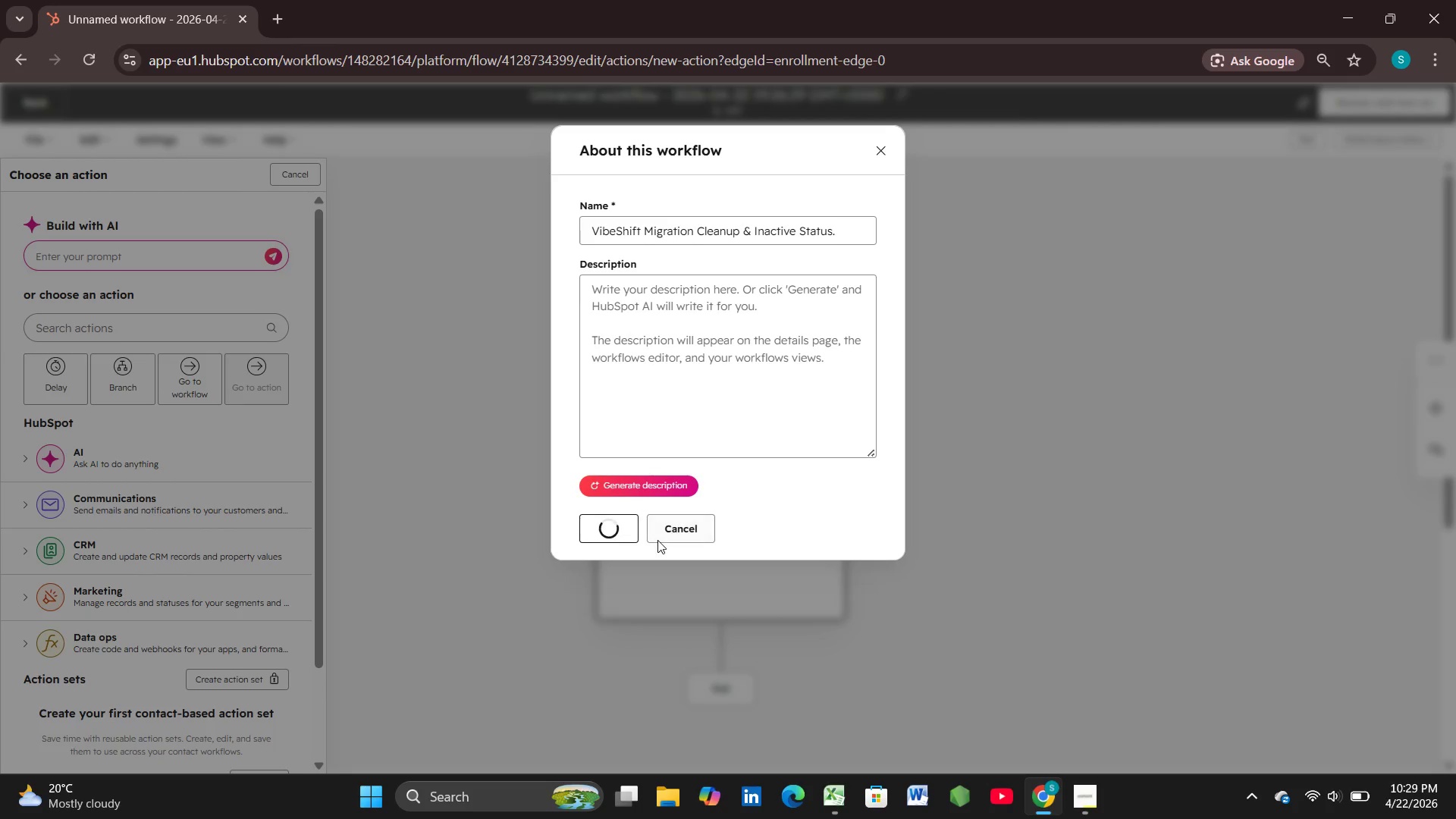 
key(Meta+PrintScreen)
 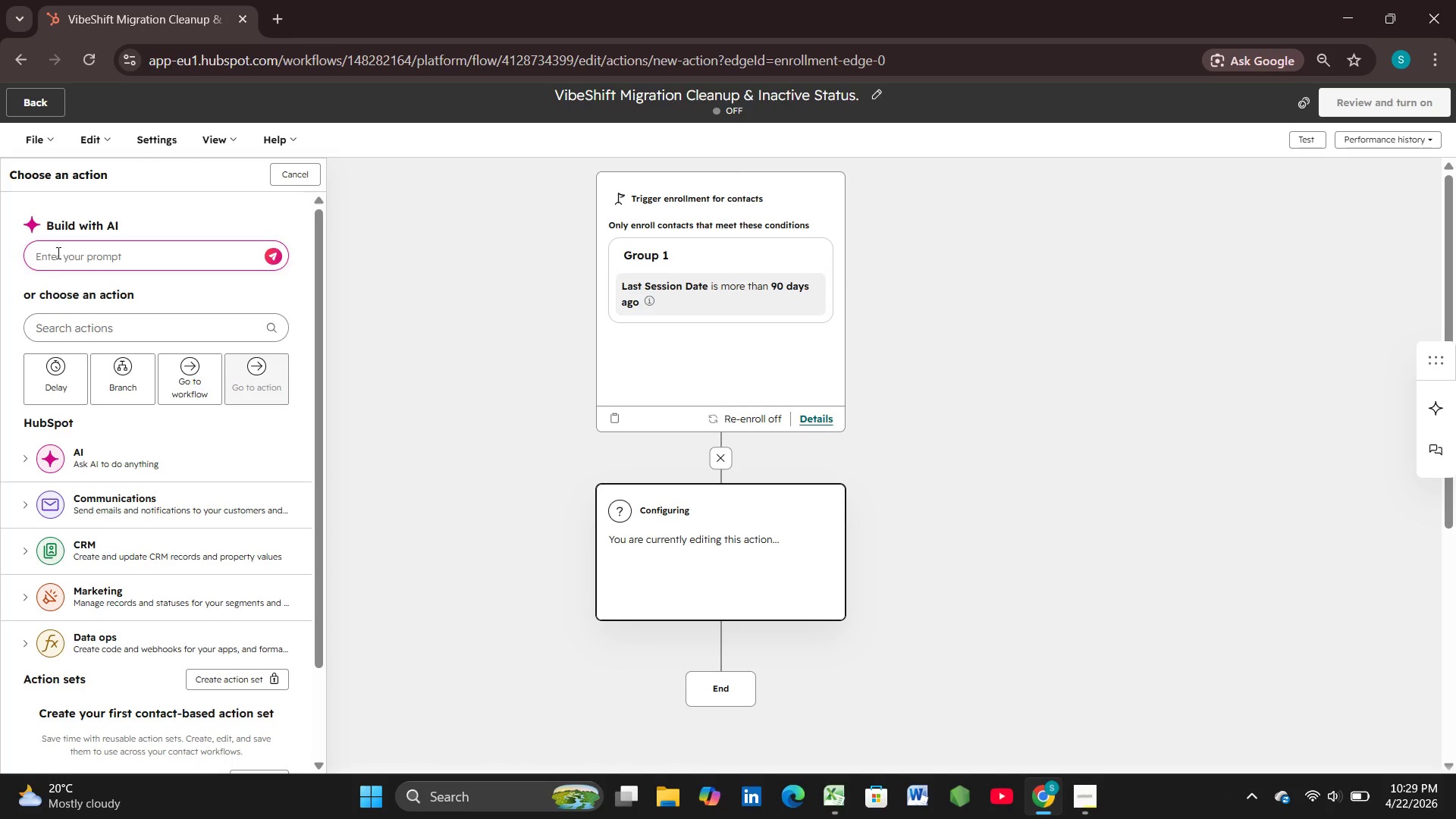 
wait(17.69)
 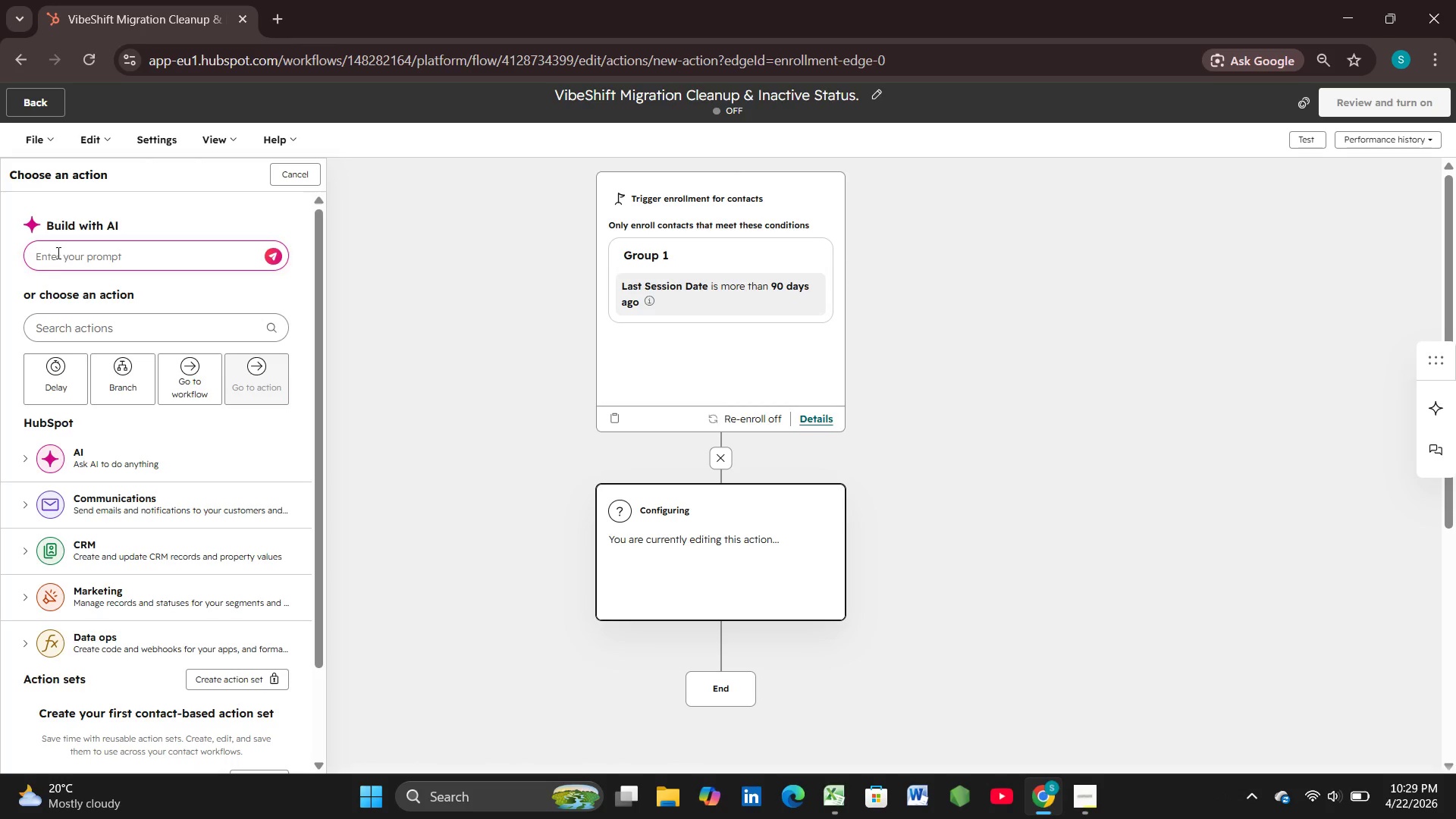 
left_click([129, 559])
 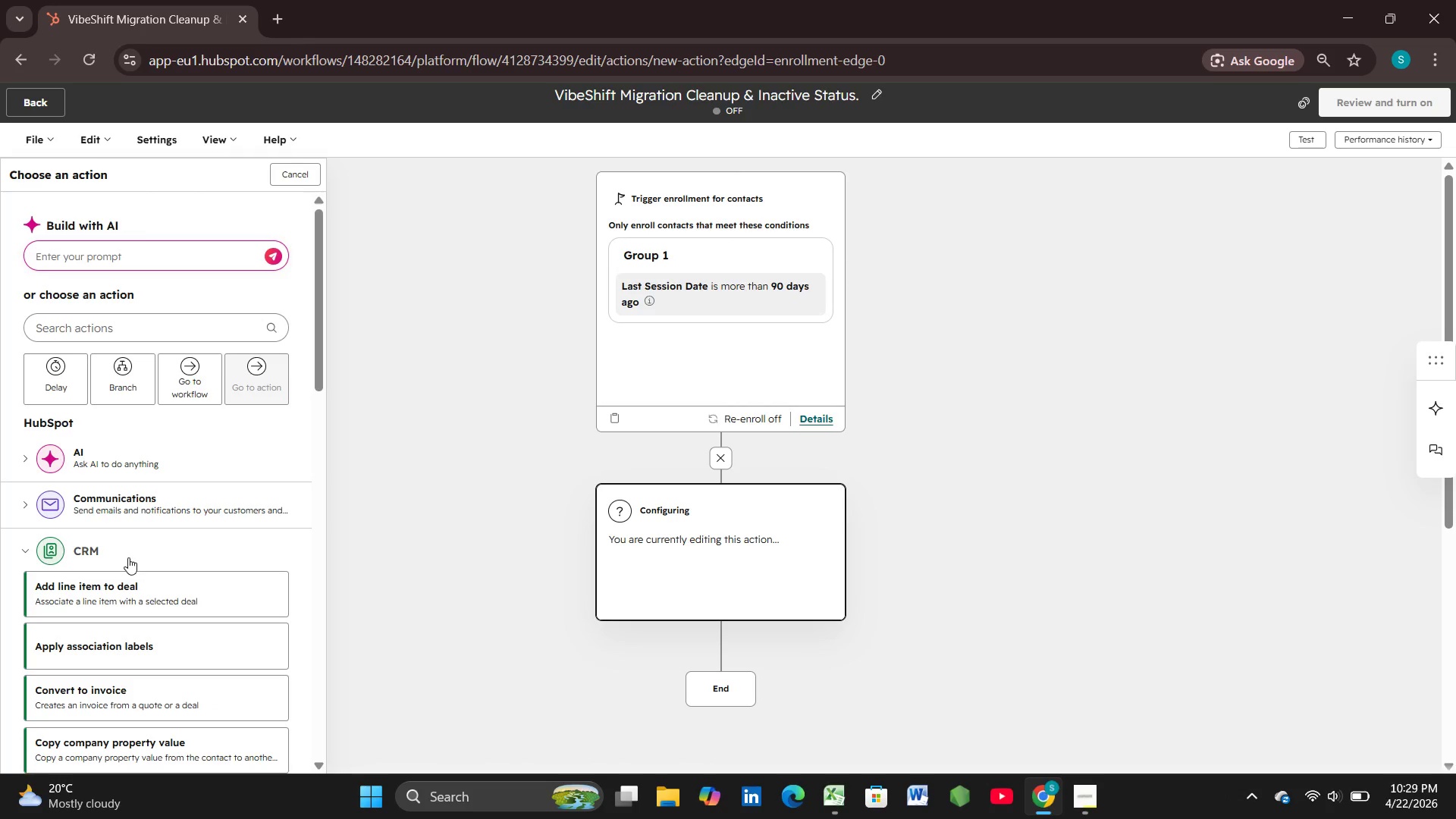 
scroll: coordinate [131, 391], scroll_direction: down, amount: 11.0
 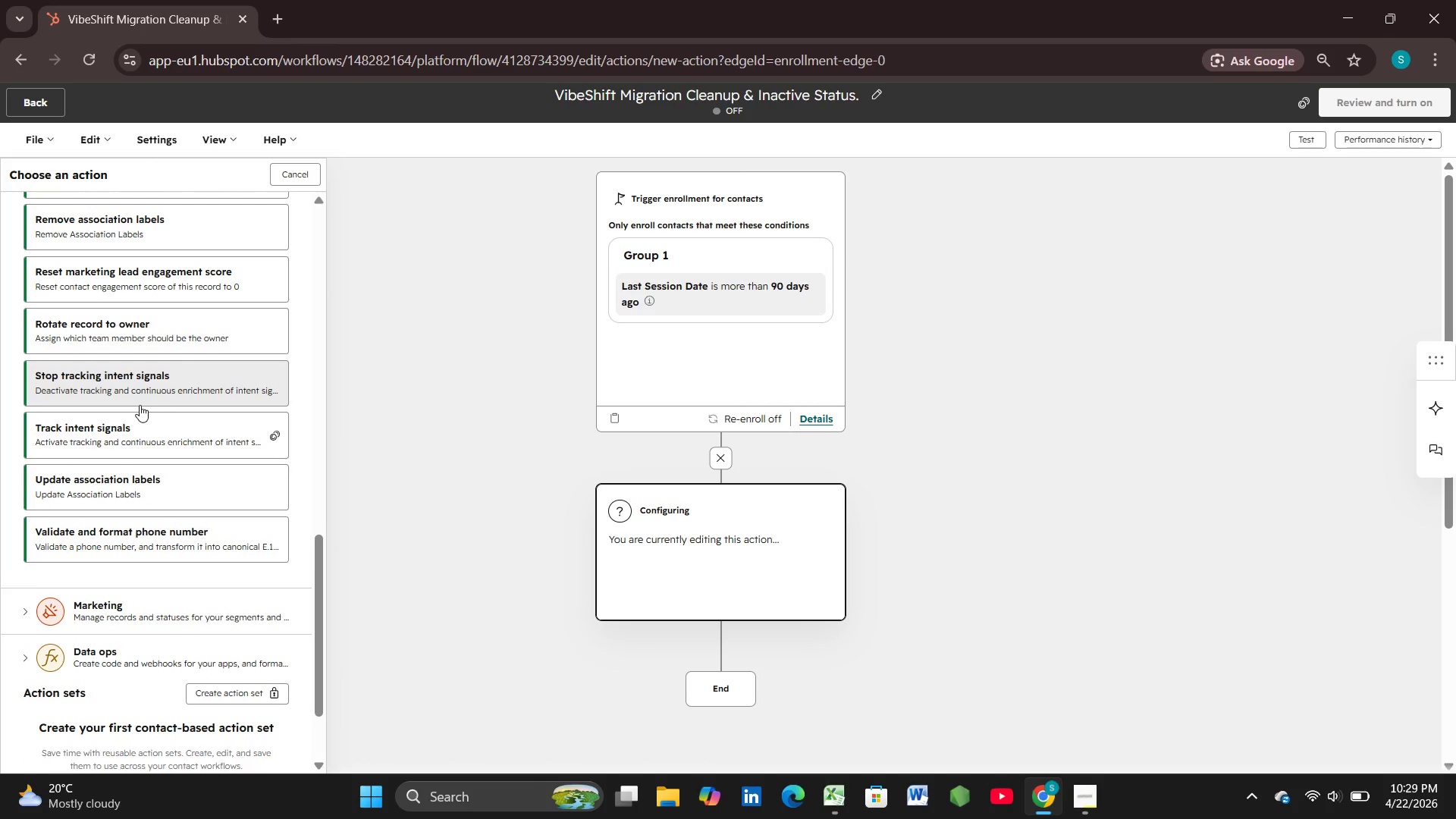 
scroll: coordinate [140, 406], scroll_direction: up, amount: 2.0
 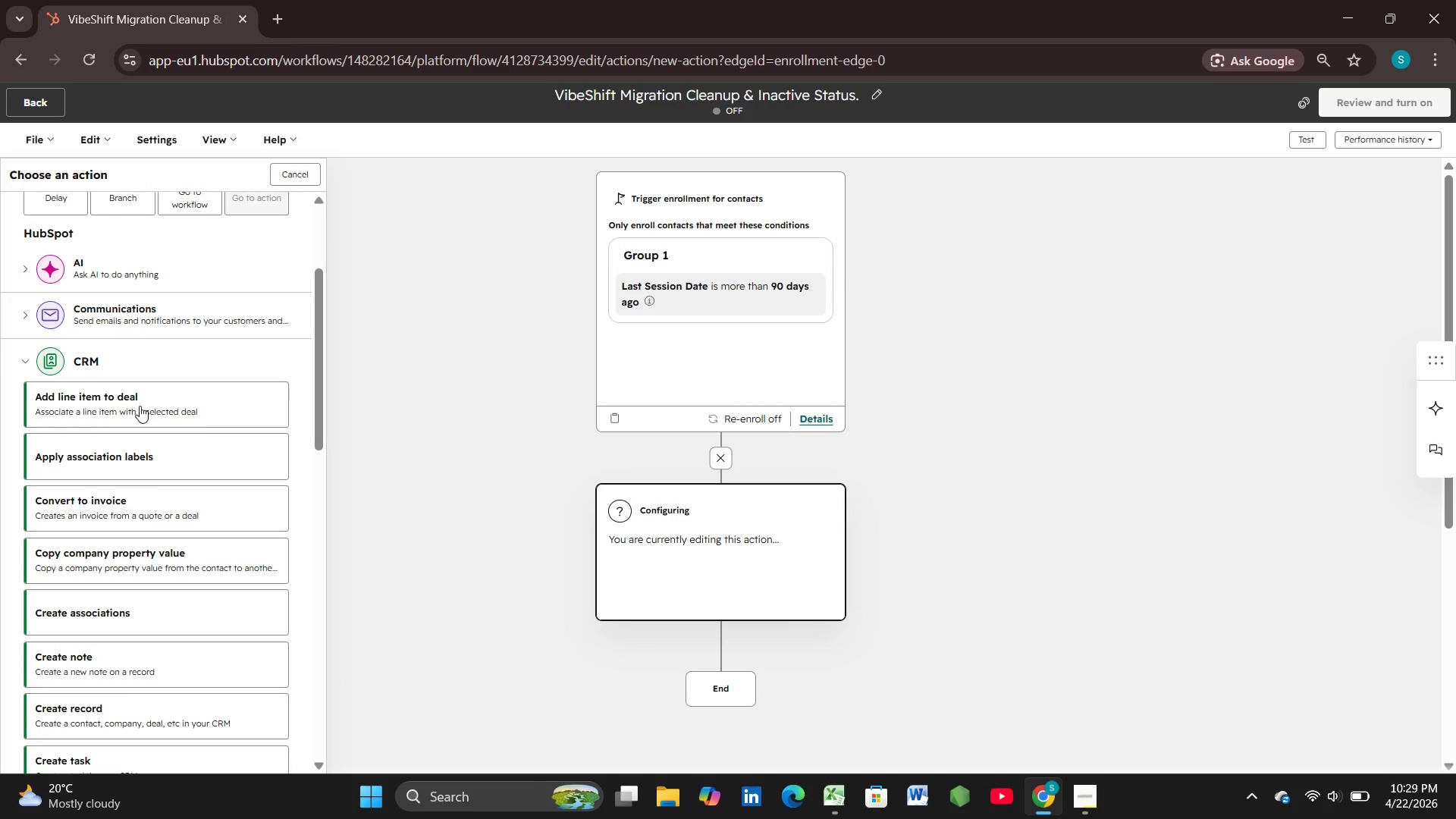 
scroll: coordinate [140, 406], scroll_direction: down, amount: 1.0
 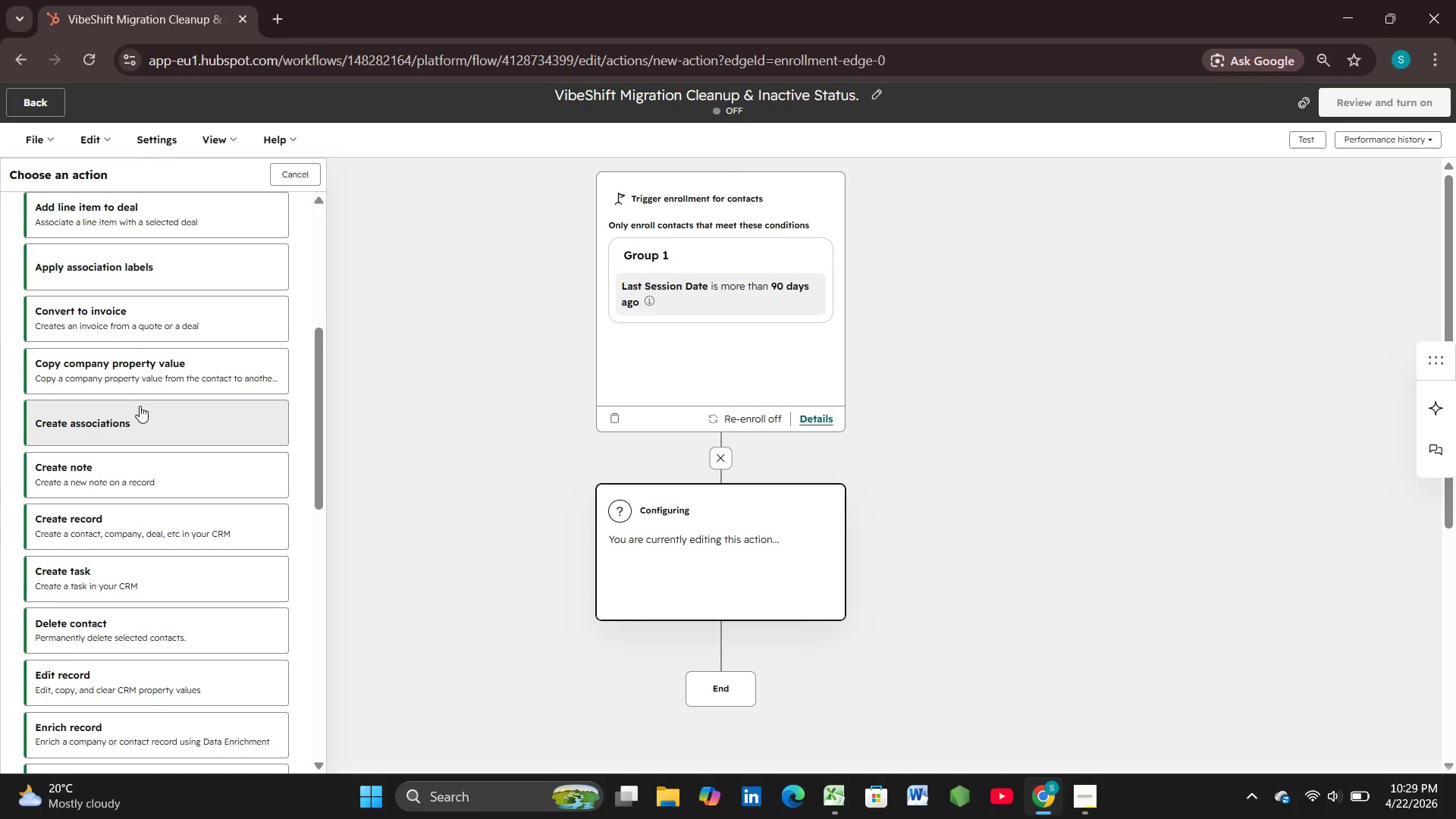 
scroll: coordinate [140, 406], scroll_direction: up, amount: 1.0
 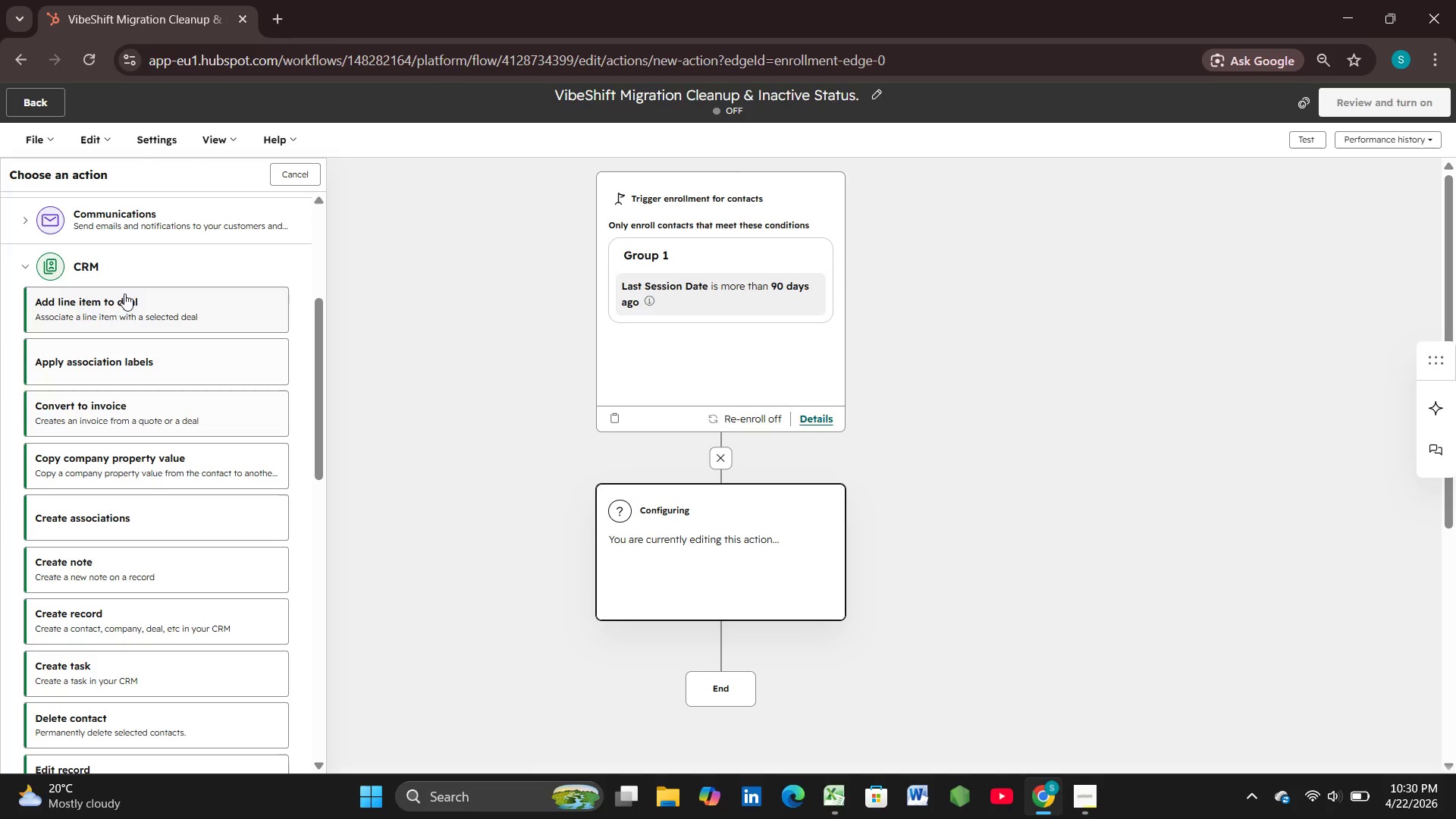 
wait(28.14)
 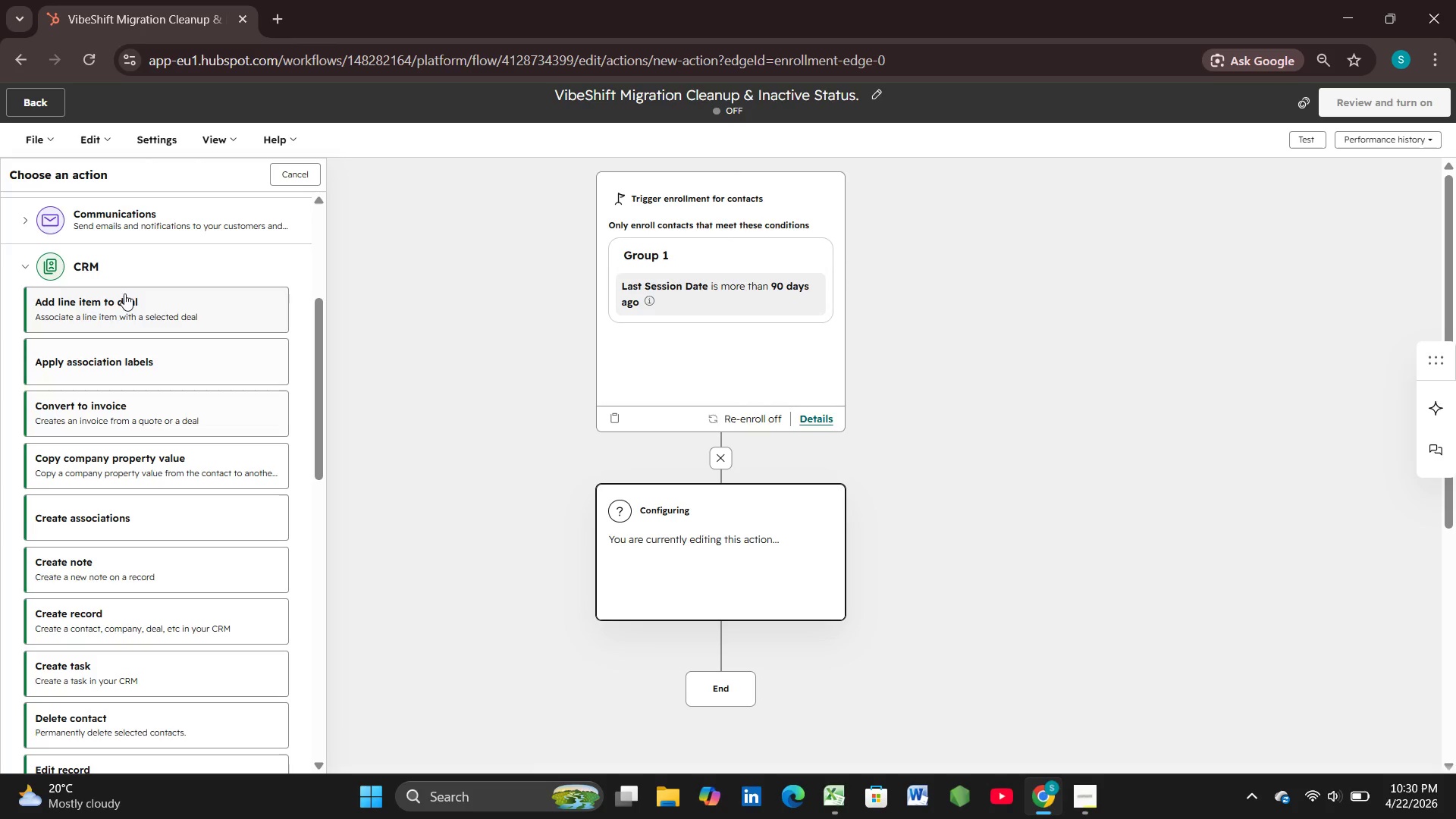 
scroll: coordinate [155, 458], scroll_direction: down, amount: 8.0
 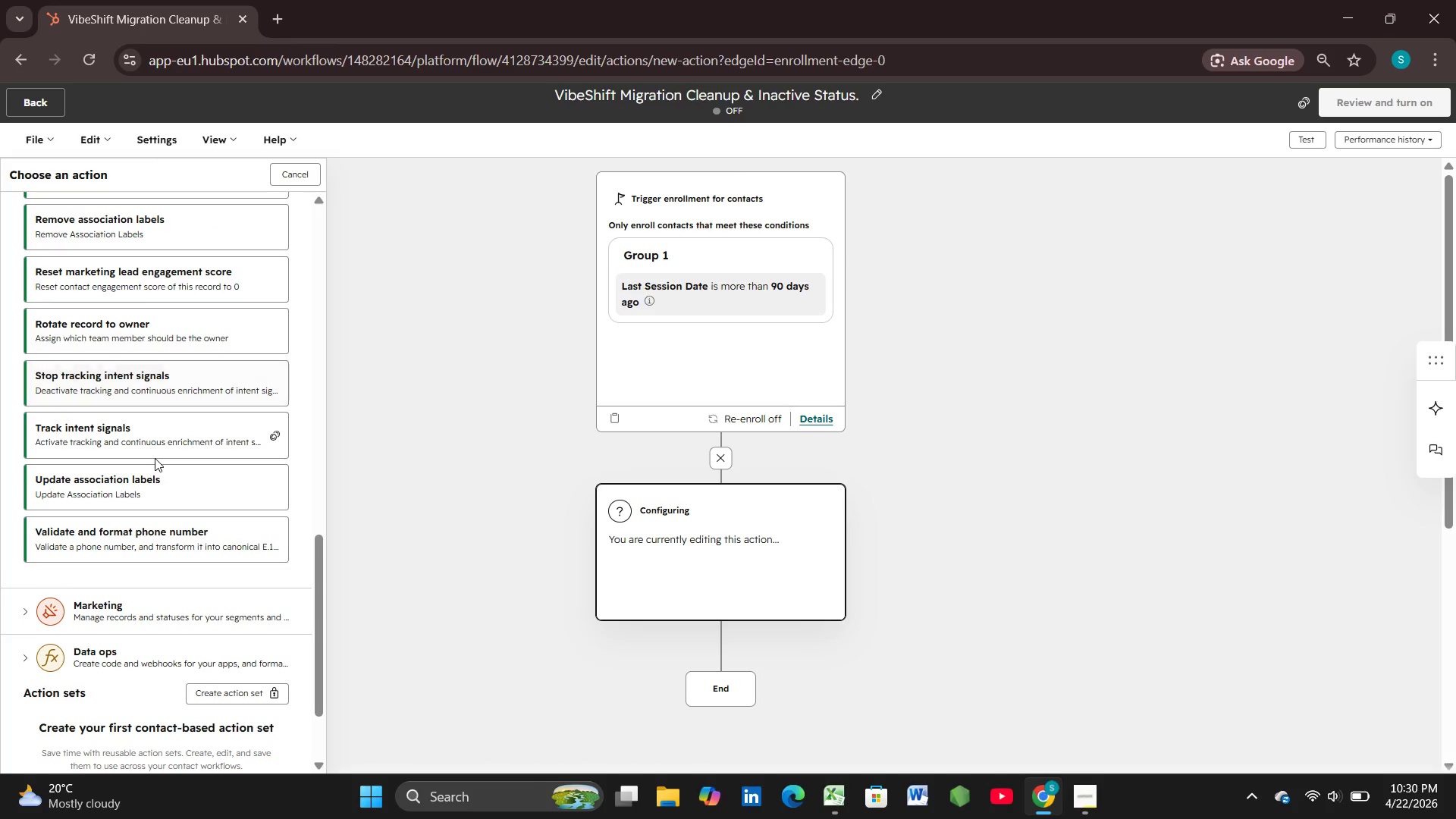 
scroll: coordinate [155, 458], scroll_direction: up, amount: 2.0
 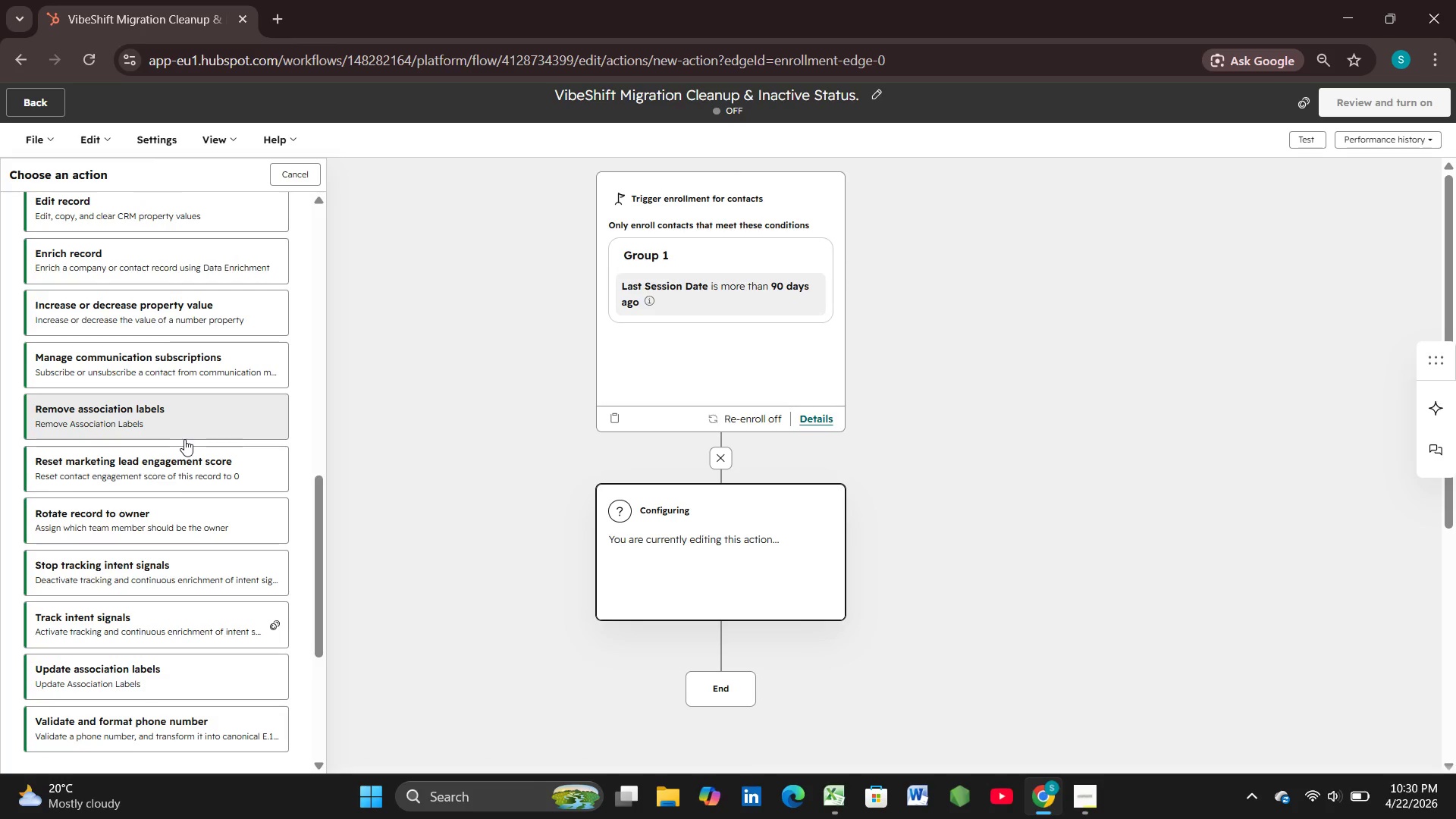 
wait(16.02)
 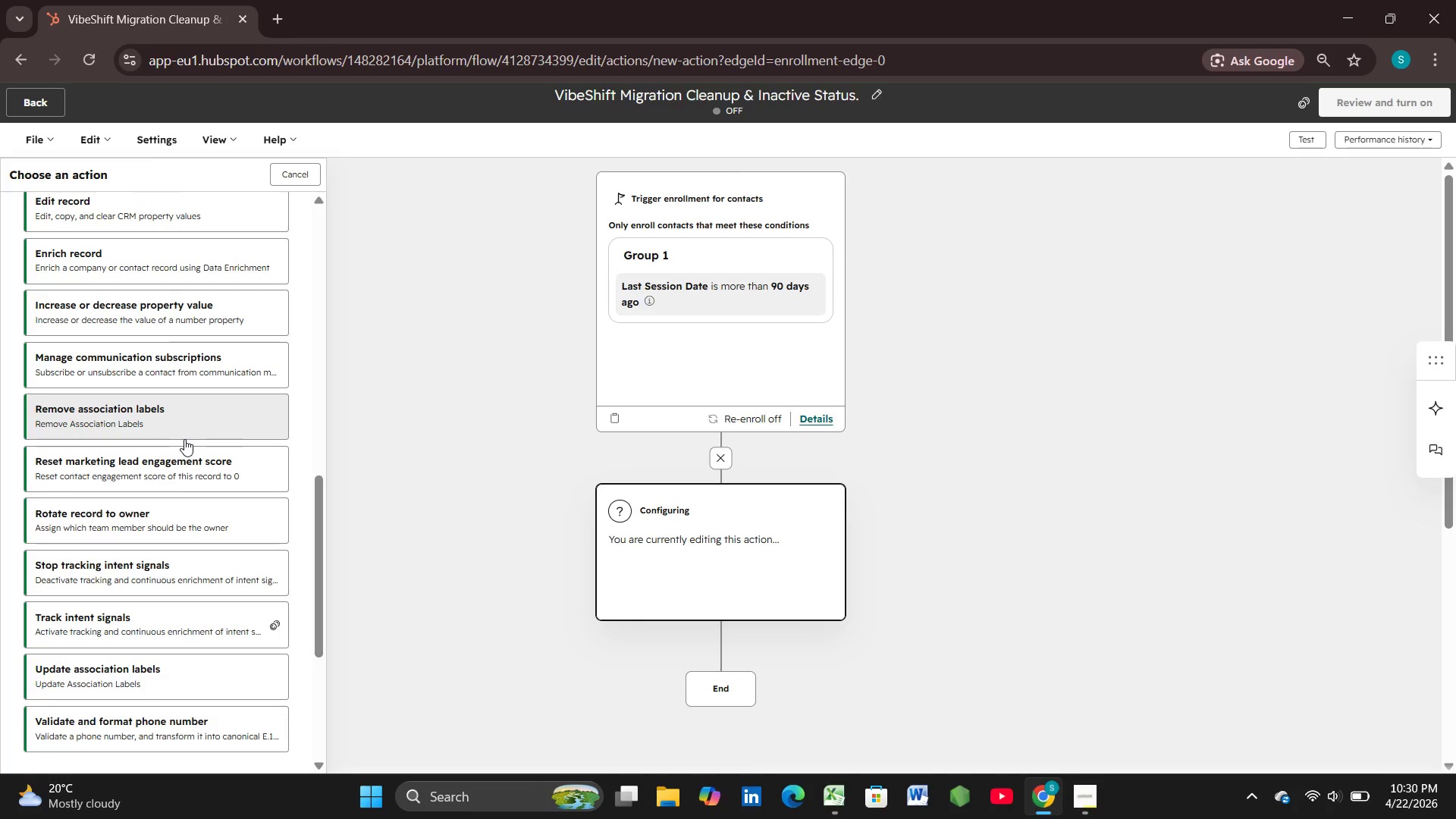 
scroll: coordinate [196, 452], scroll_direction: down, amount: 1.0
 